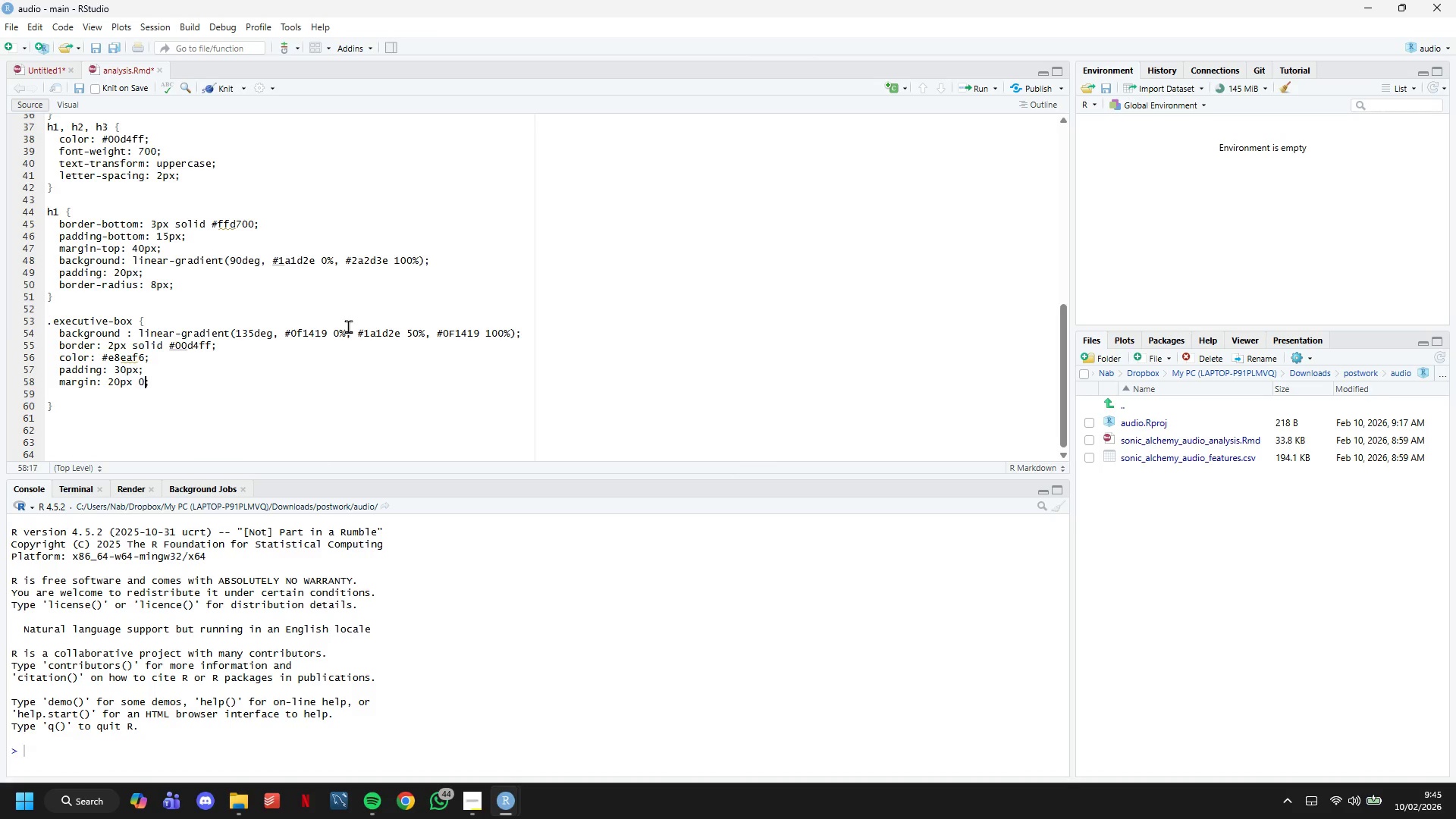 
key(0)
 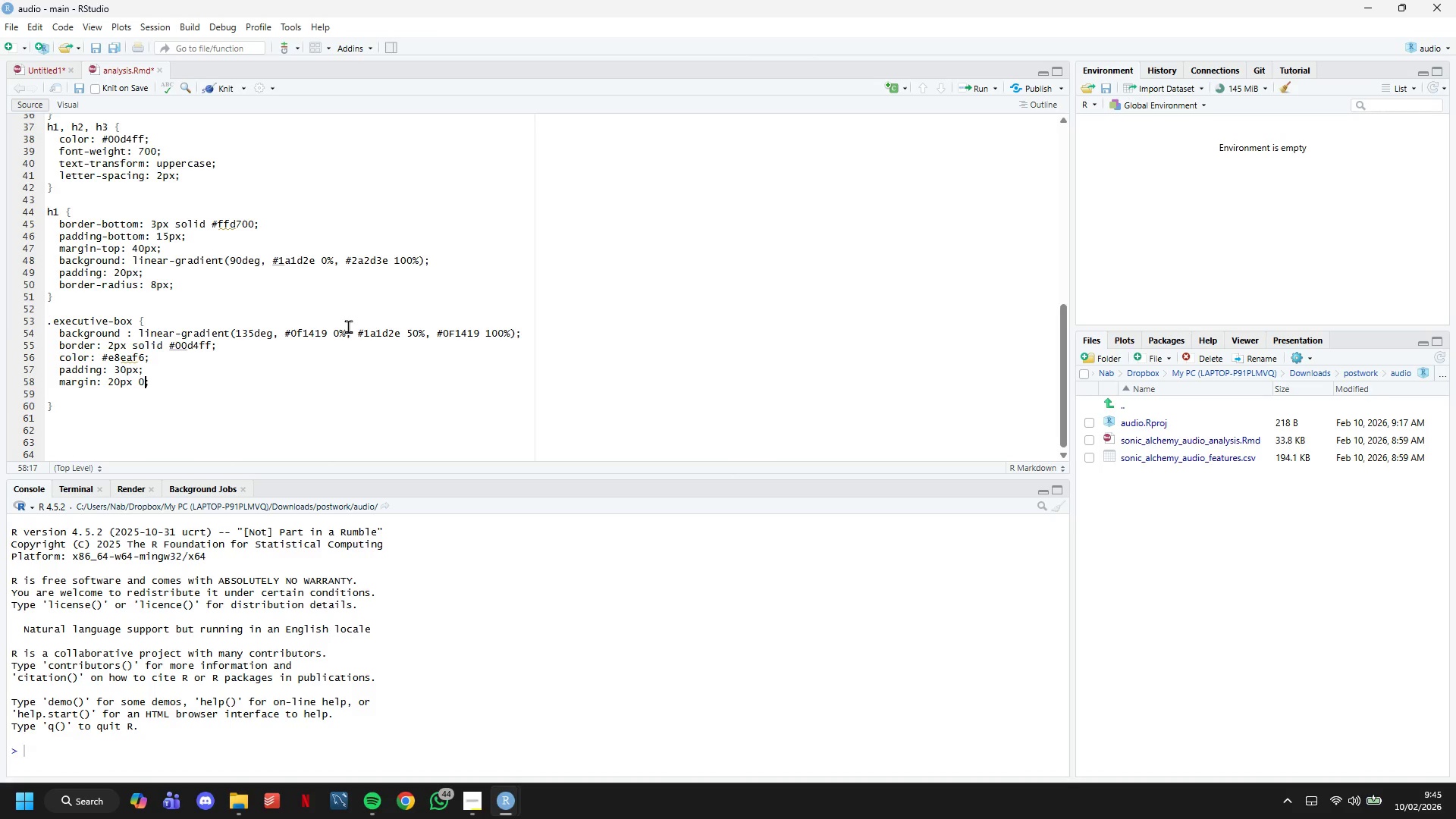 
key(ArrowRight)
 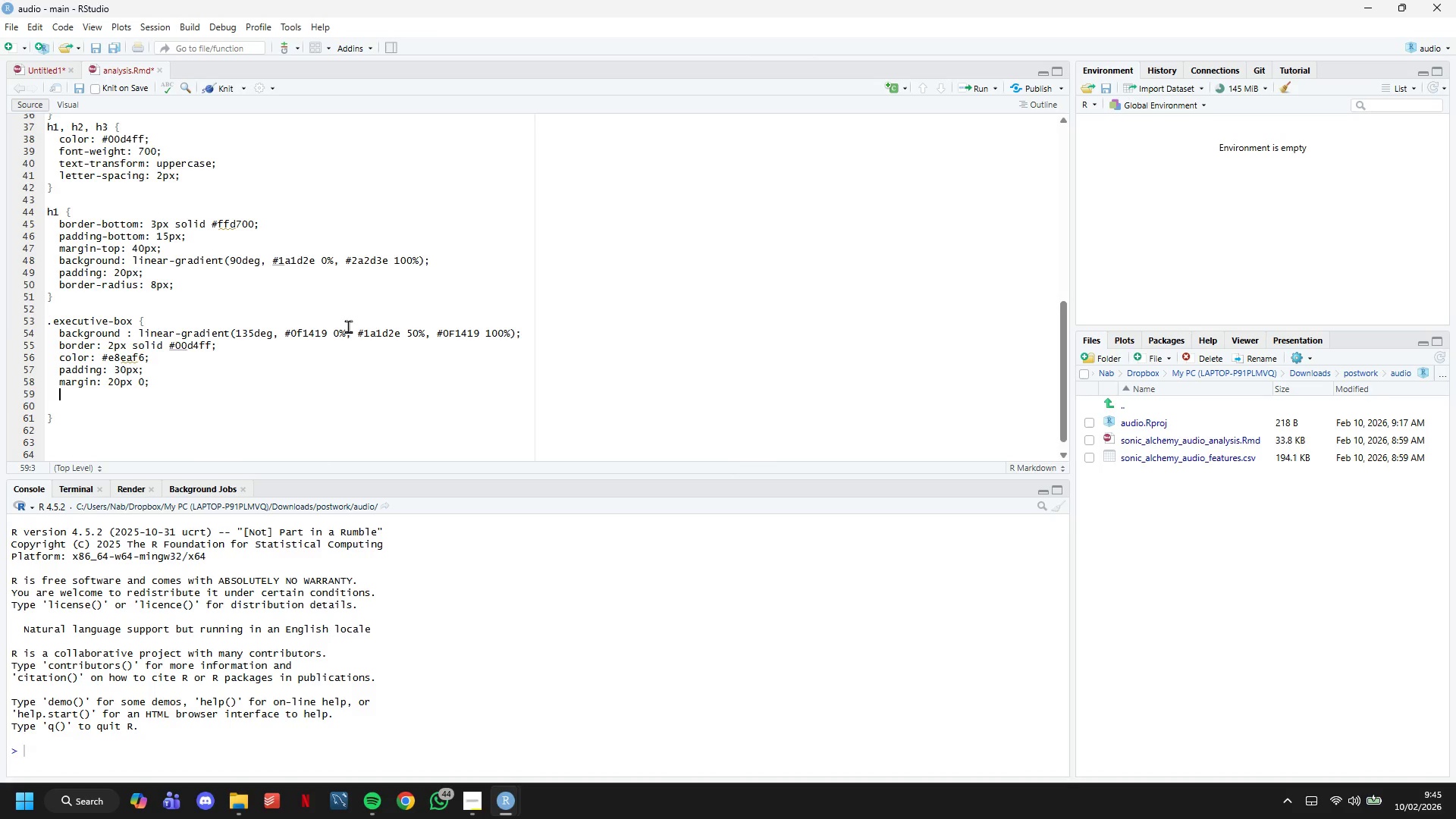 
key(Enter)
 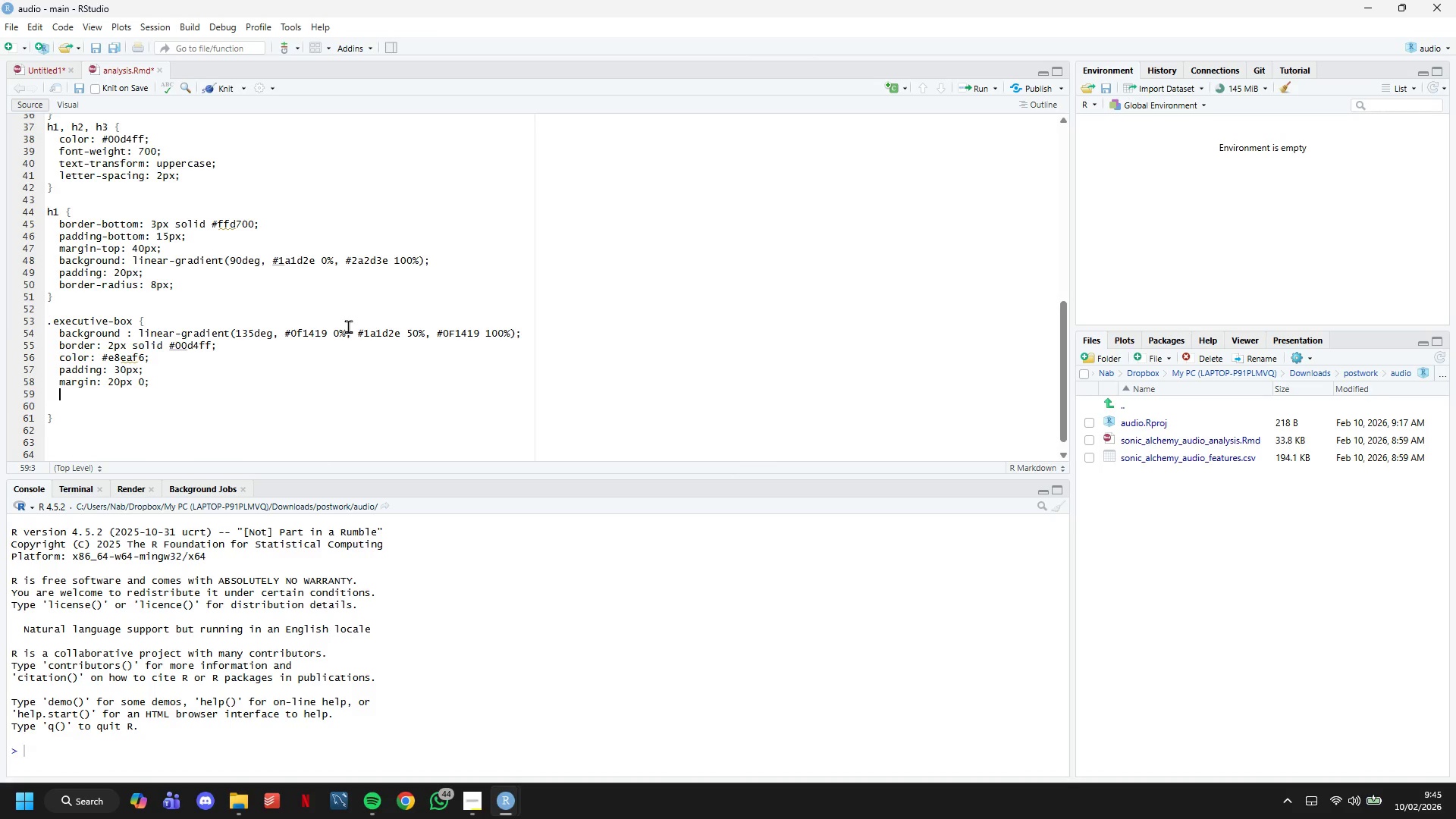 
type(border-radius: 5px;)
 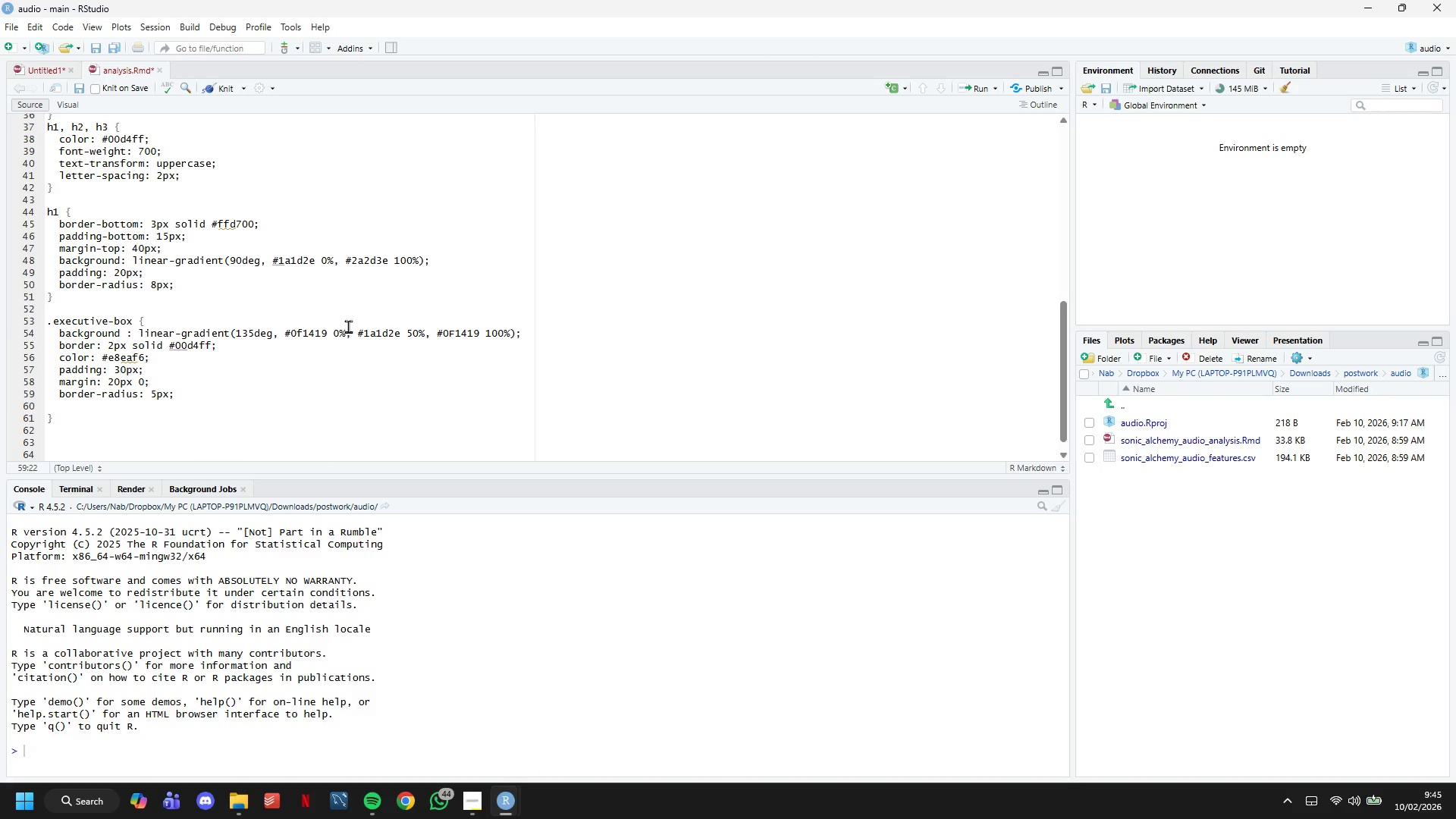 
key(ArrowDown)
 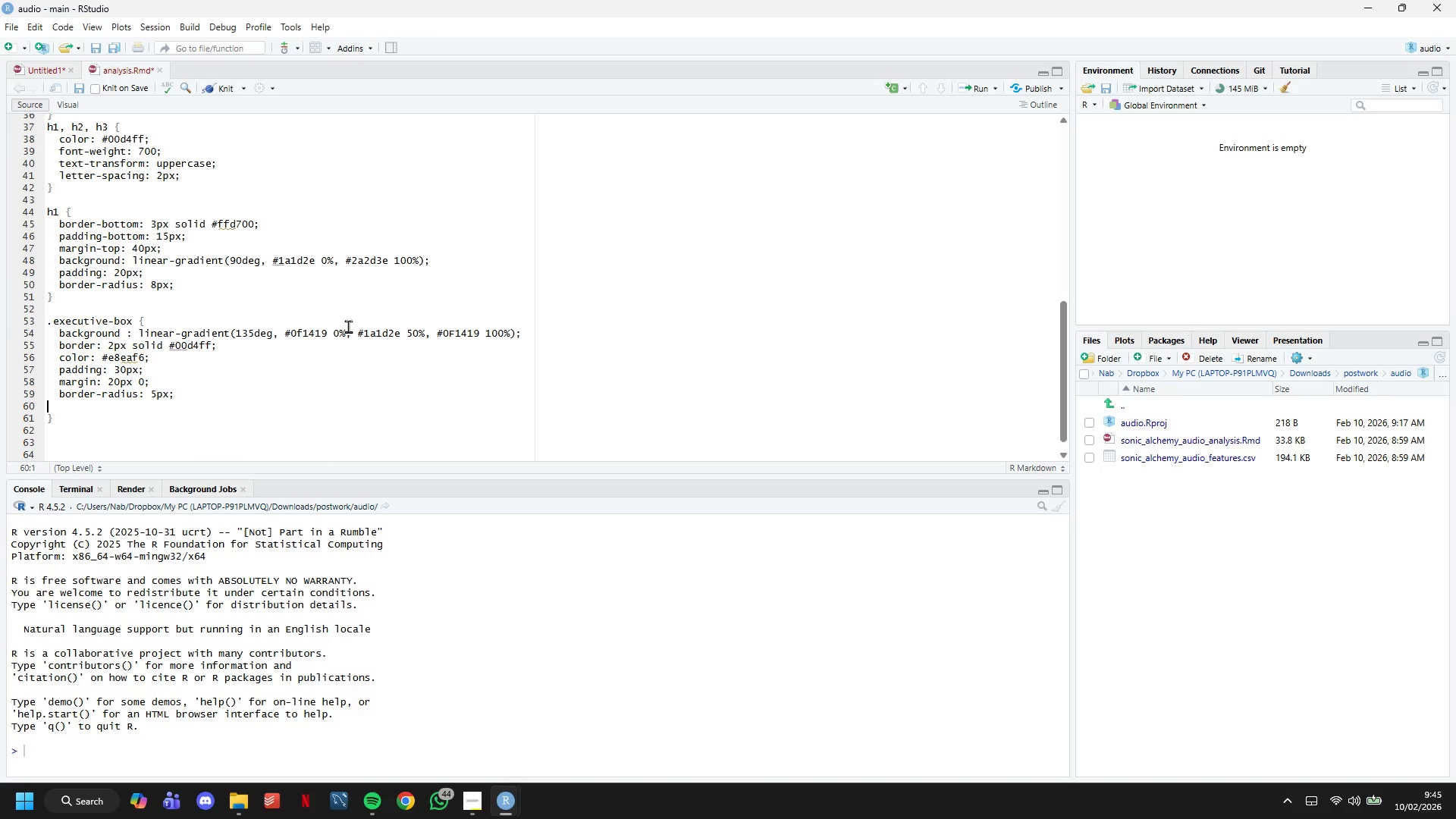 
key(Backspace)
 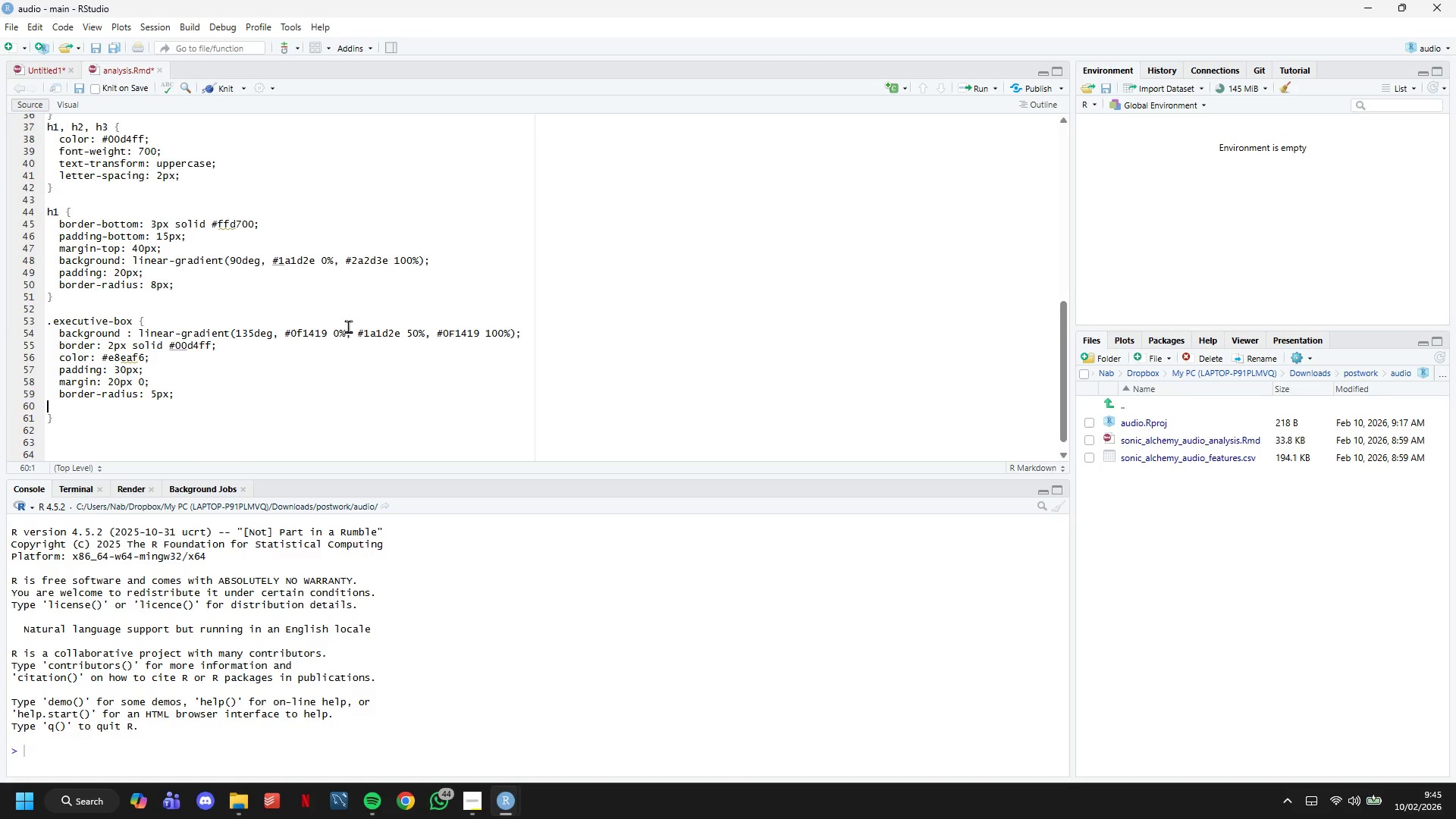 
key(ArrowDown)
 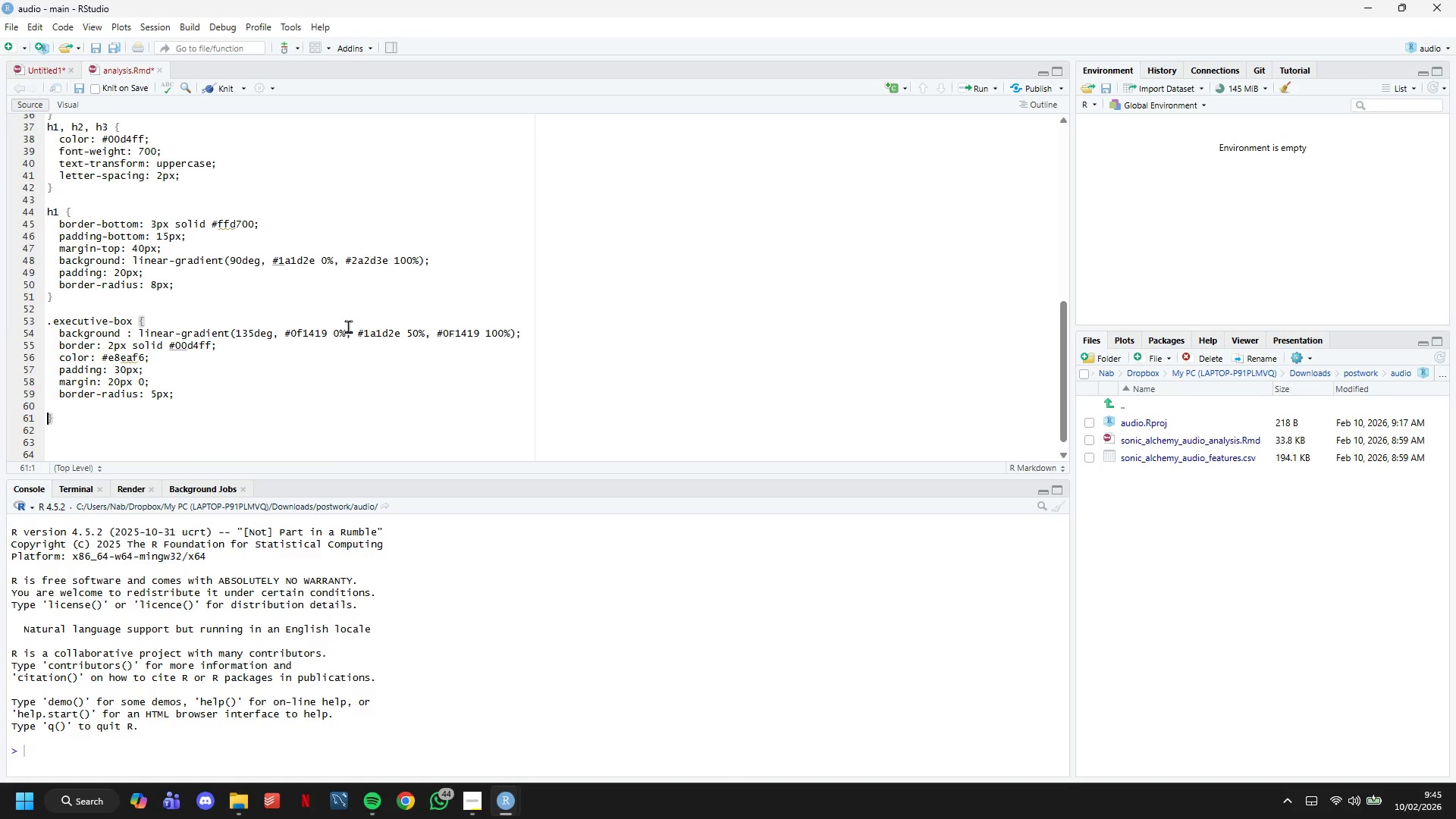 
key(ArrowUp)
 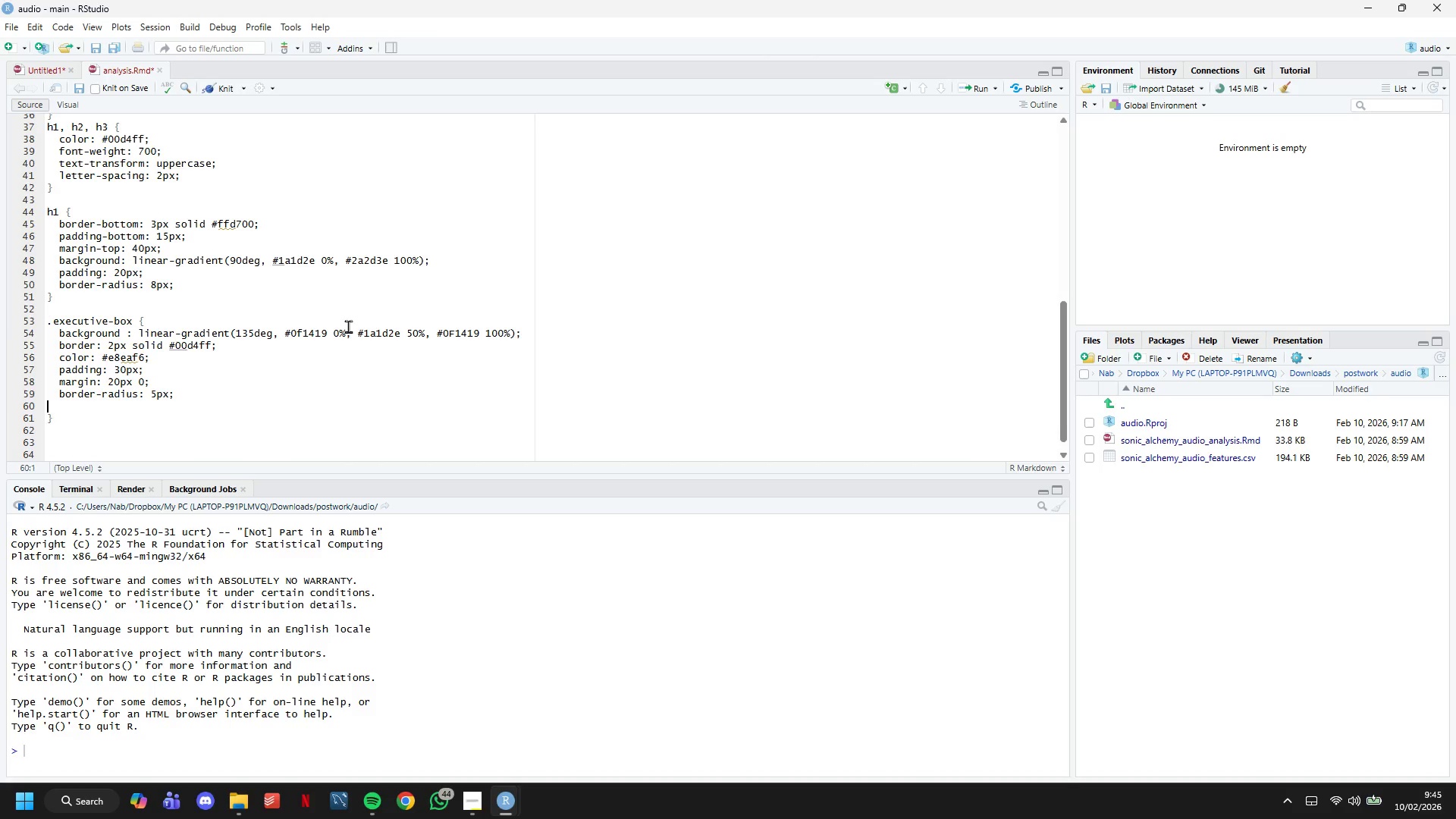 
key(Backspace)
 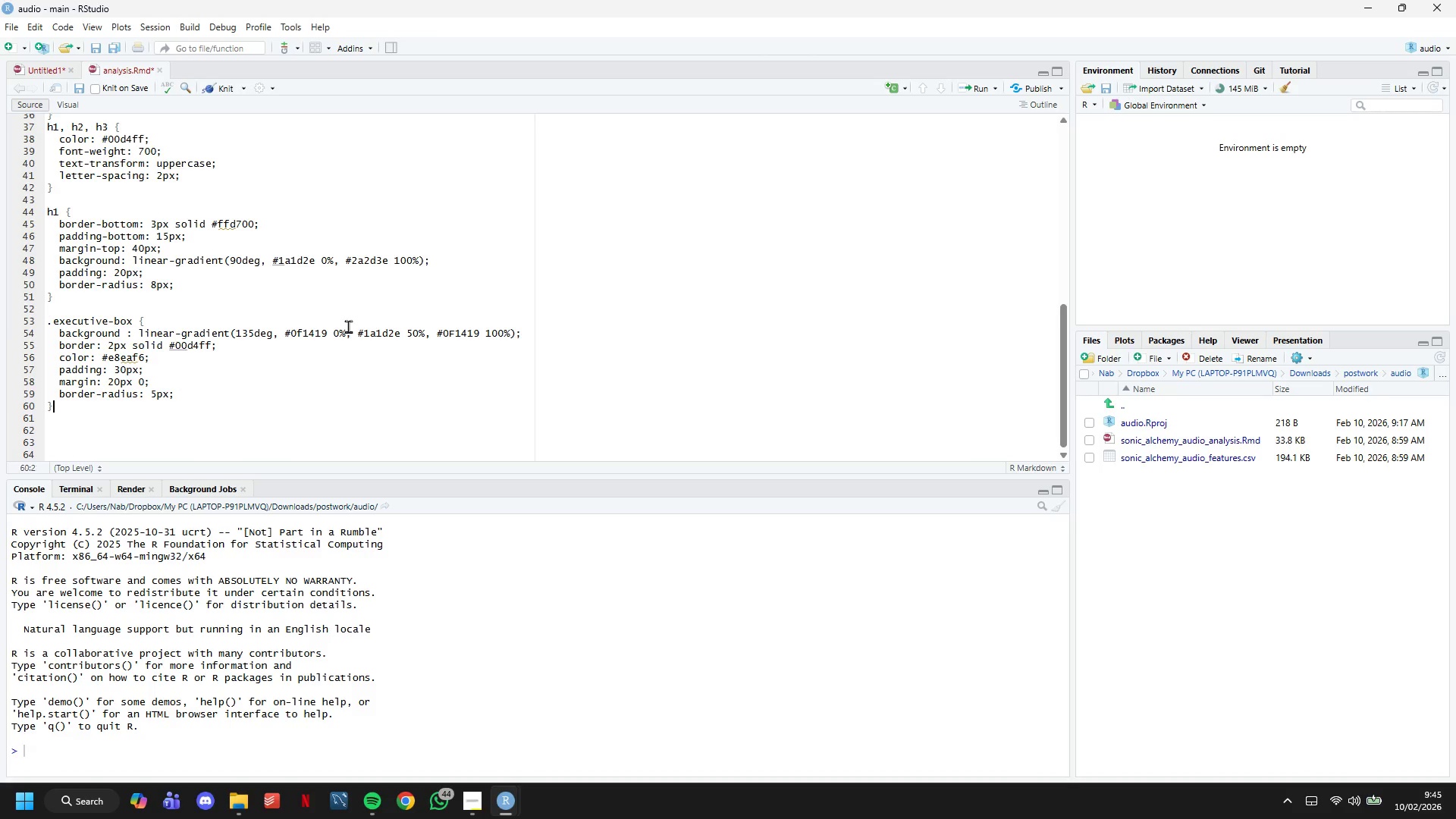 
key(ArrowDown)
 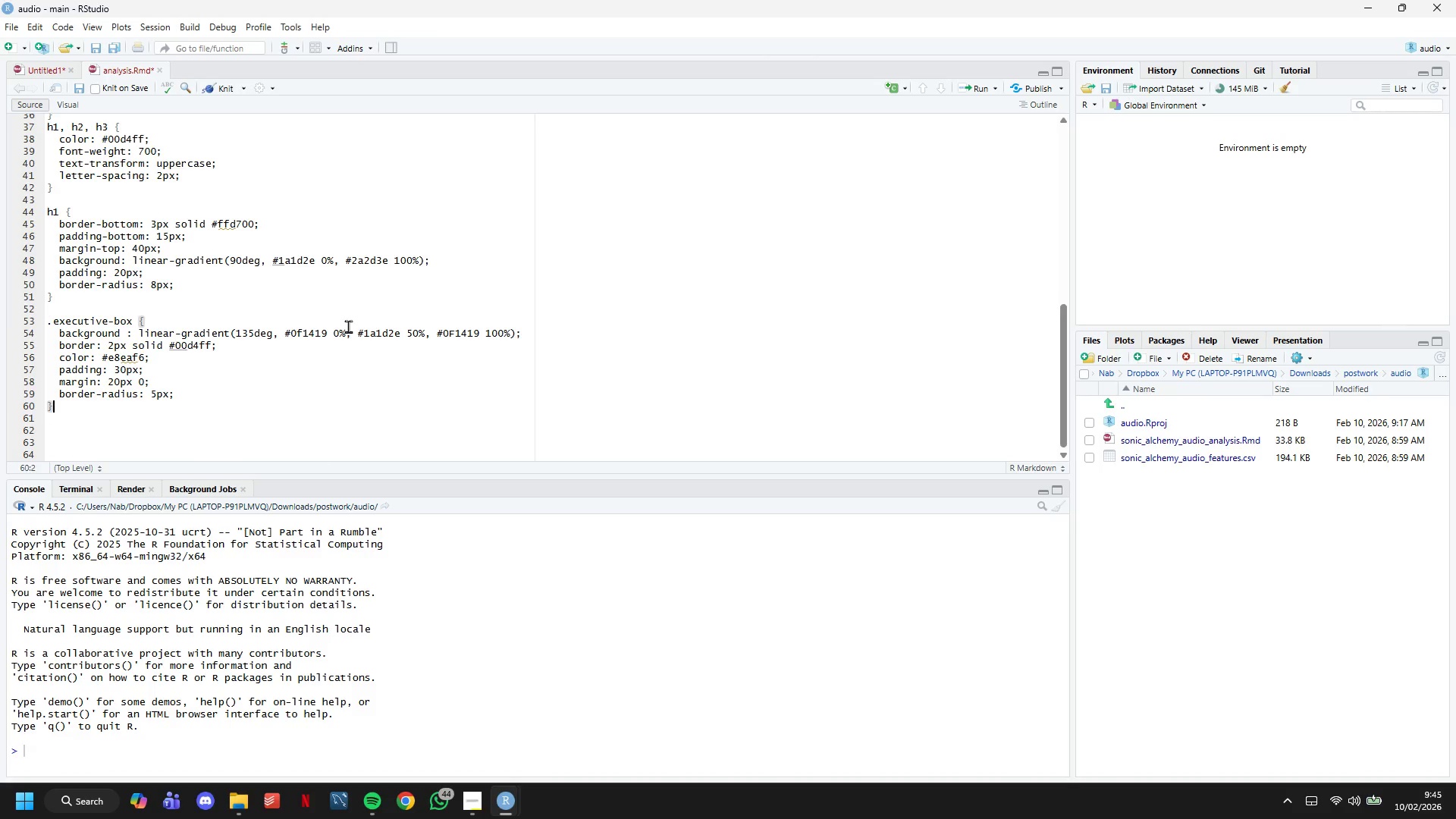 
key(Enter)
 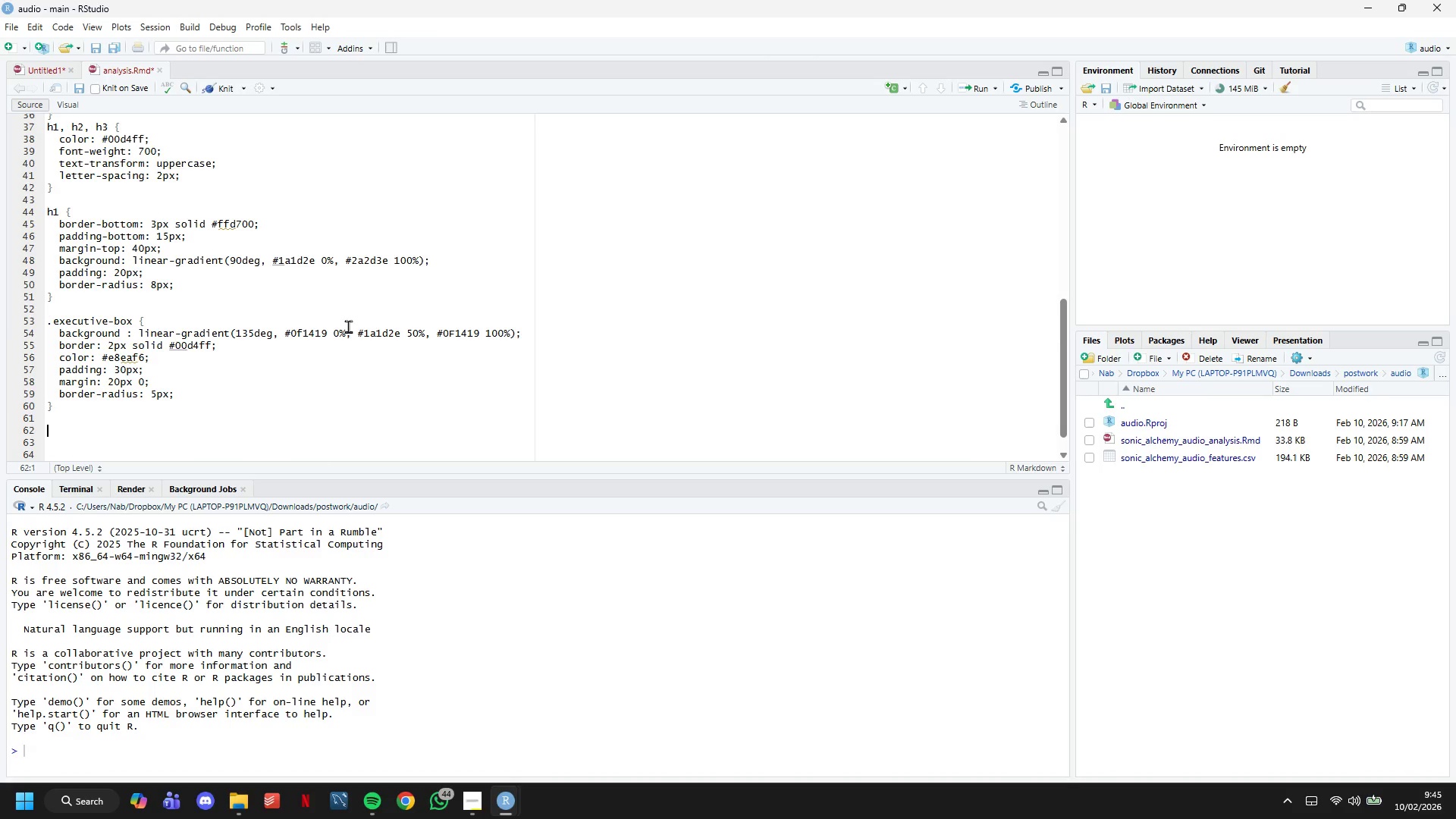 
key(Enter)
 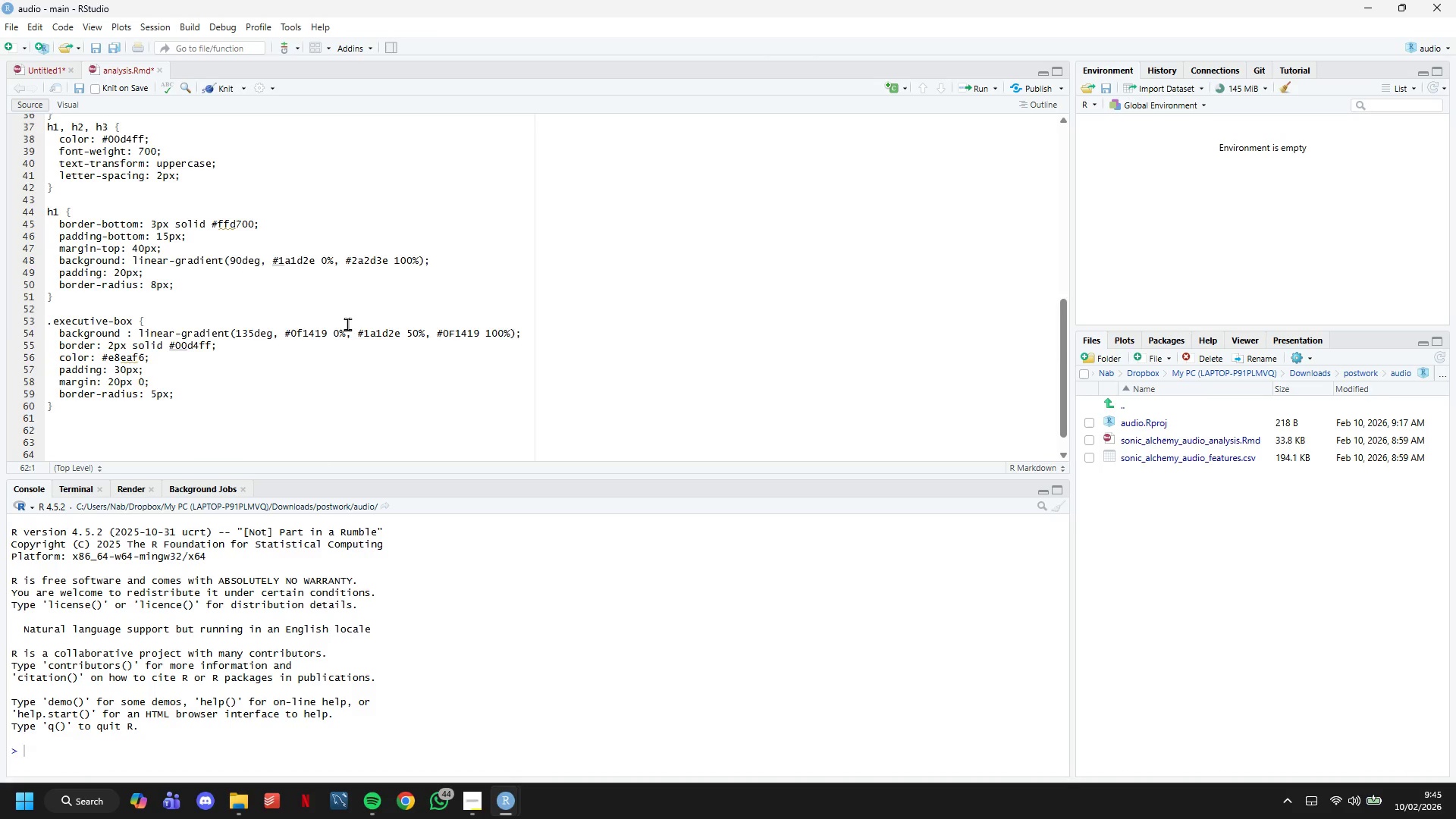 
scroll: coordinate [320, 311], scroll_direction: down, amount: 8.0
 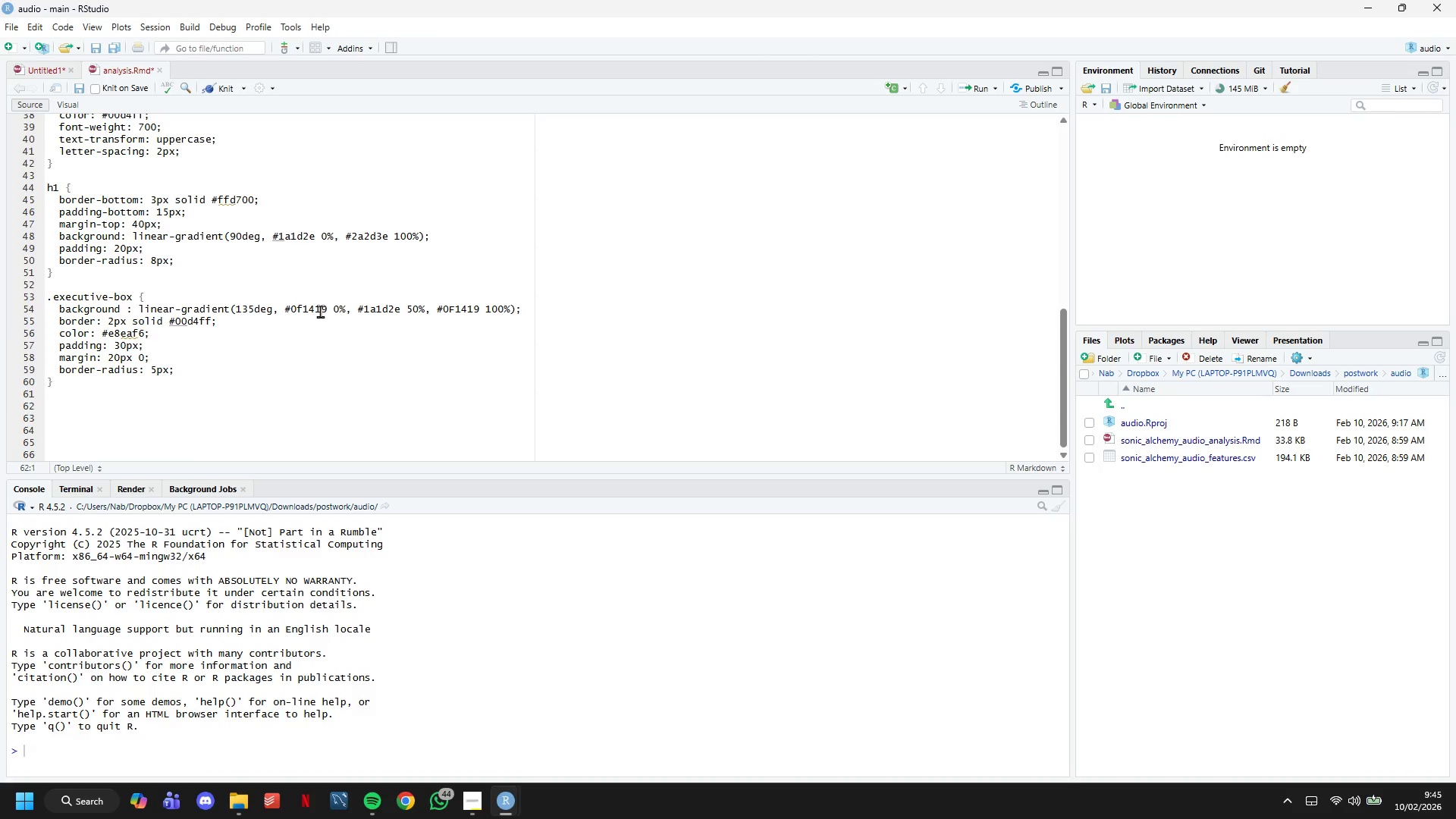 
key(Control+S)
 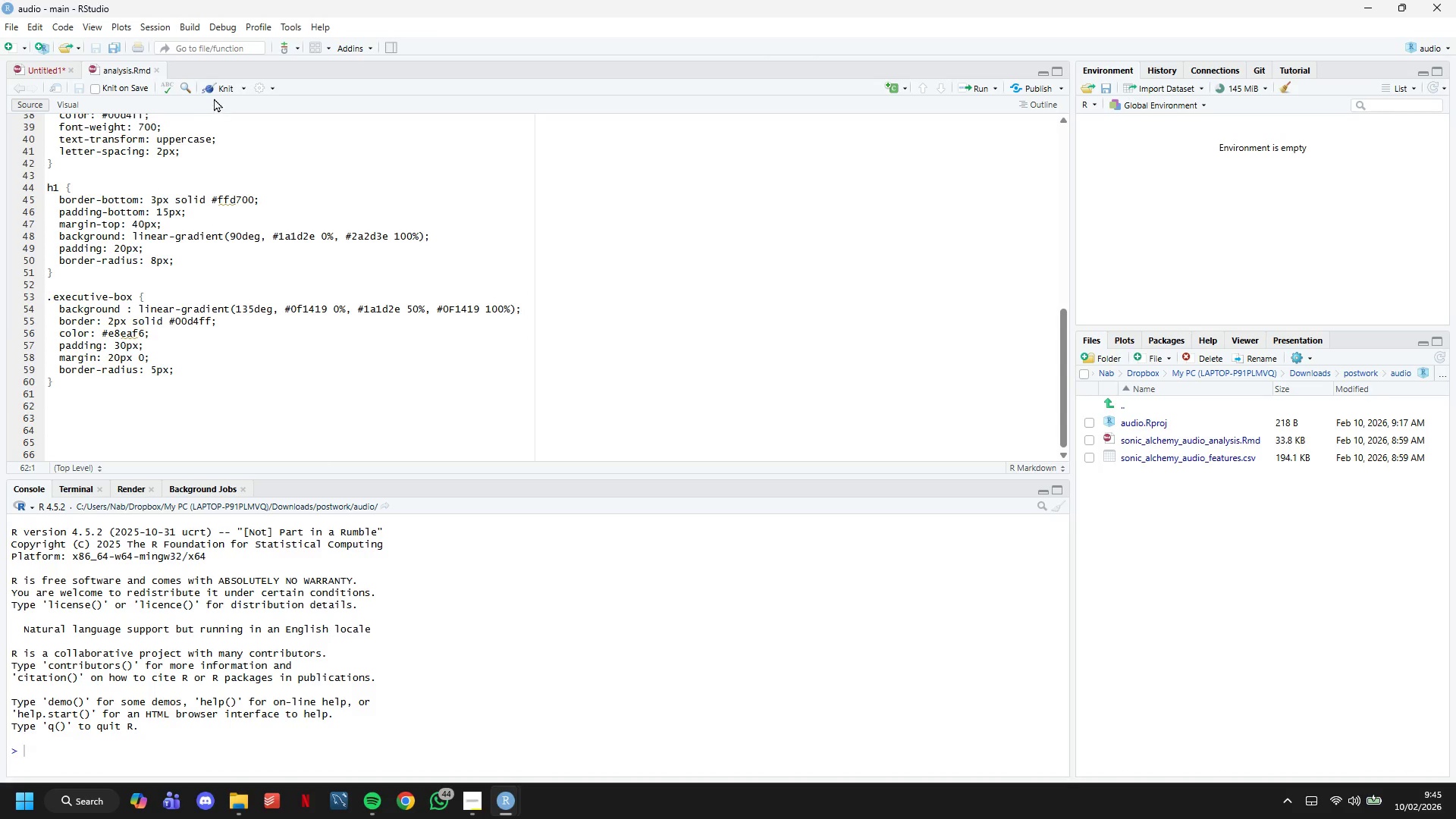 
left_click([215, 92])
 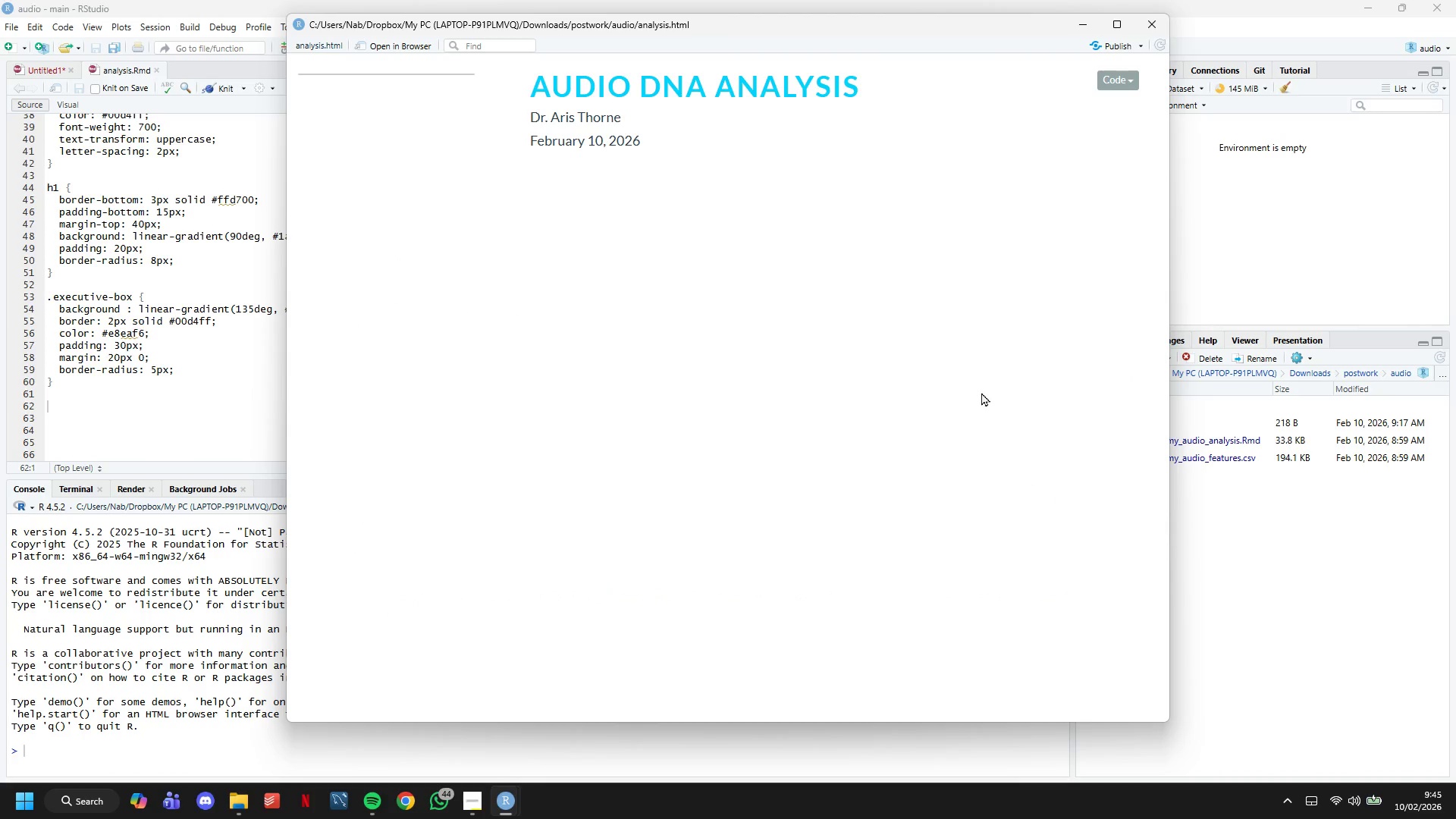 
wait(5.16)
 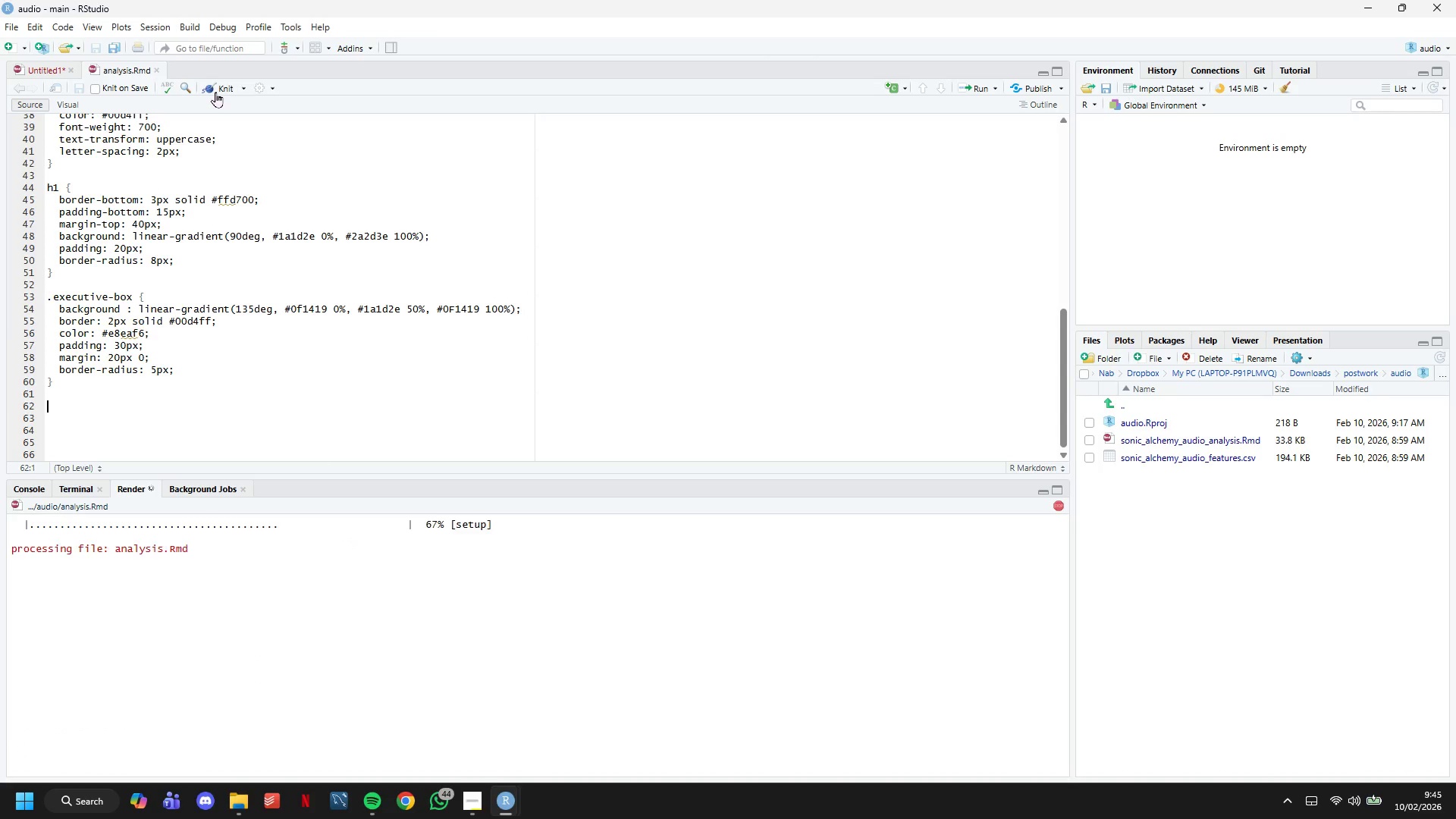 
double_click([712, 89])
 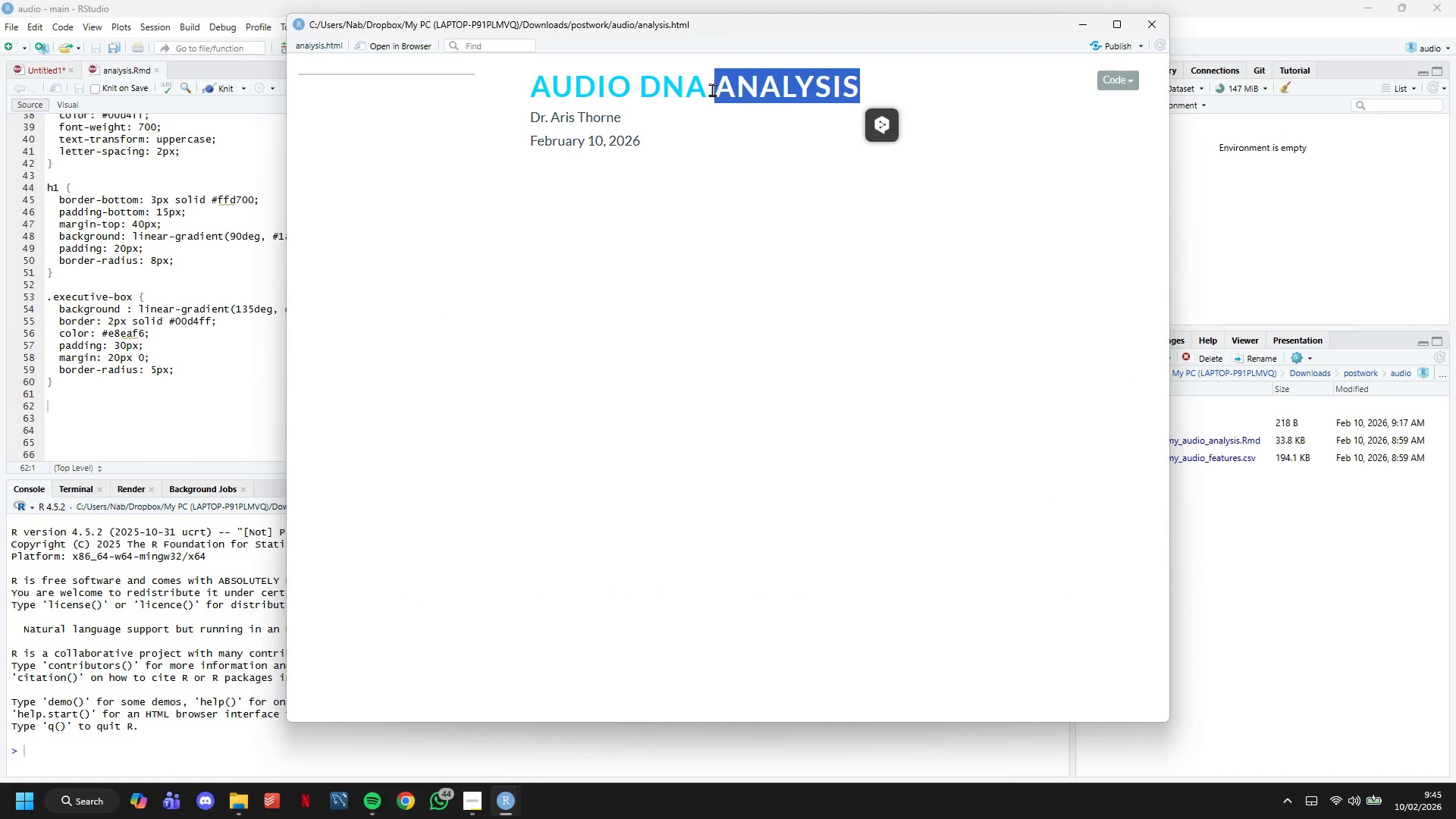 
triple_click([712, 89])
 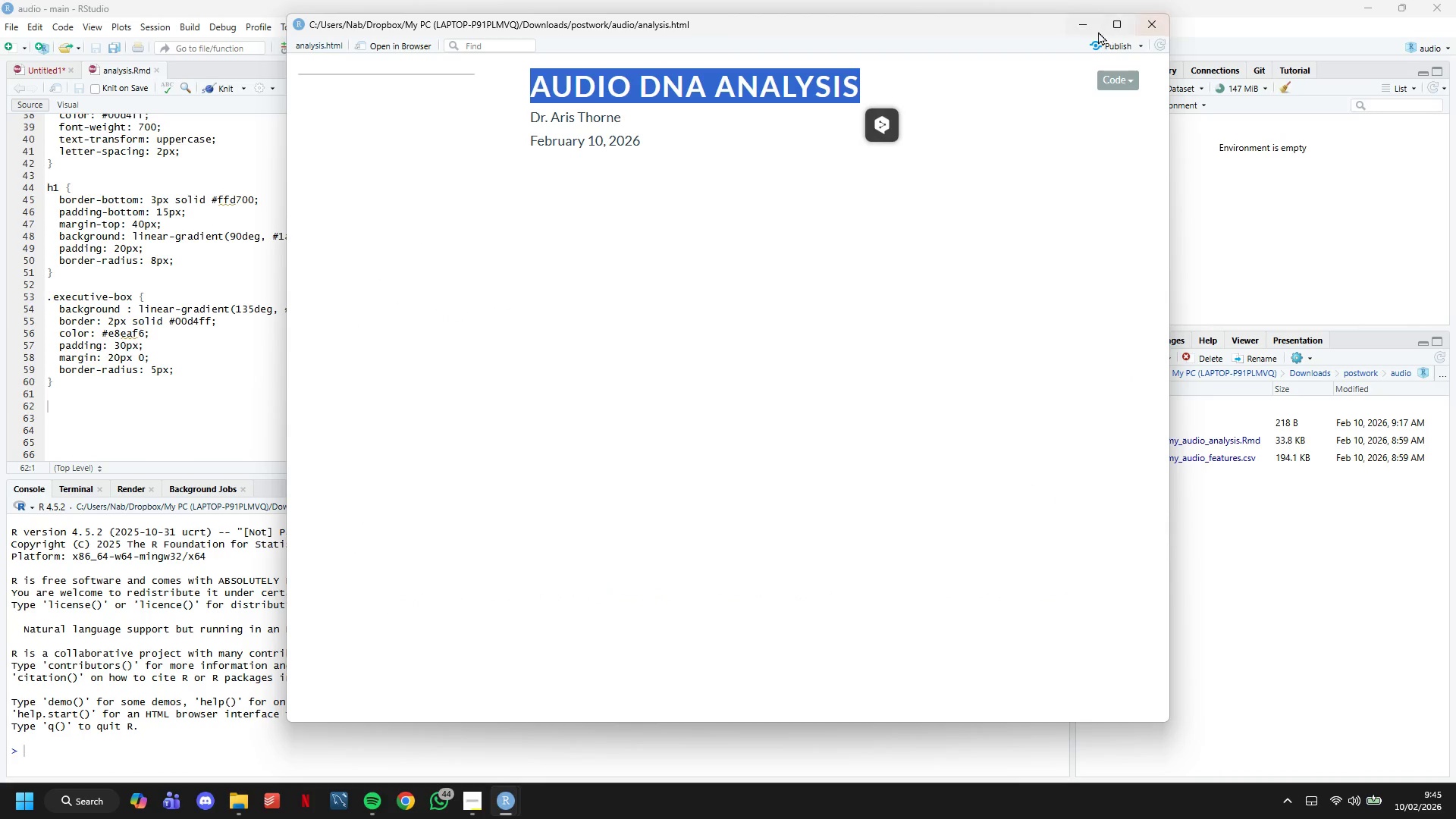 
left_click([1090, 27])
 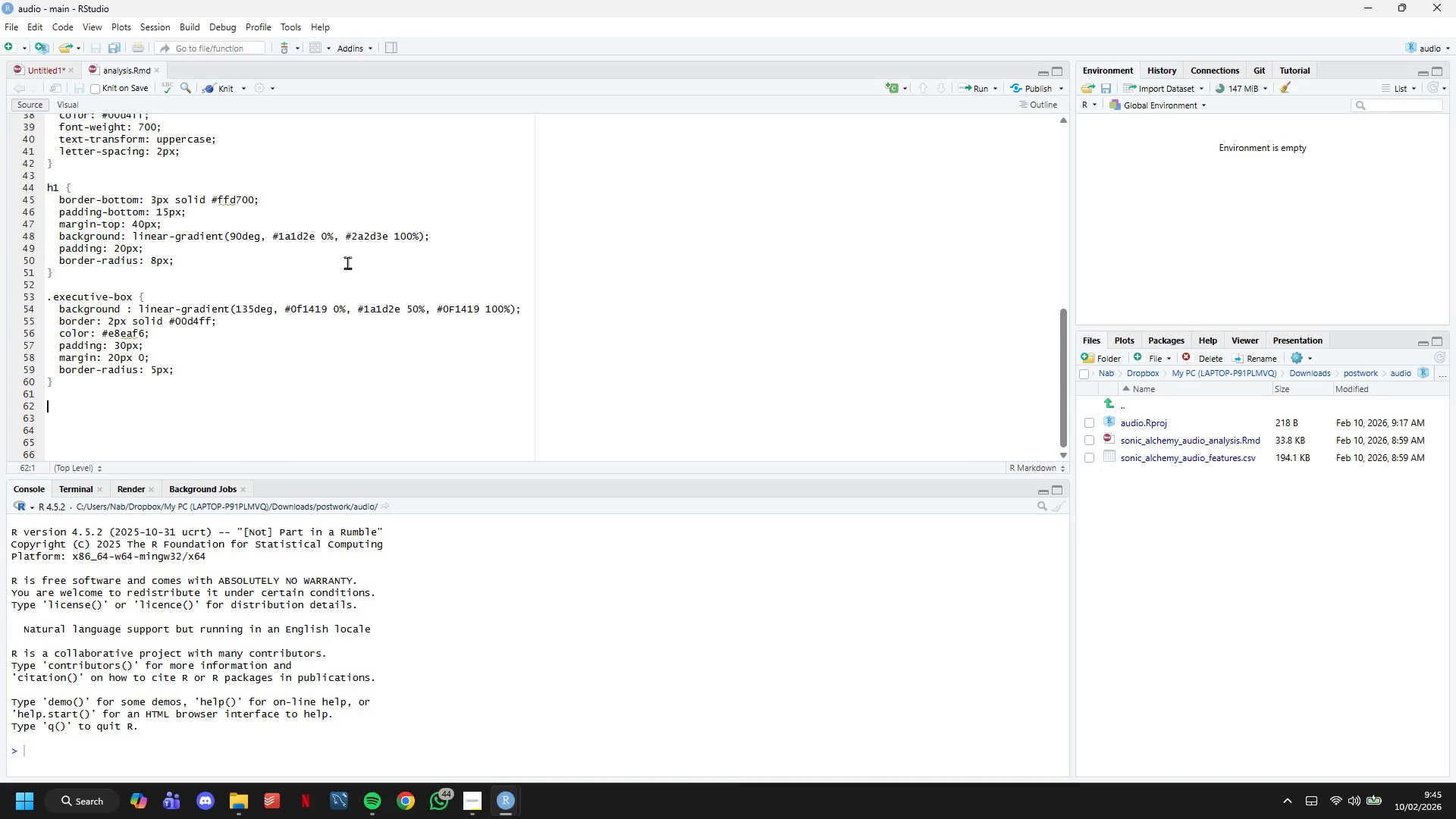 
scroll: coordinate [240, 263], scroll_direction: down, amount: 4.0
 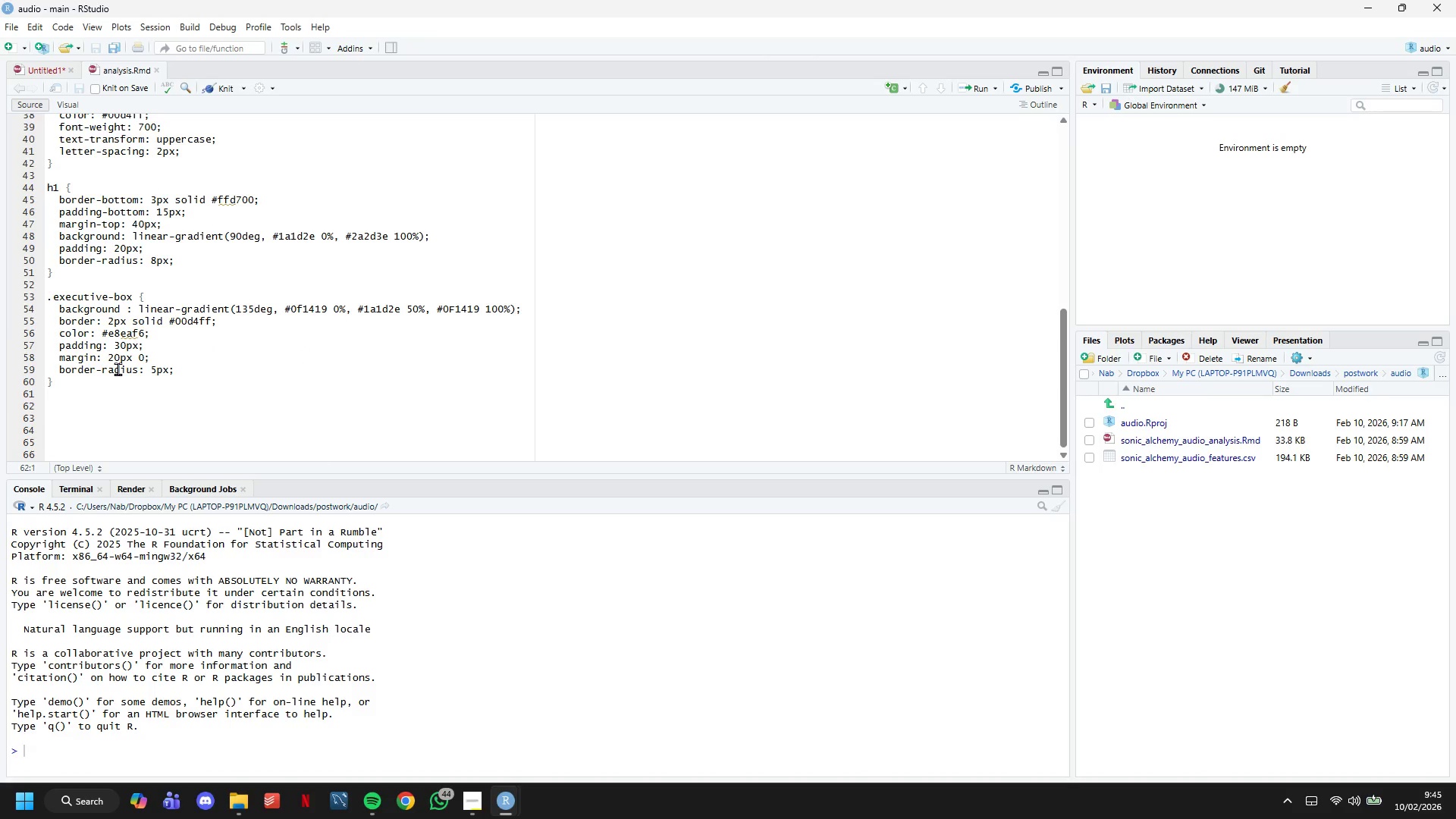 
wait(24.13)
 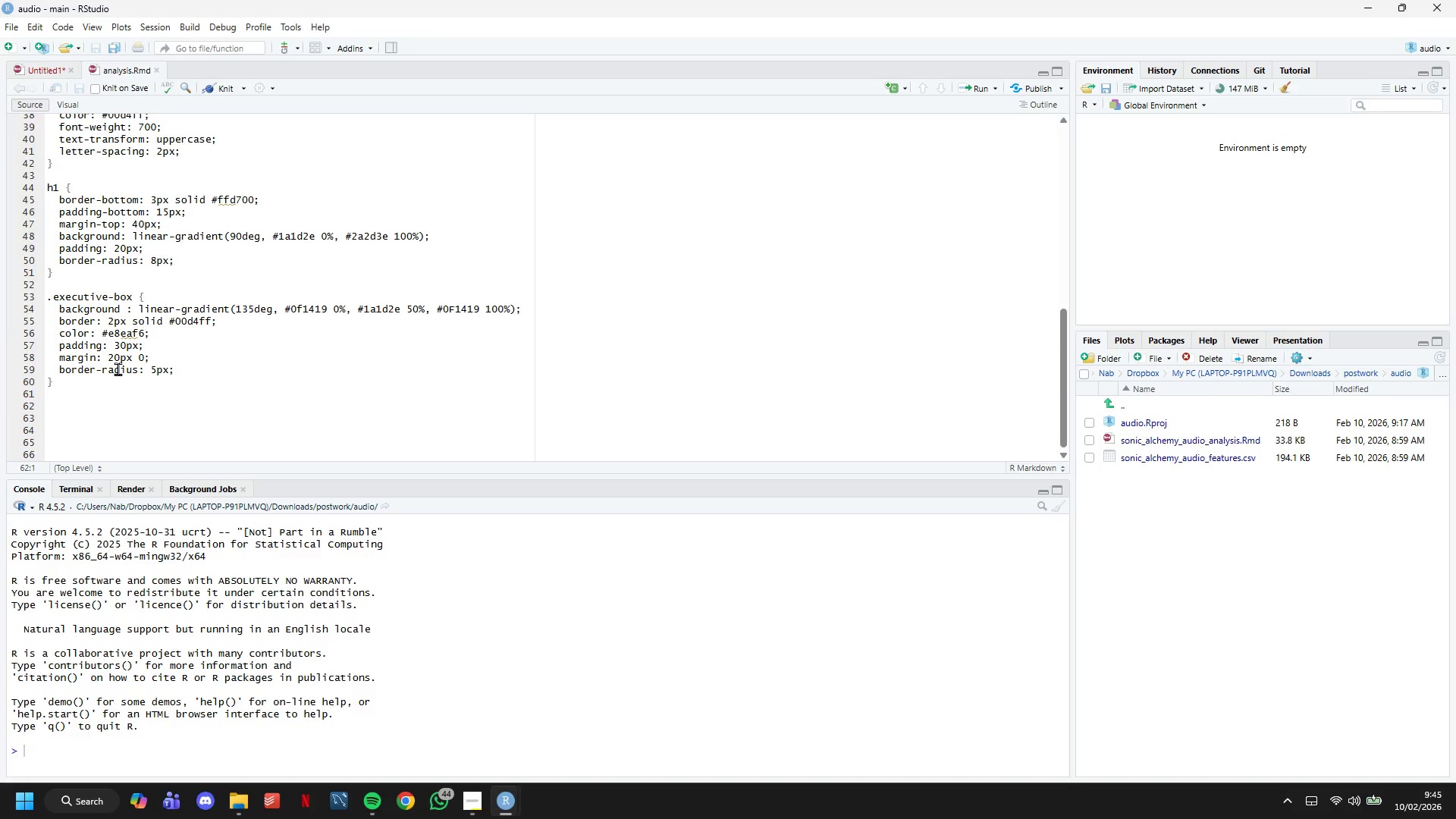 
left_click([155, 366])
 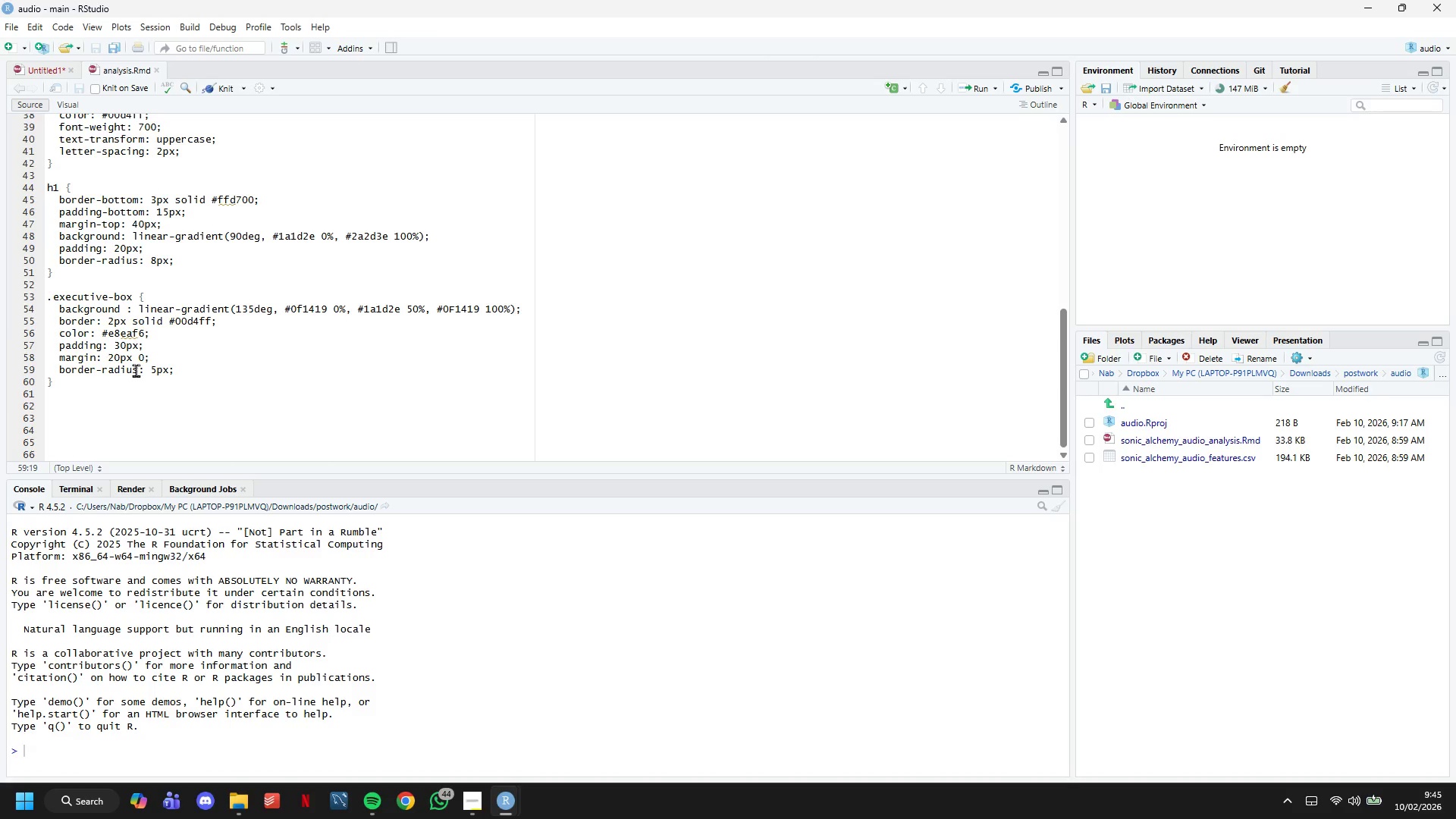 
key(Backspace)
 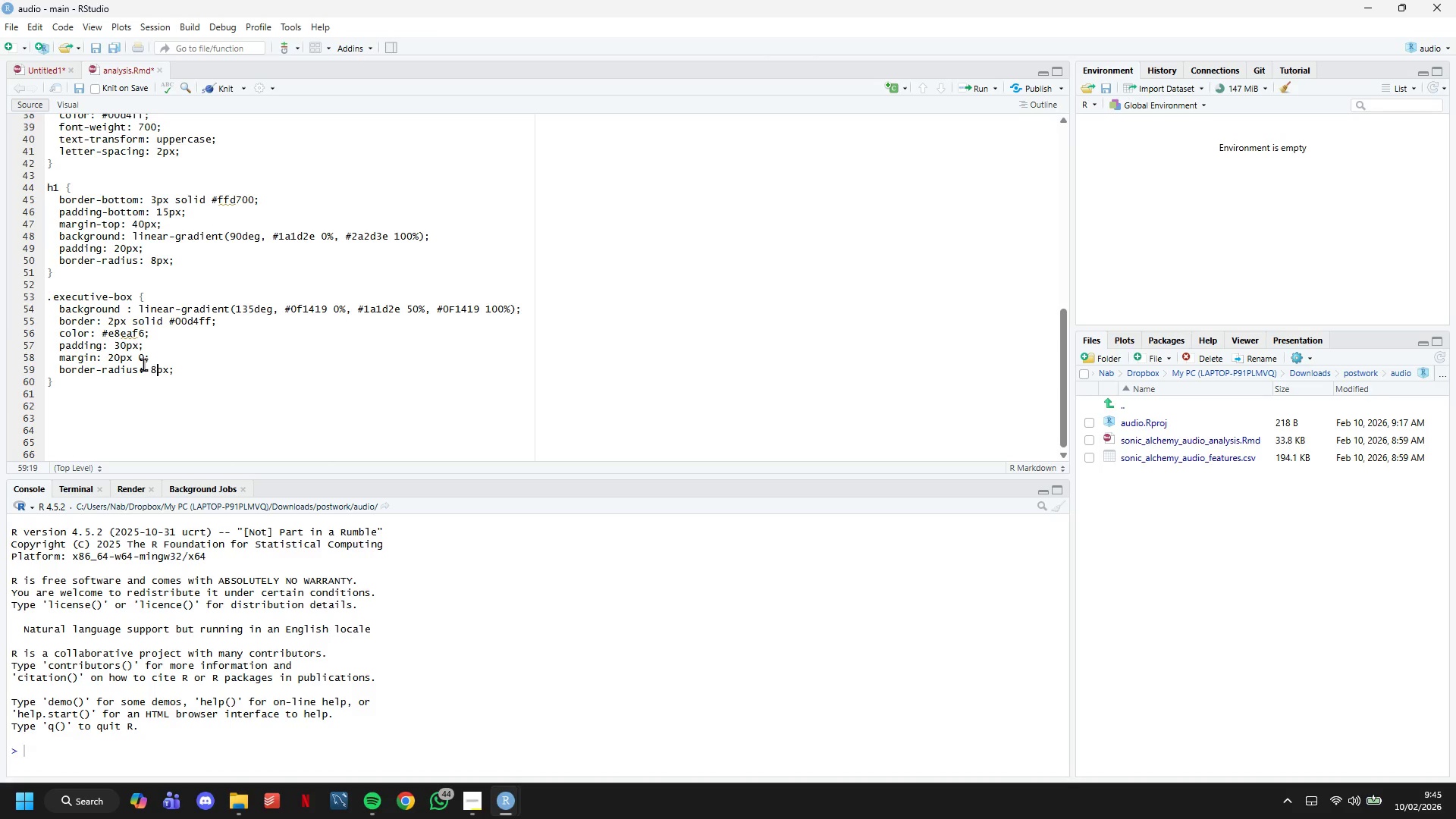 
key(8)
 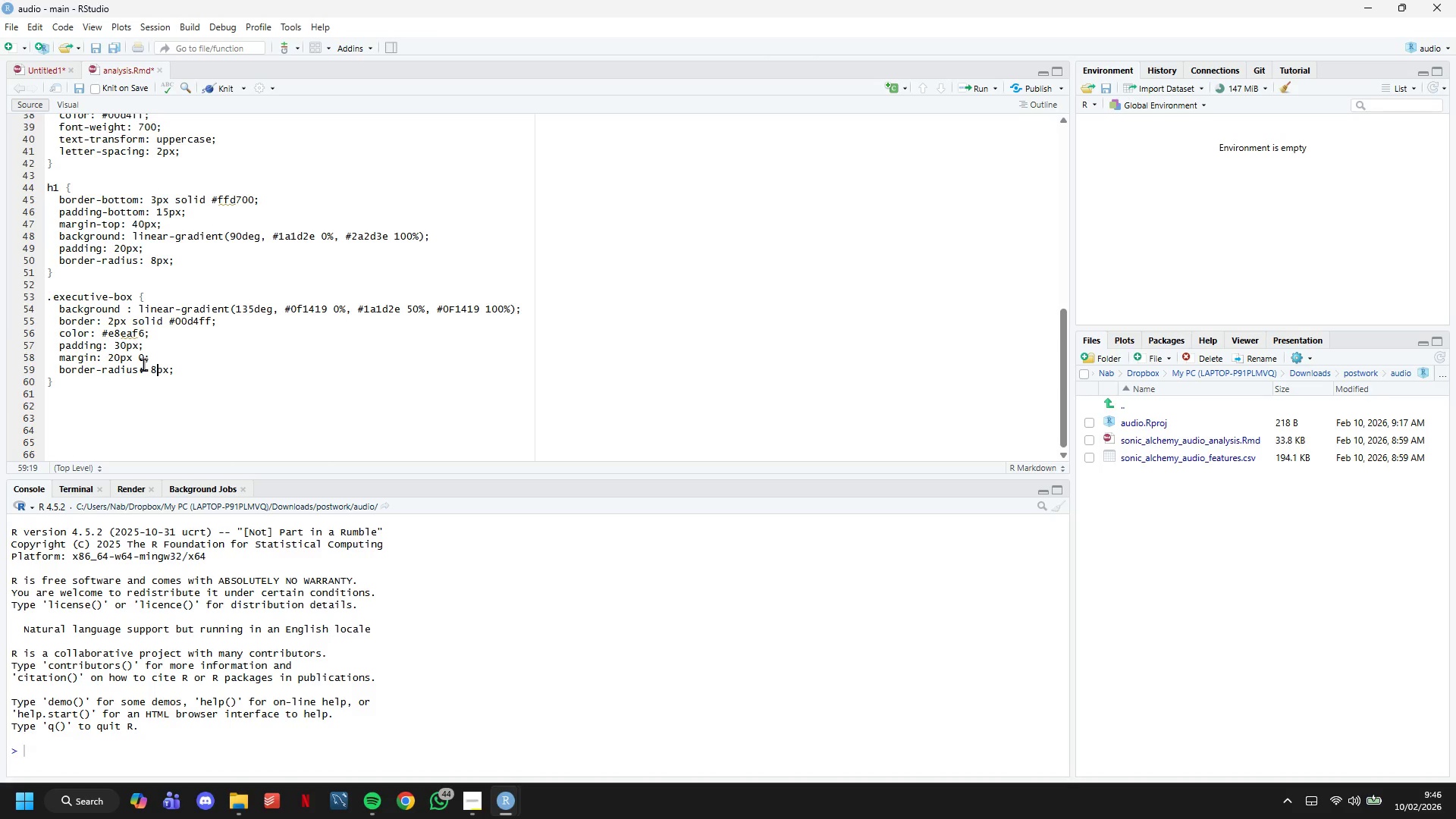 
key(ArrowUp)
 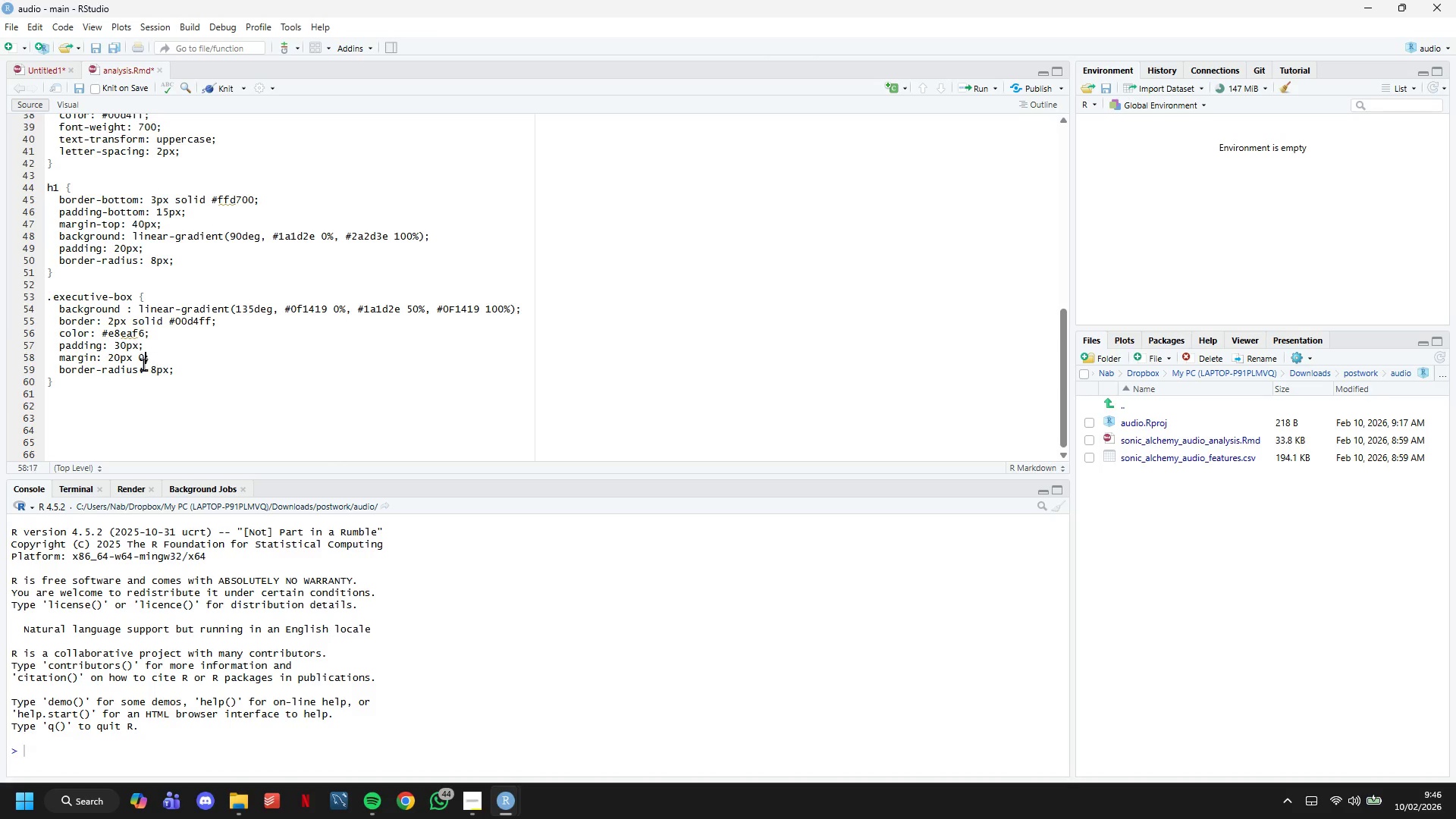 
key(ArrowLeft)
 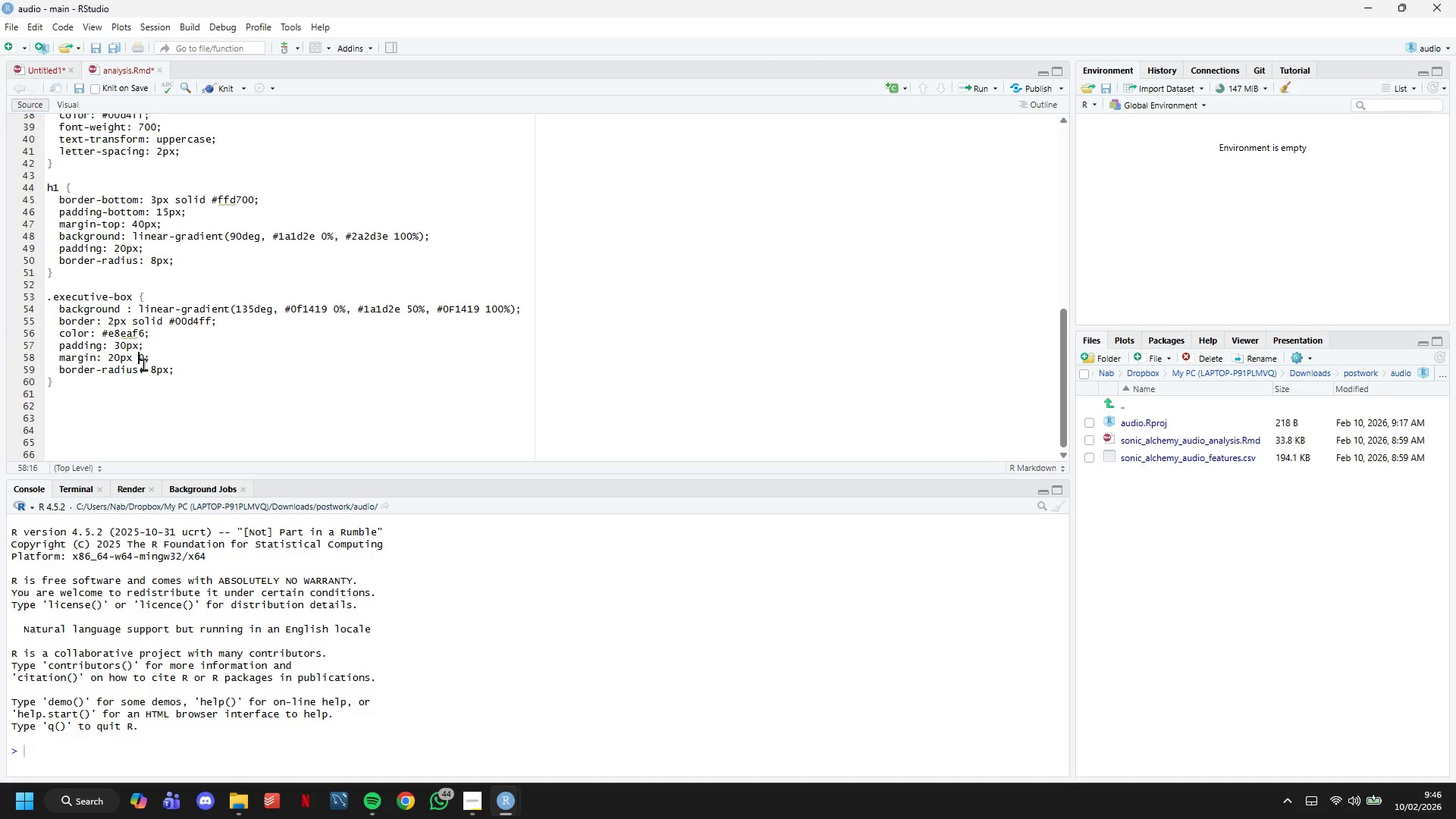 
hold_key(key=ArrowLeft, duration=0.59)
 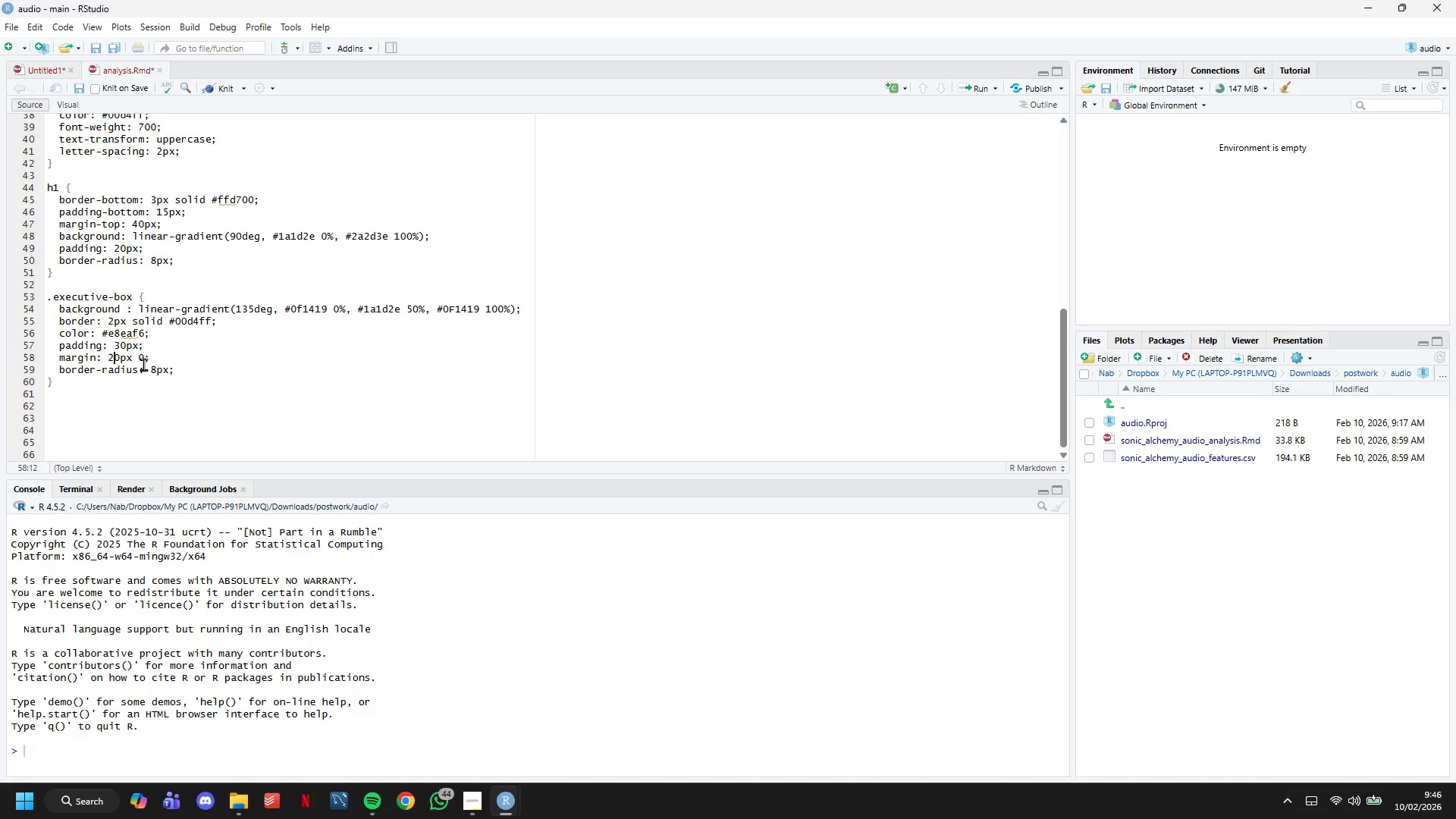 
key(ArrowLeft)
 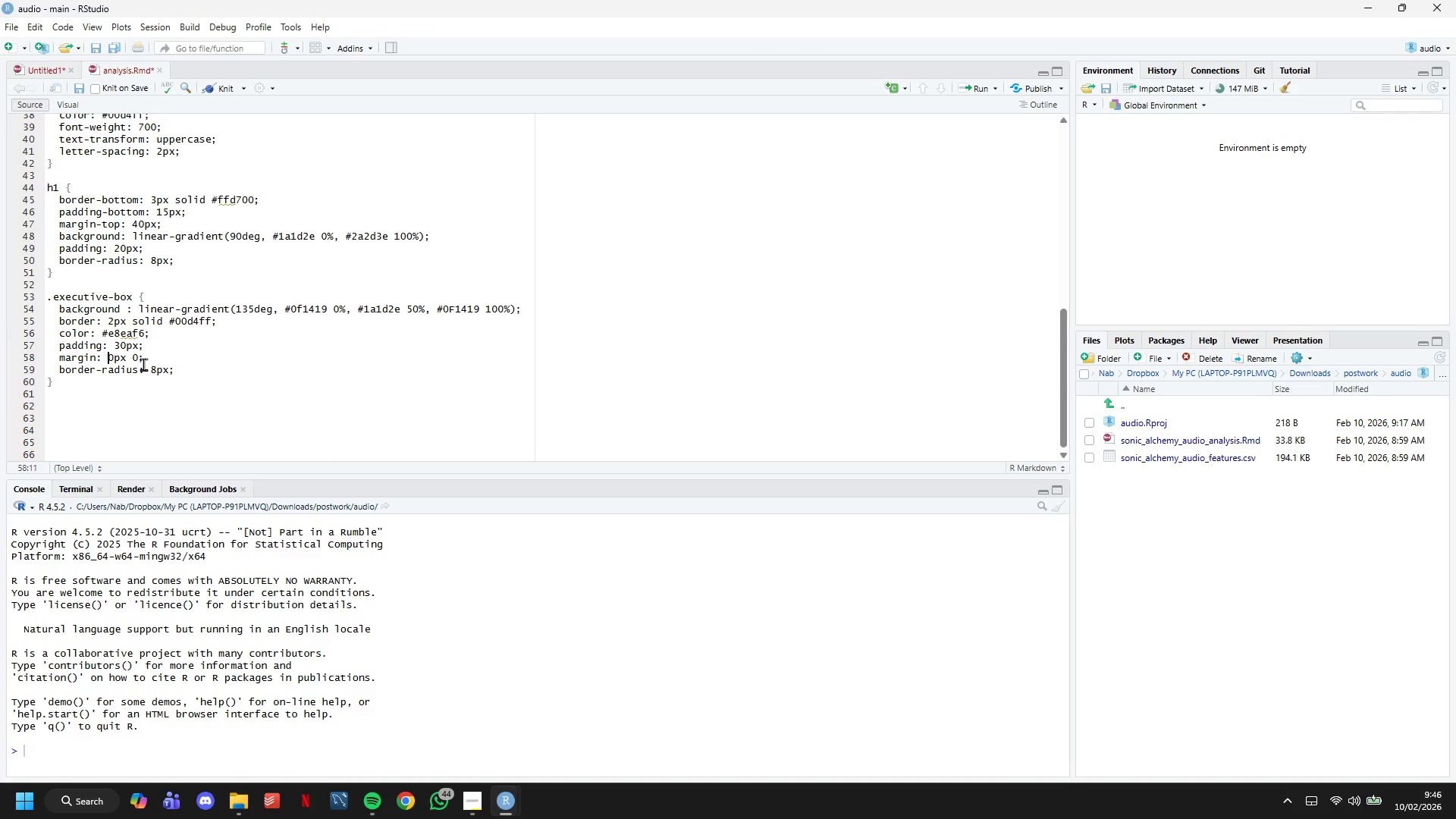 
key(Backspace)
 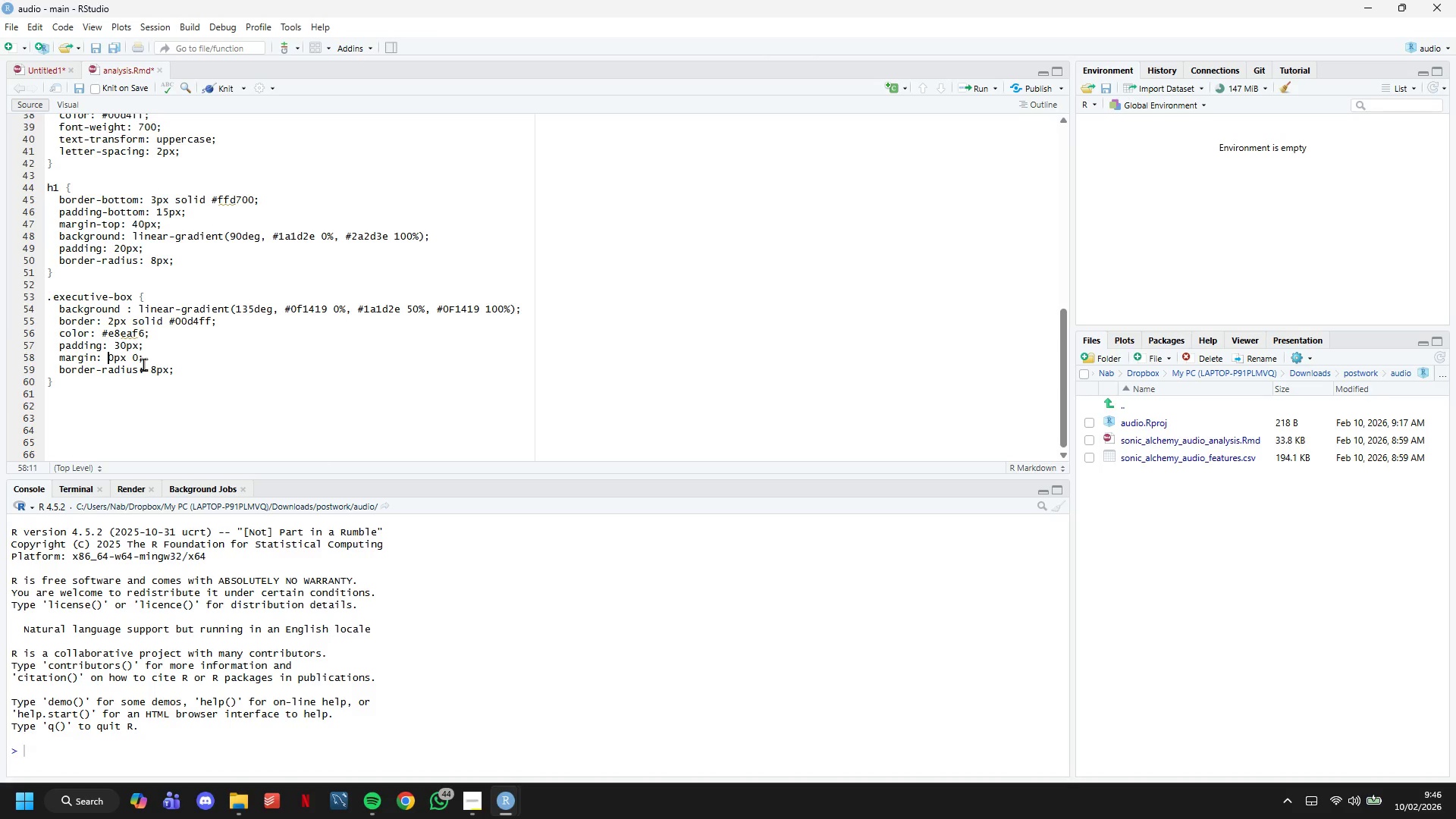 
key(3)
 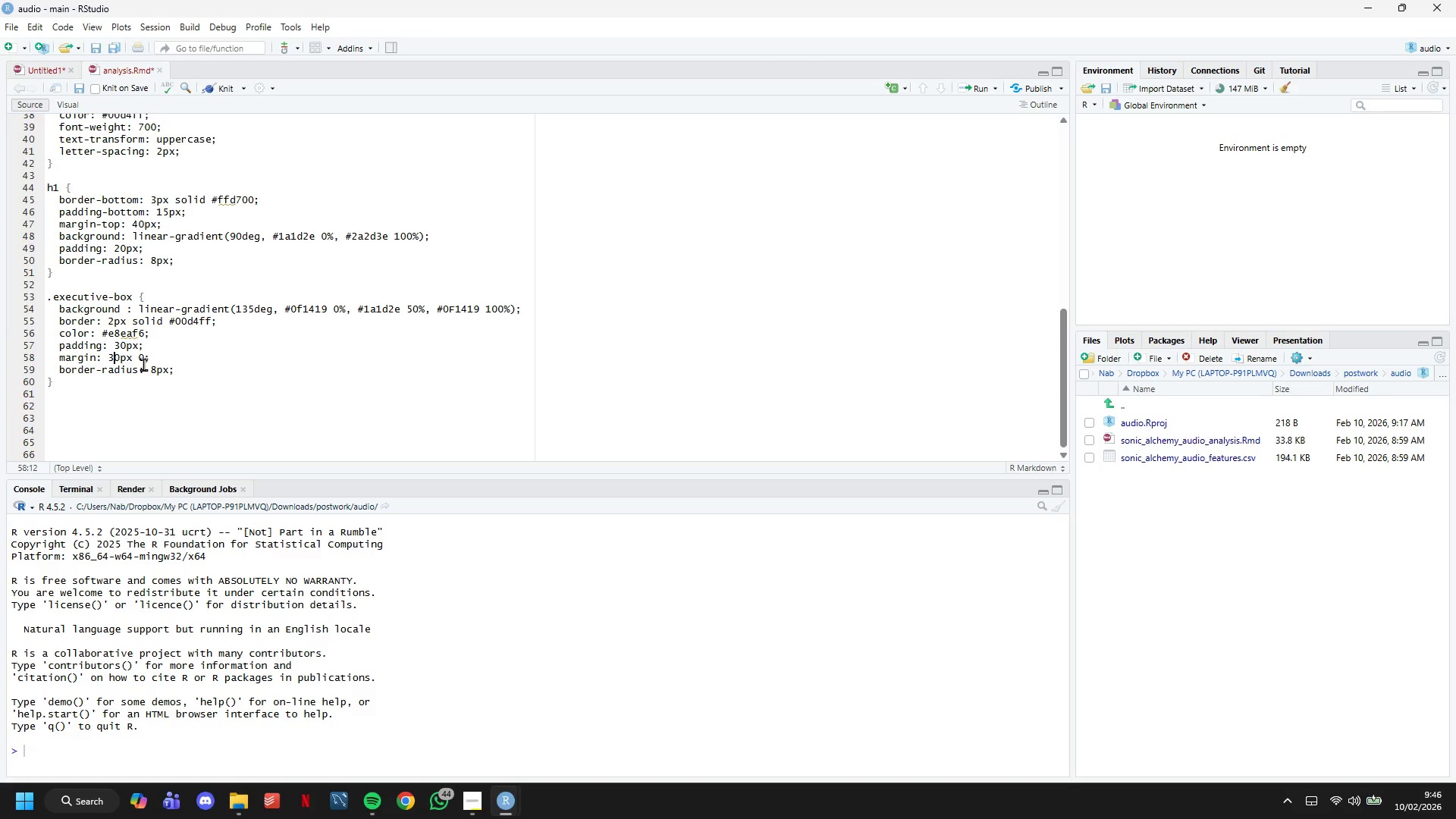 
key(ArrowRight)
 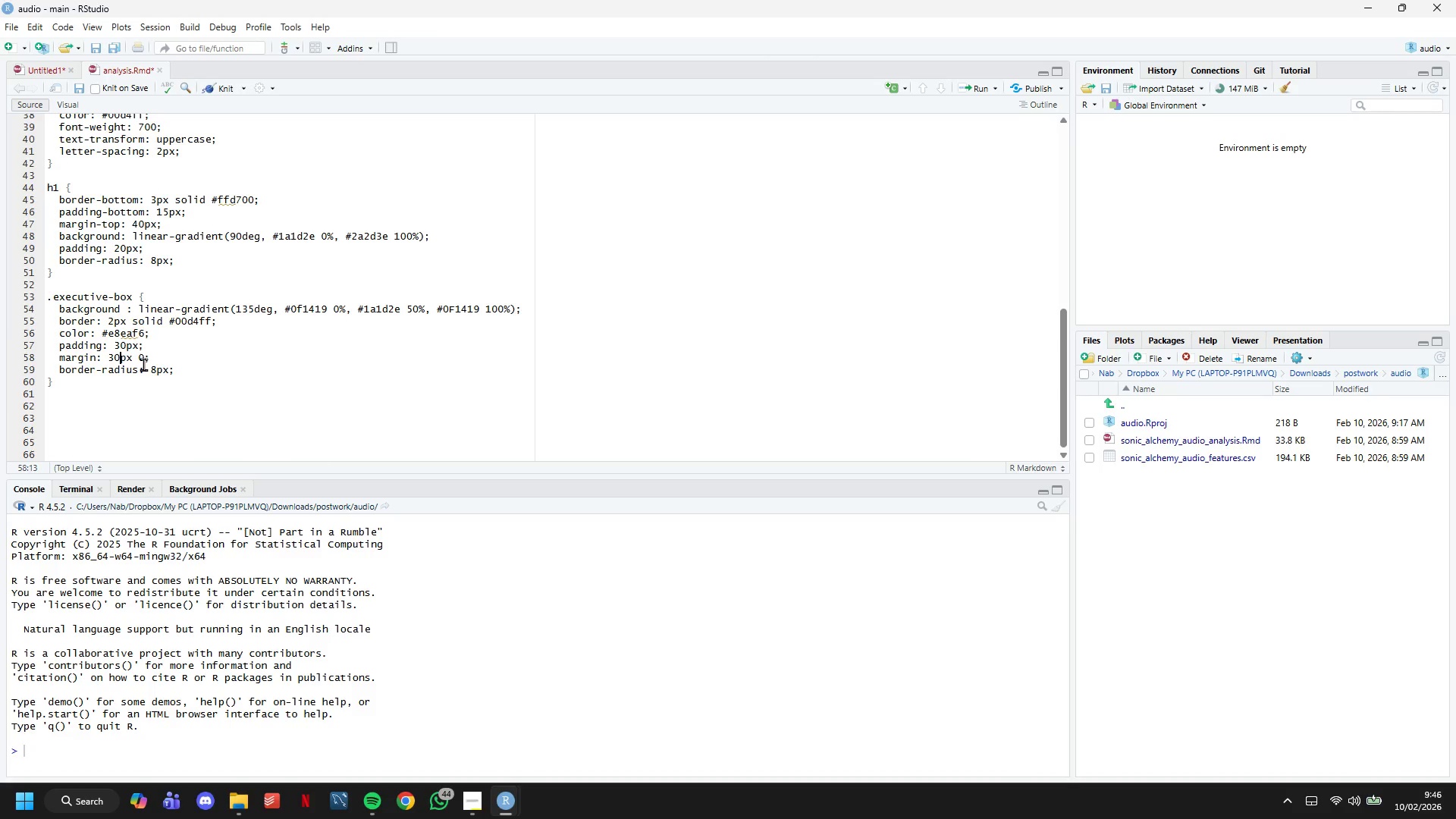 
key(ArrowDown)
 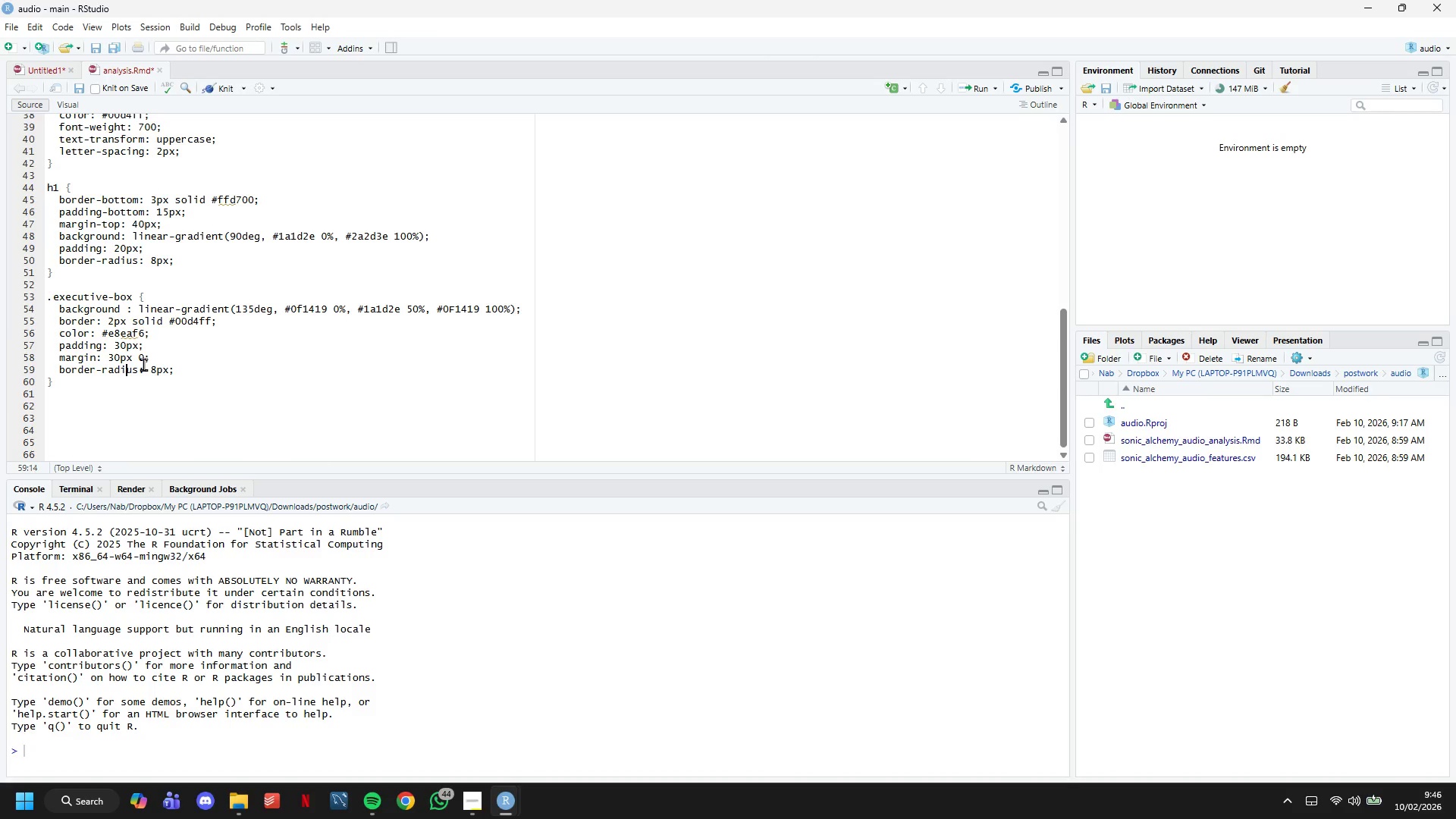 
hold_key(key=ArrowRight, duration=0.69)
 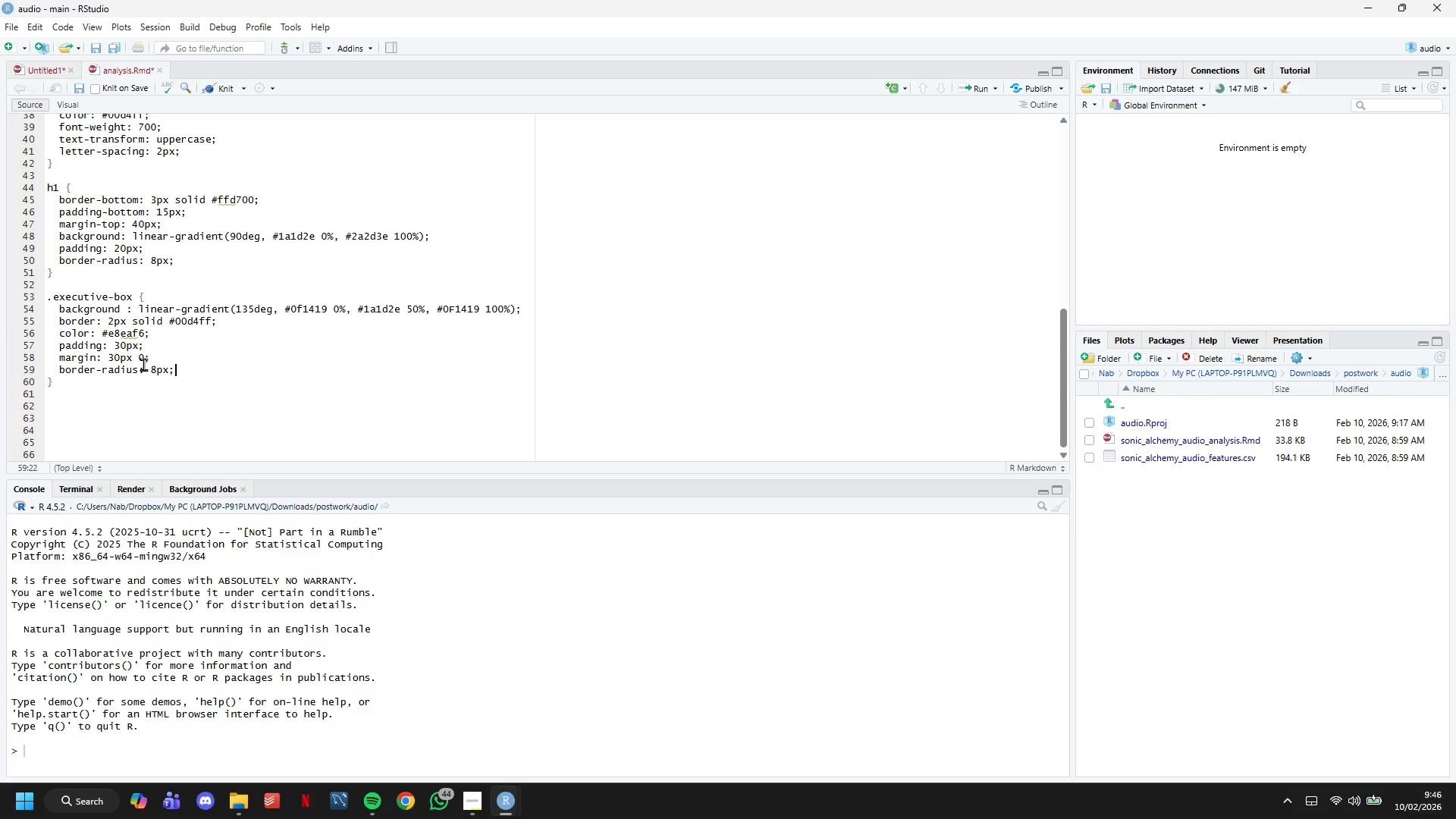 
key(ArrowRight)
 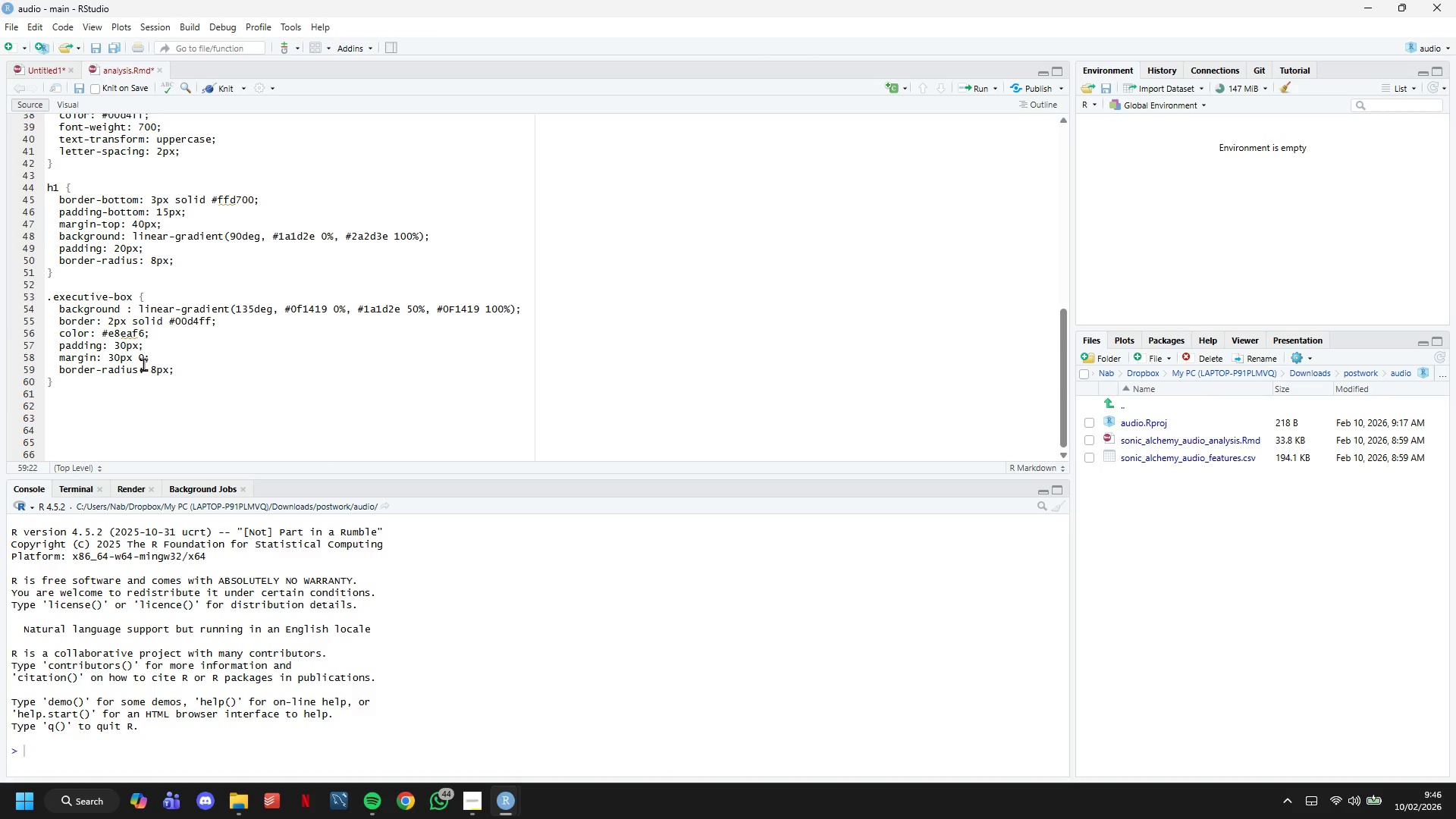 
wait(11.64)
 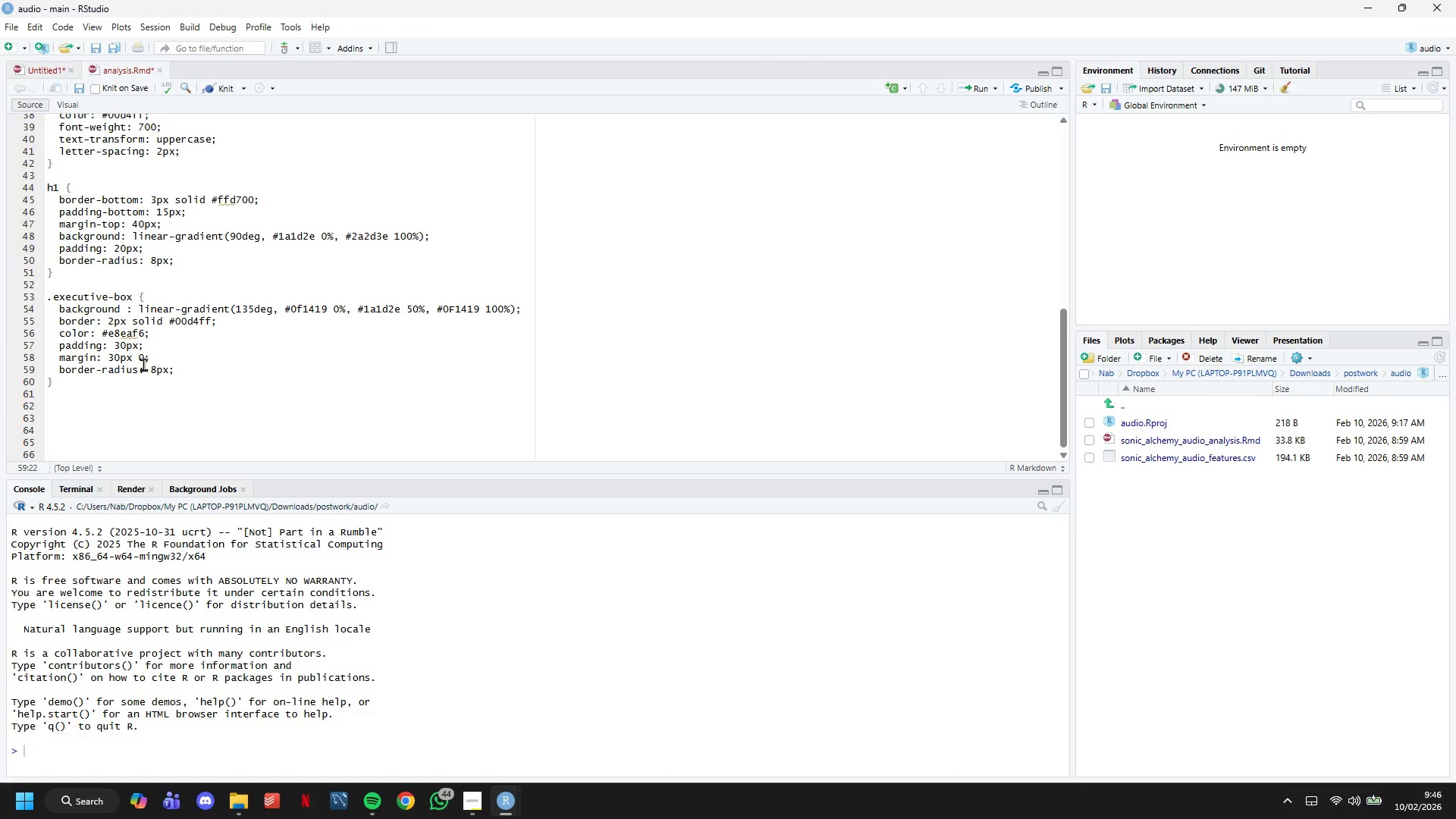 
key(ArrowUp)
 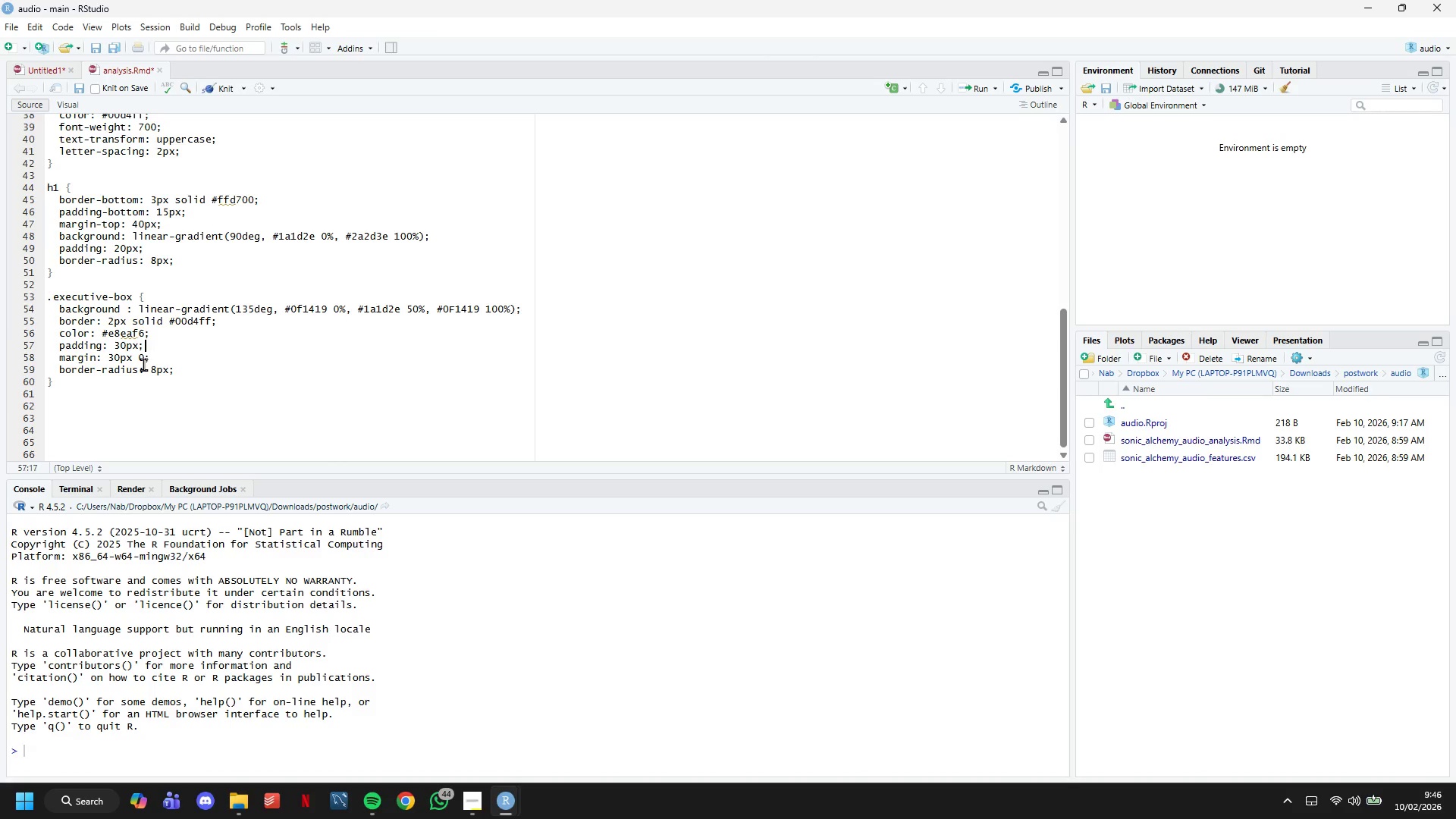 
key(ArrowUp)
 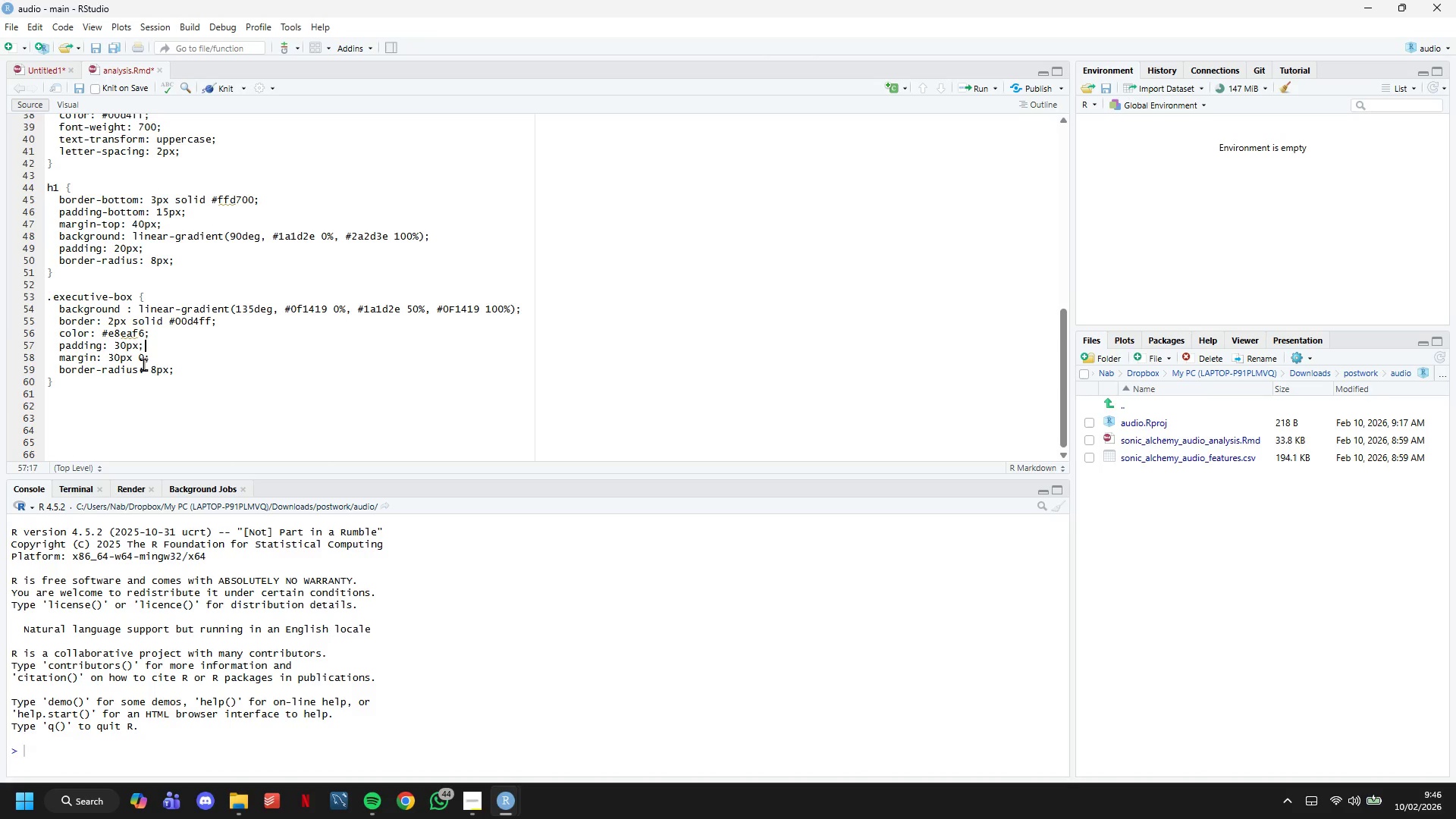 
key(ArrowUp)
 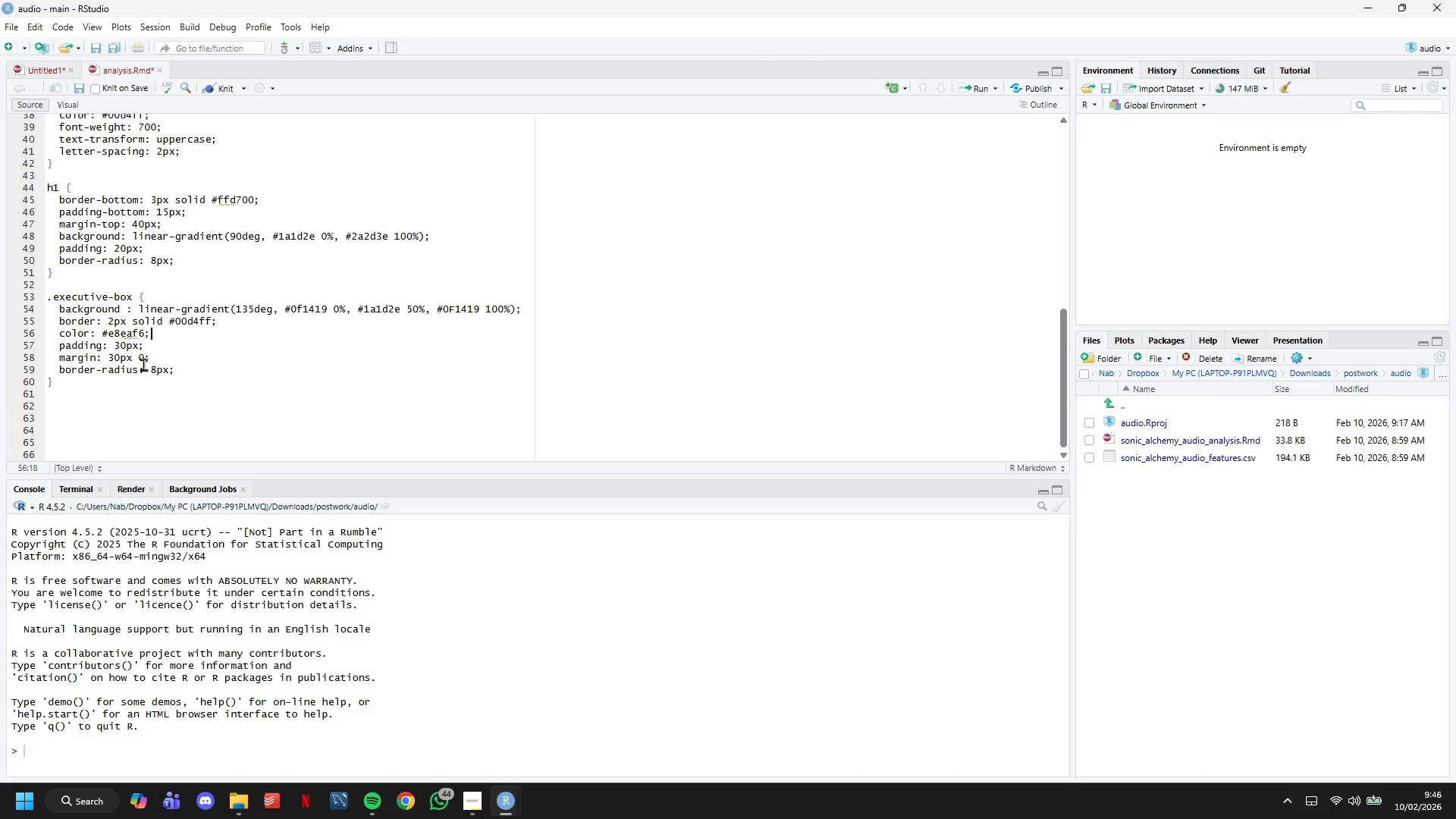 
key(ArrowDown)
 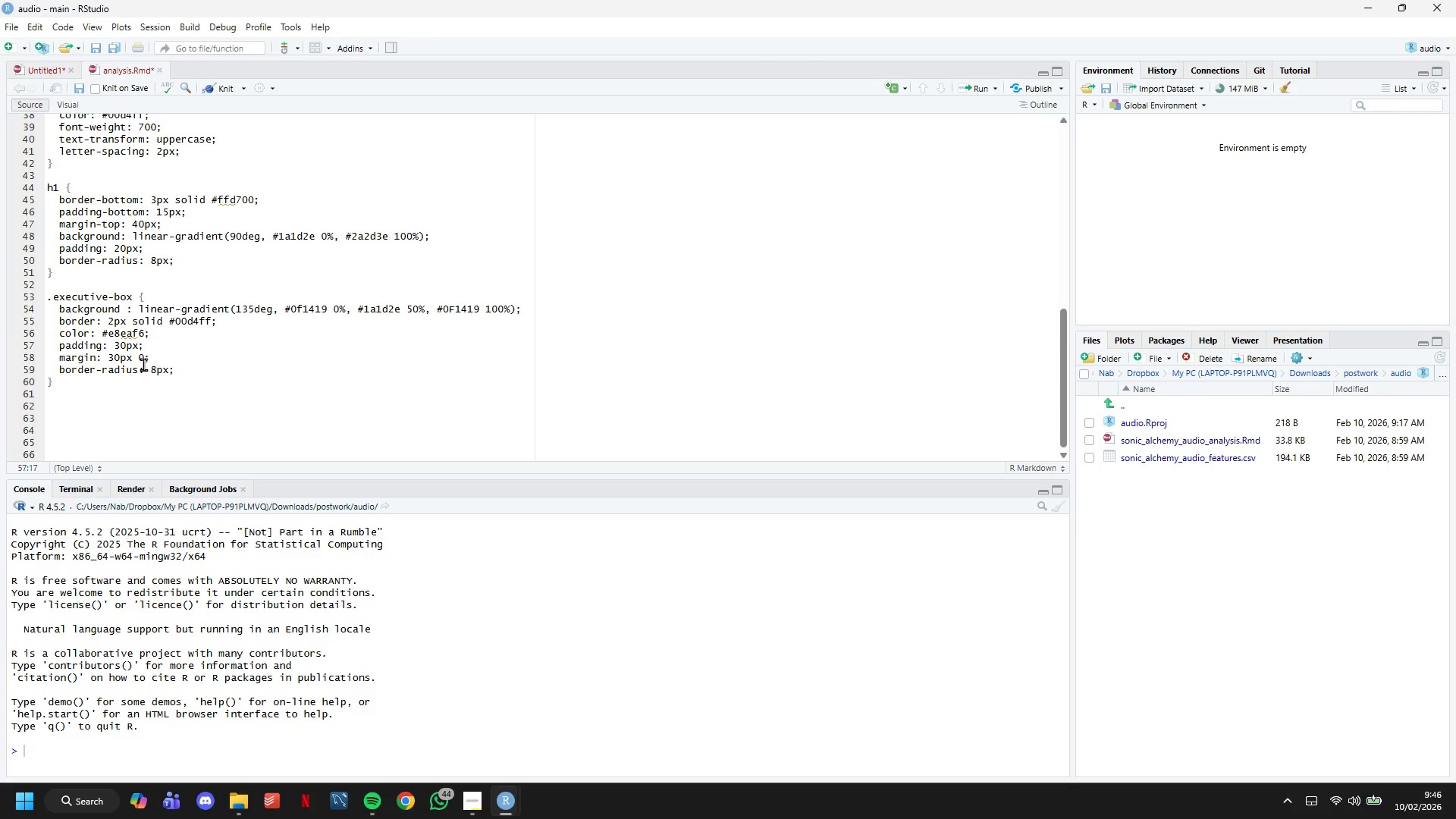 
key(ArrowDown)
 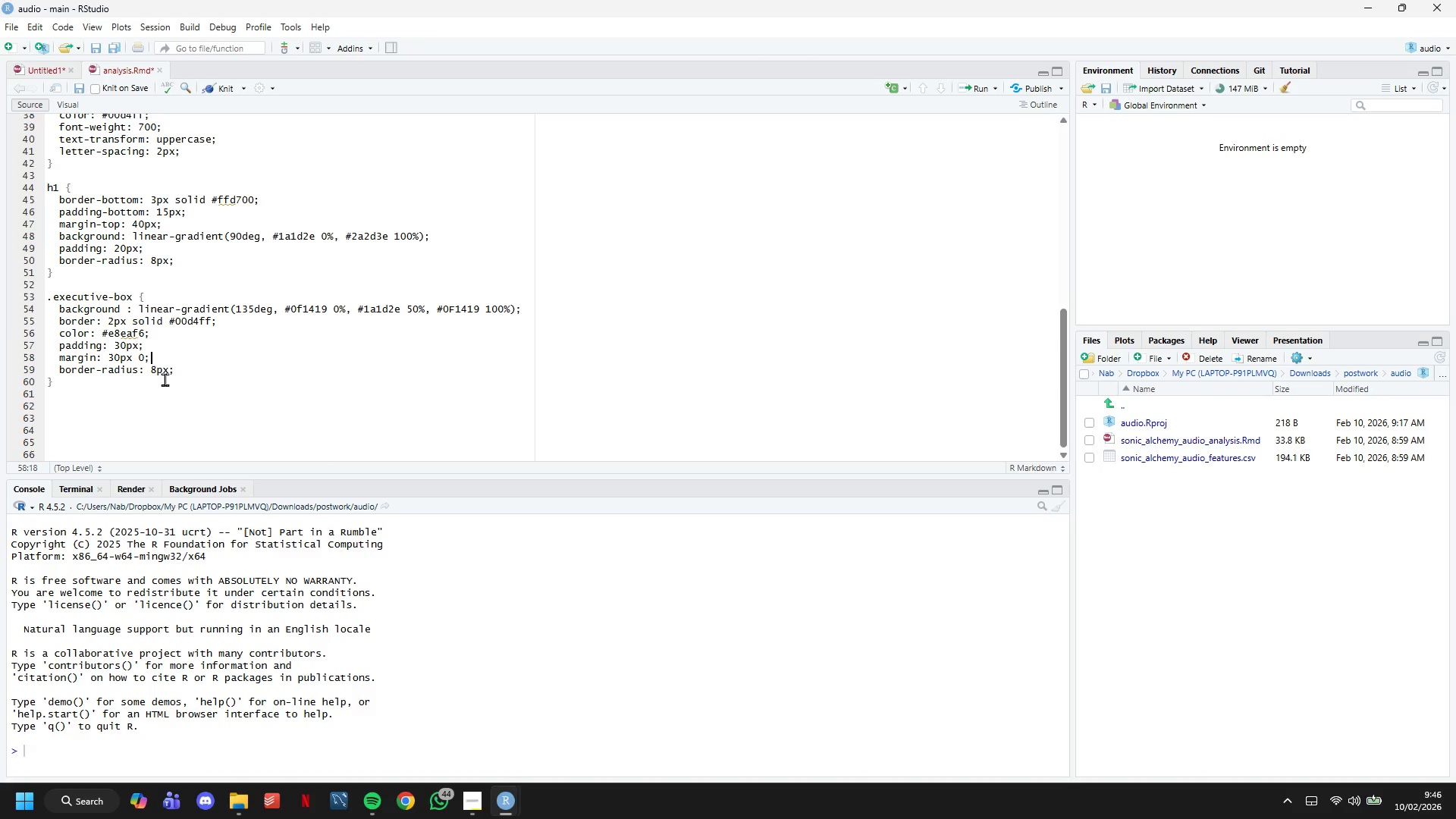 
left_click([158, 378])
 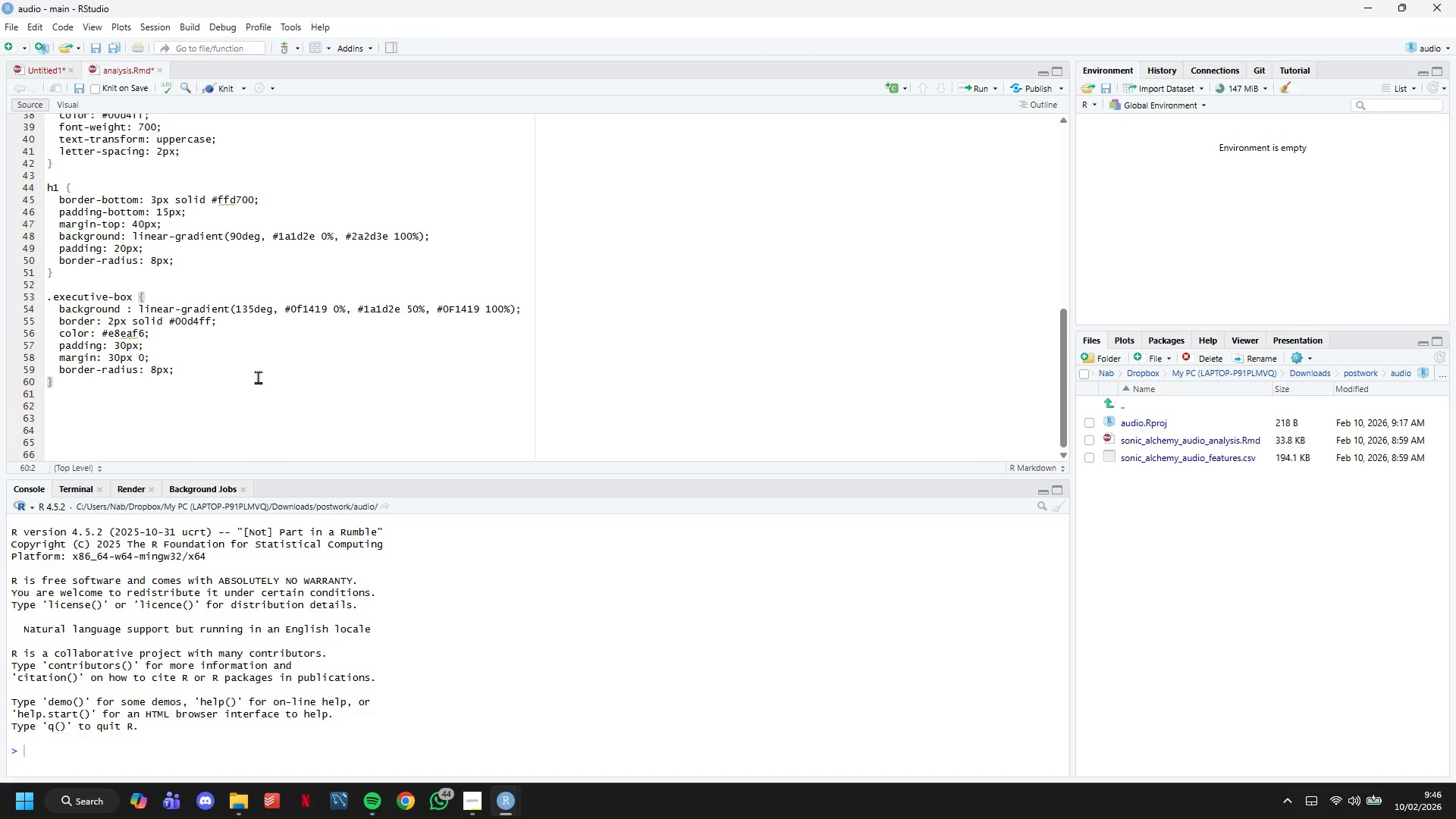 
key(ArrowLeft)
 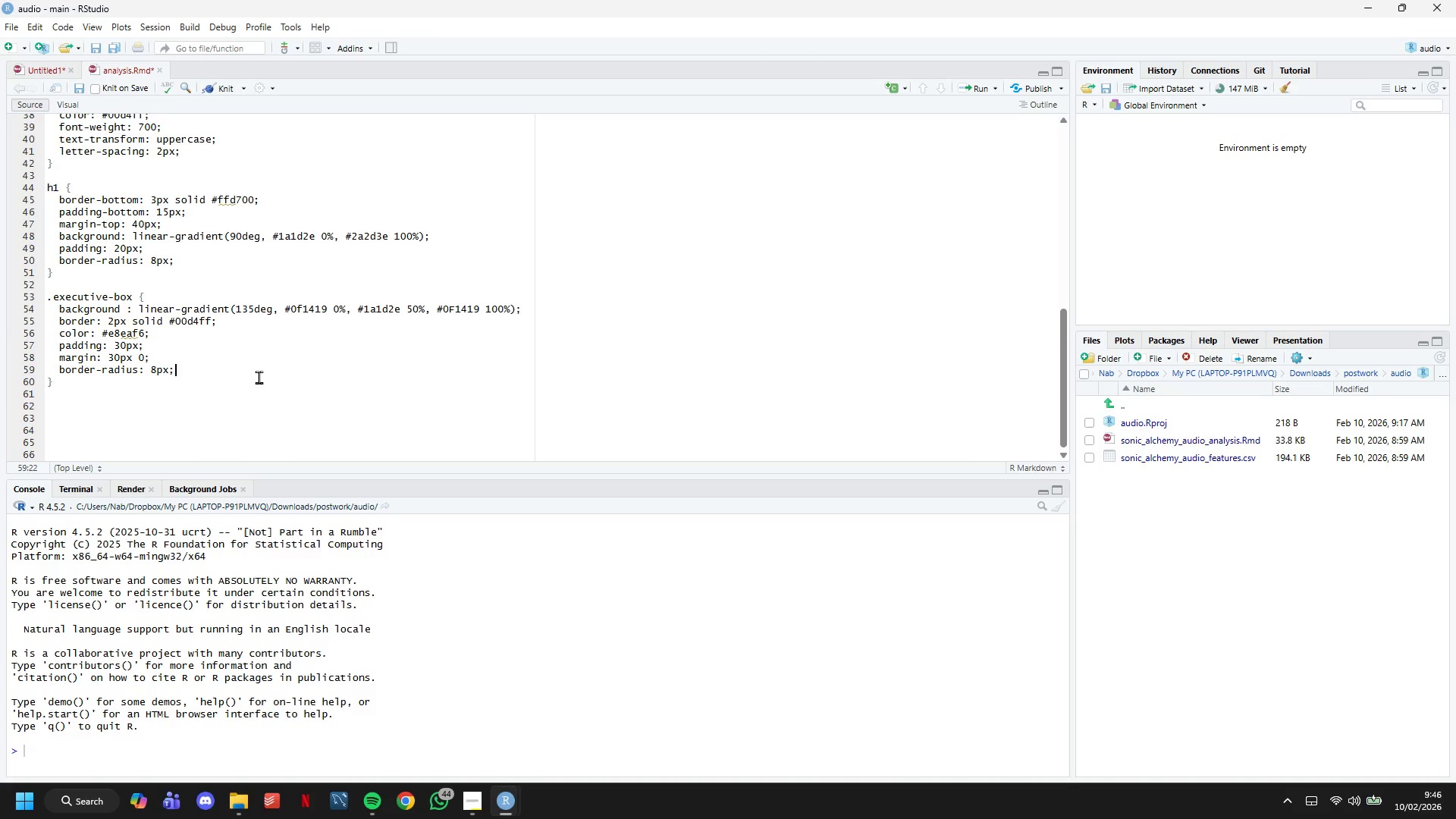 
key(ArrowLeft)
 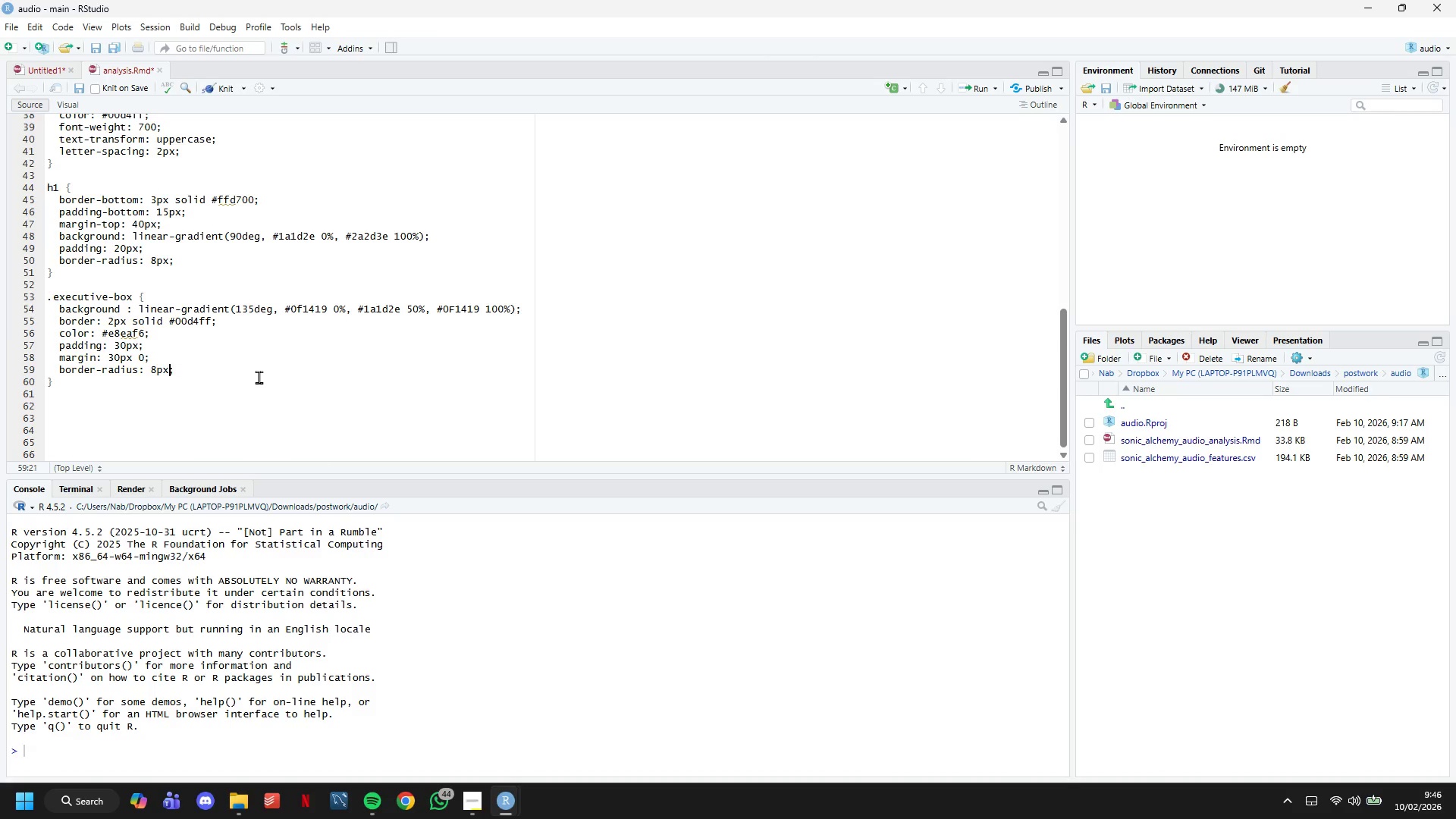 
key(ArrowLeft)
 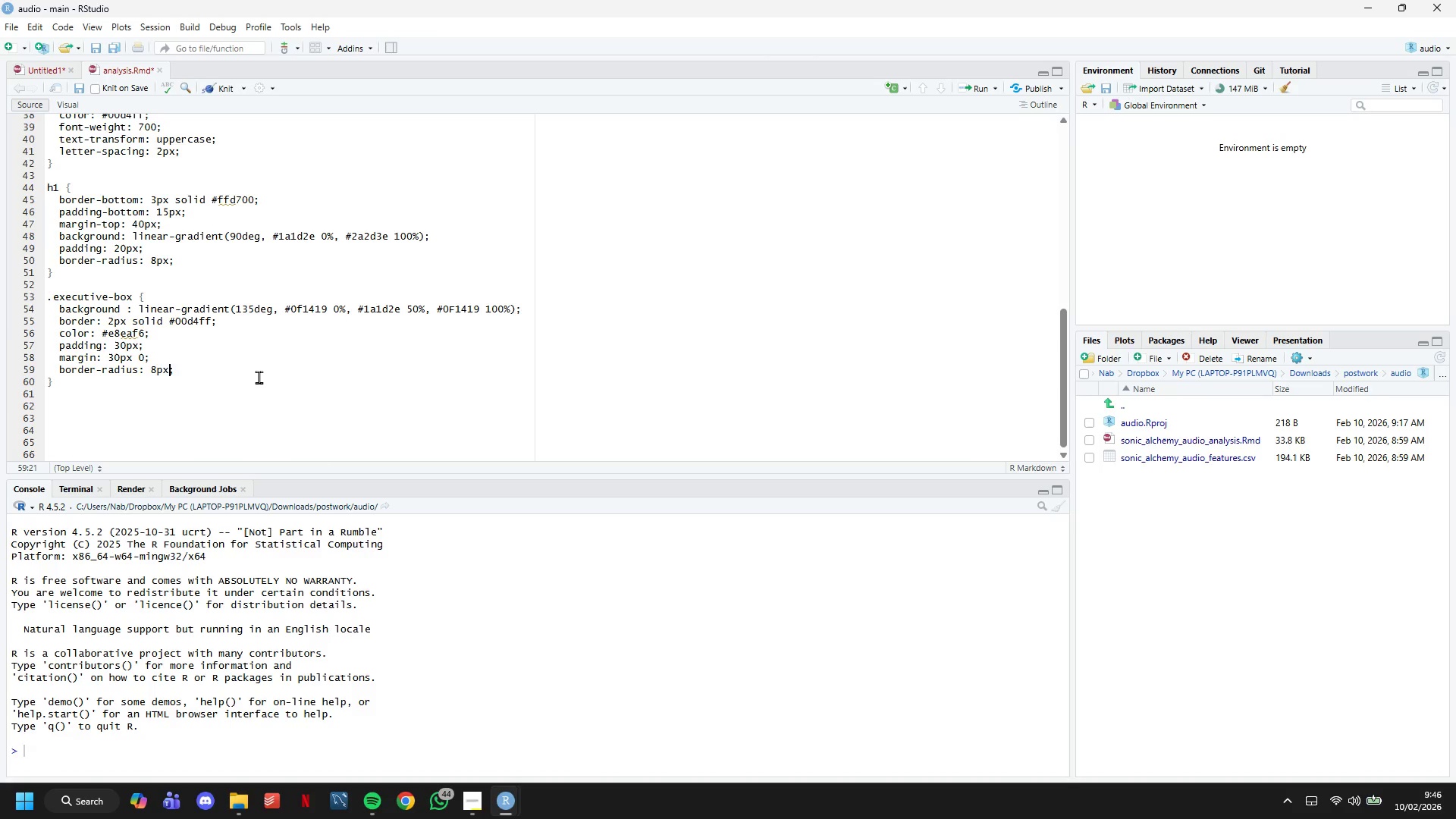 
key(ArrowLeft)
 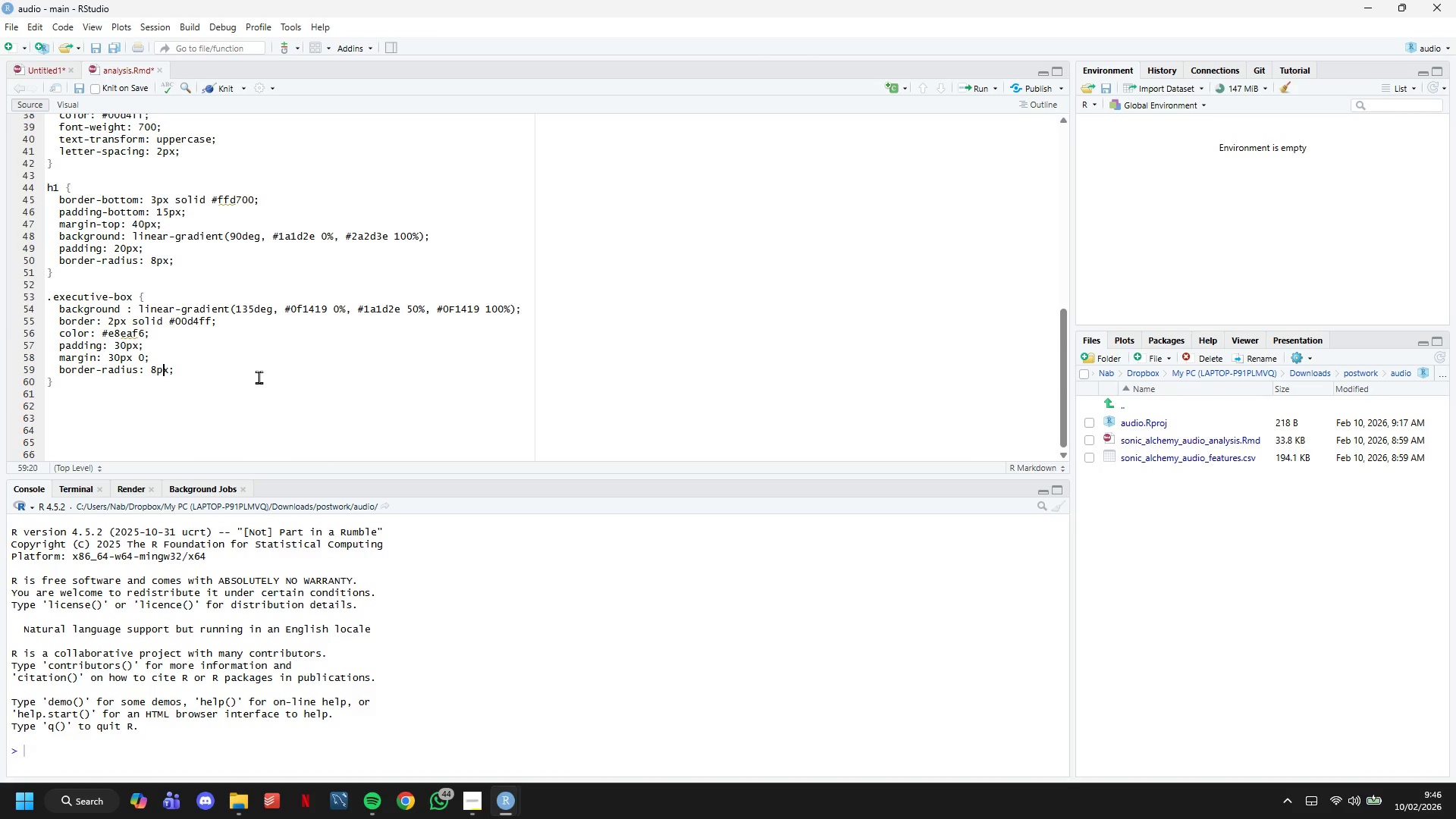 
key(ArrowLeft)
 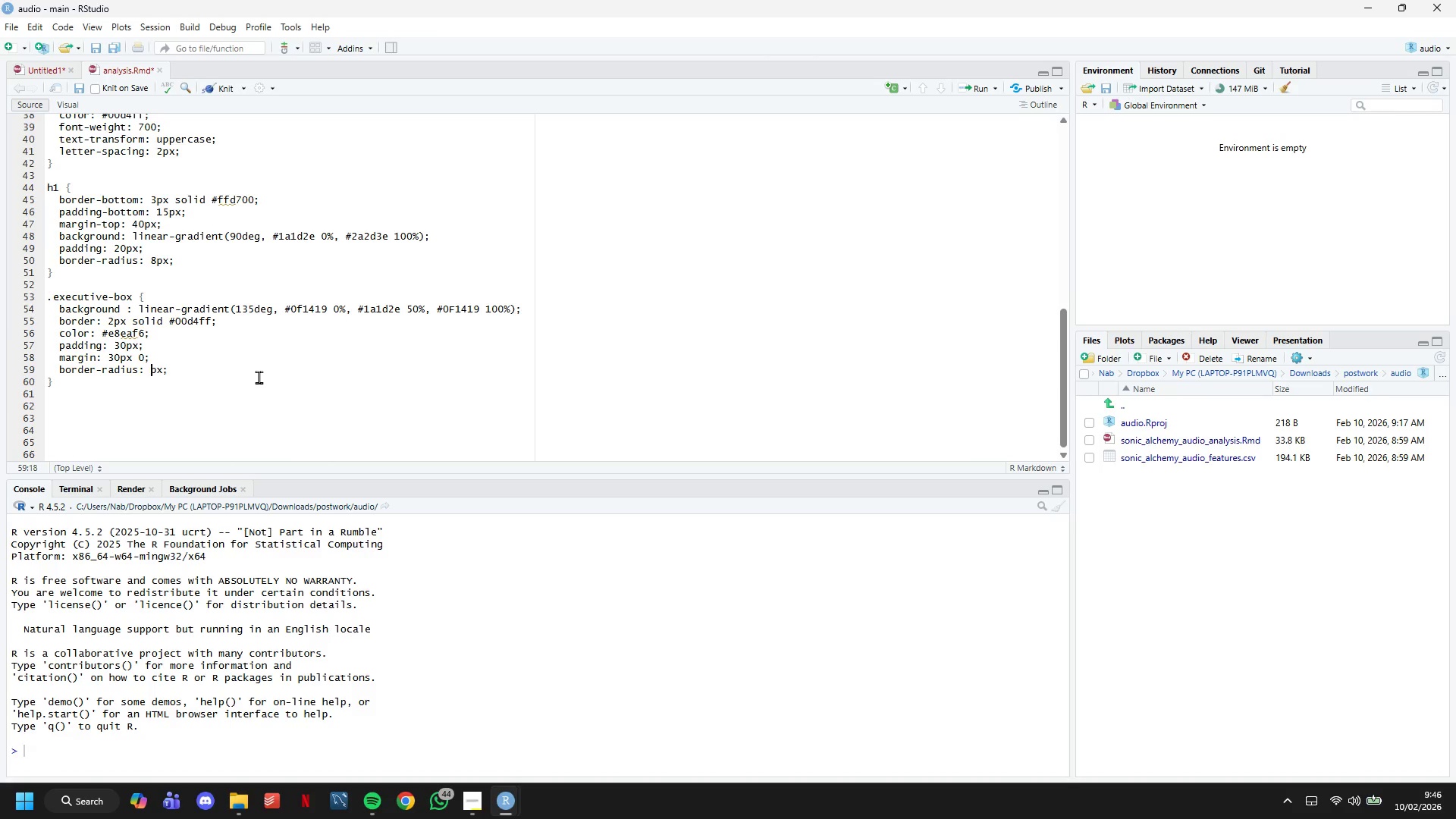 
key(Backspace)
type(12)
 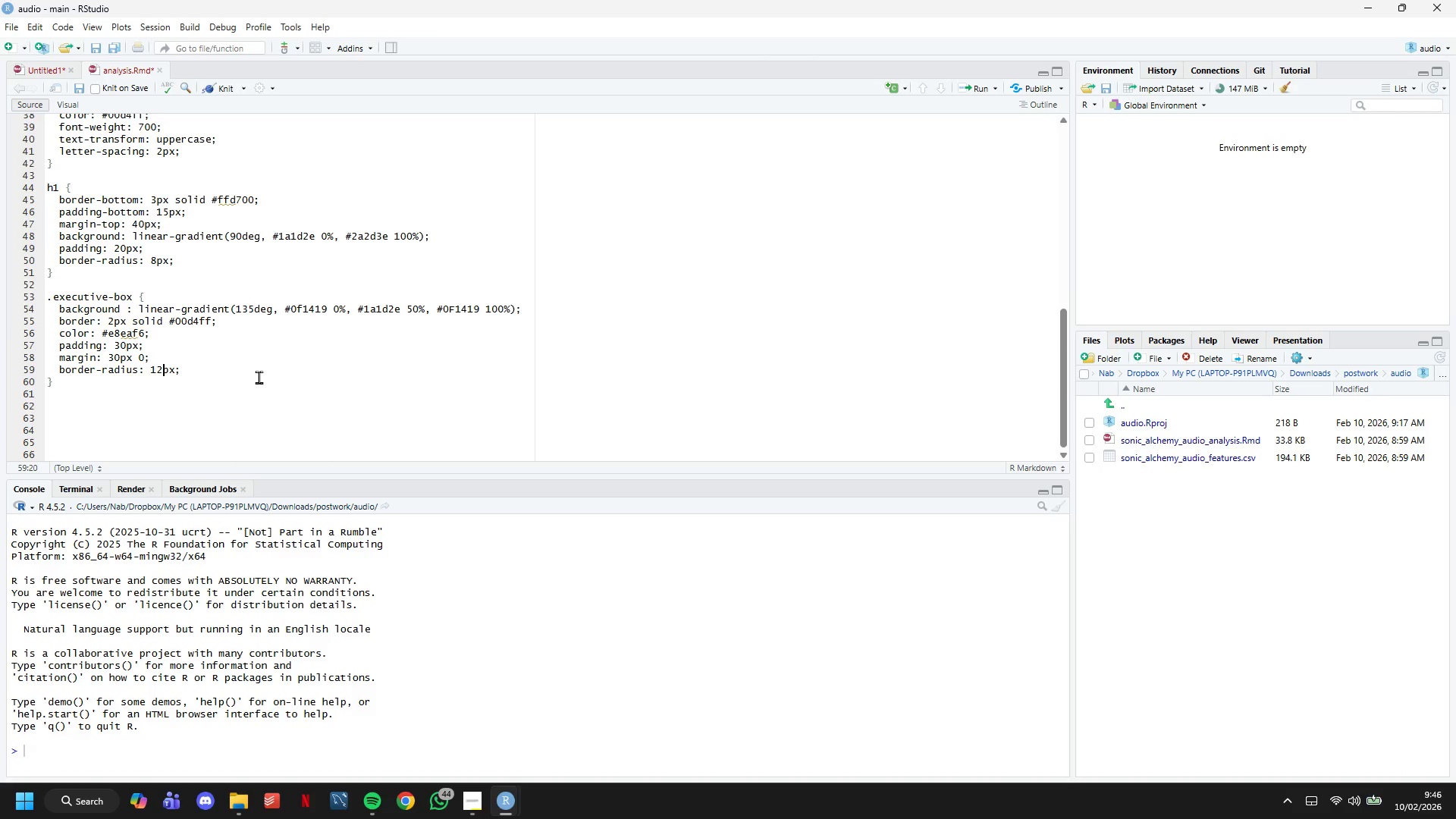 
wait(9.3)
 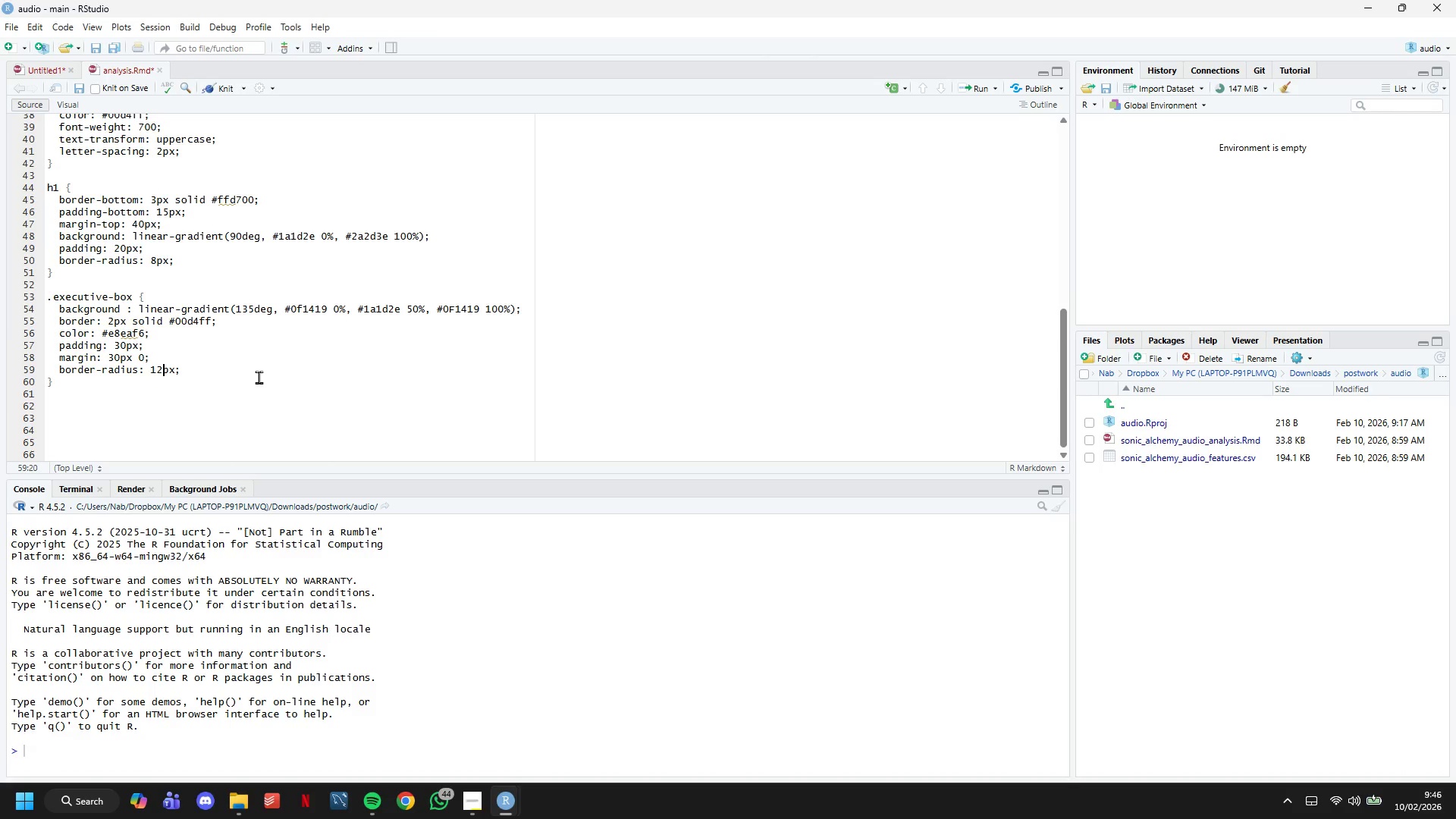 
key(ArrowRight)
 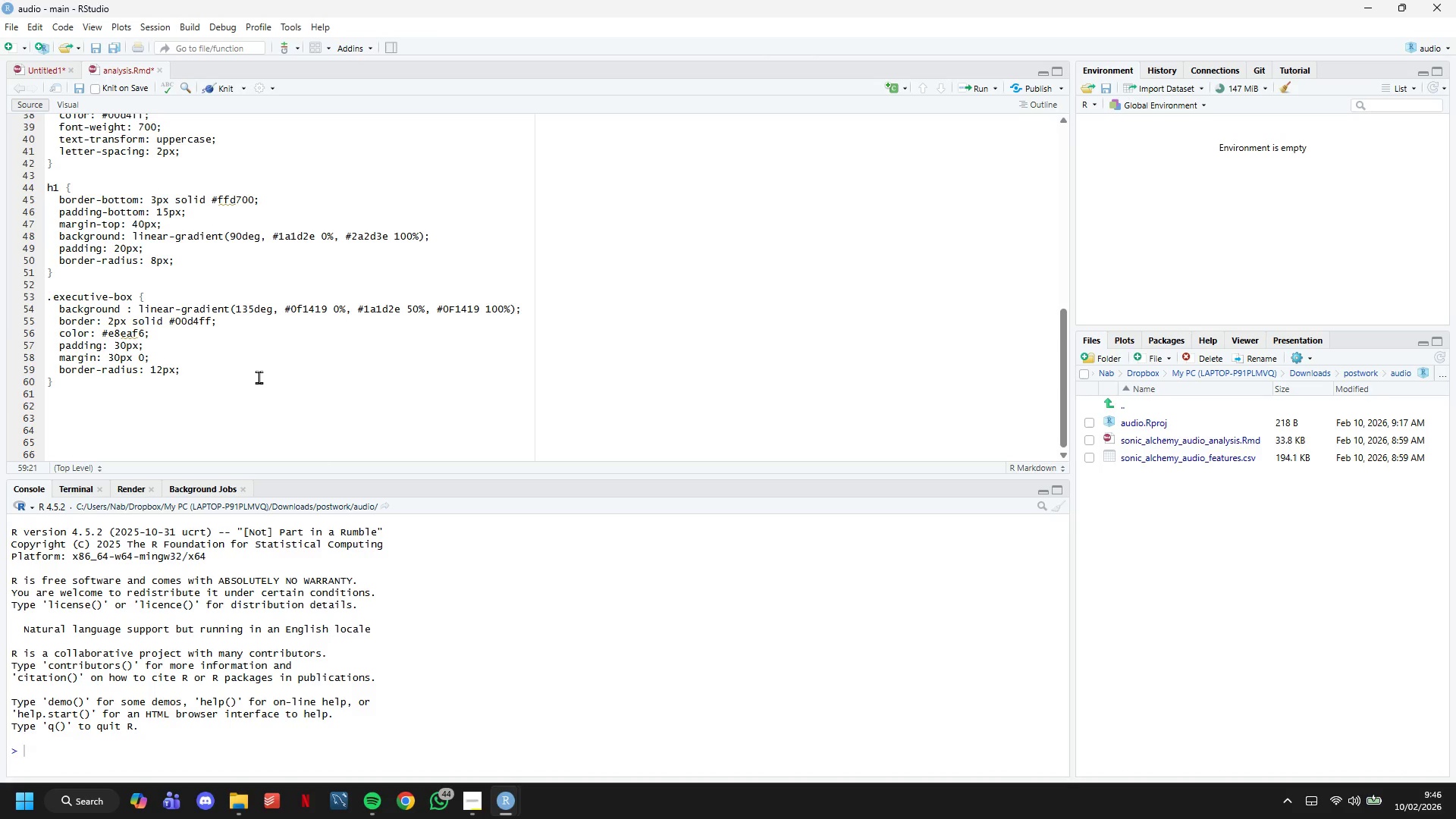 
key(ArrowUp)
 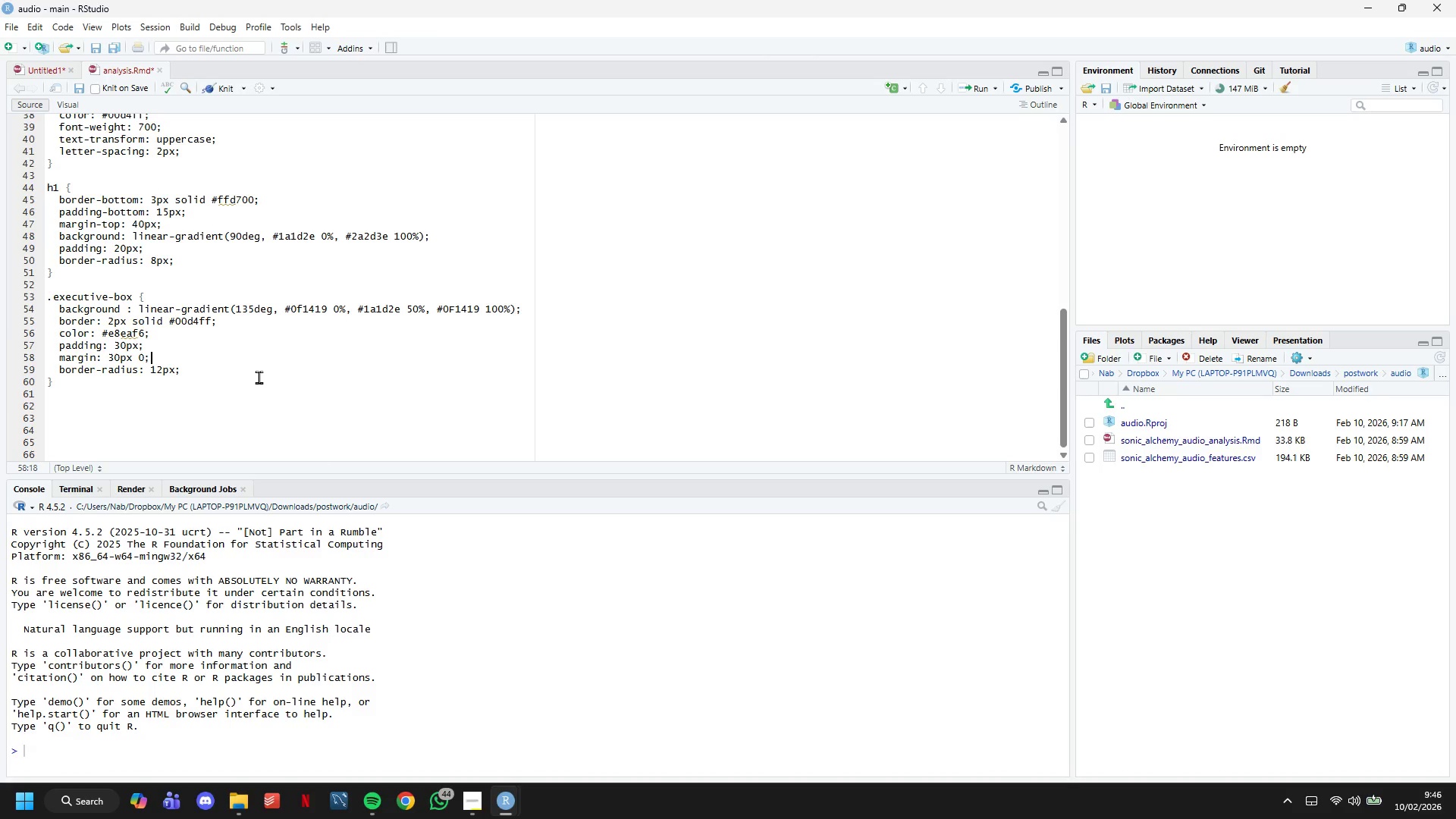 
key(ArrowDown)
 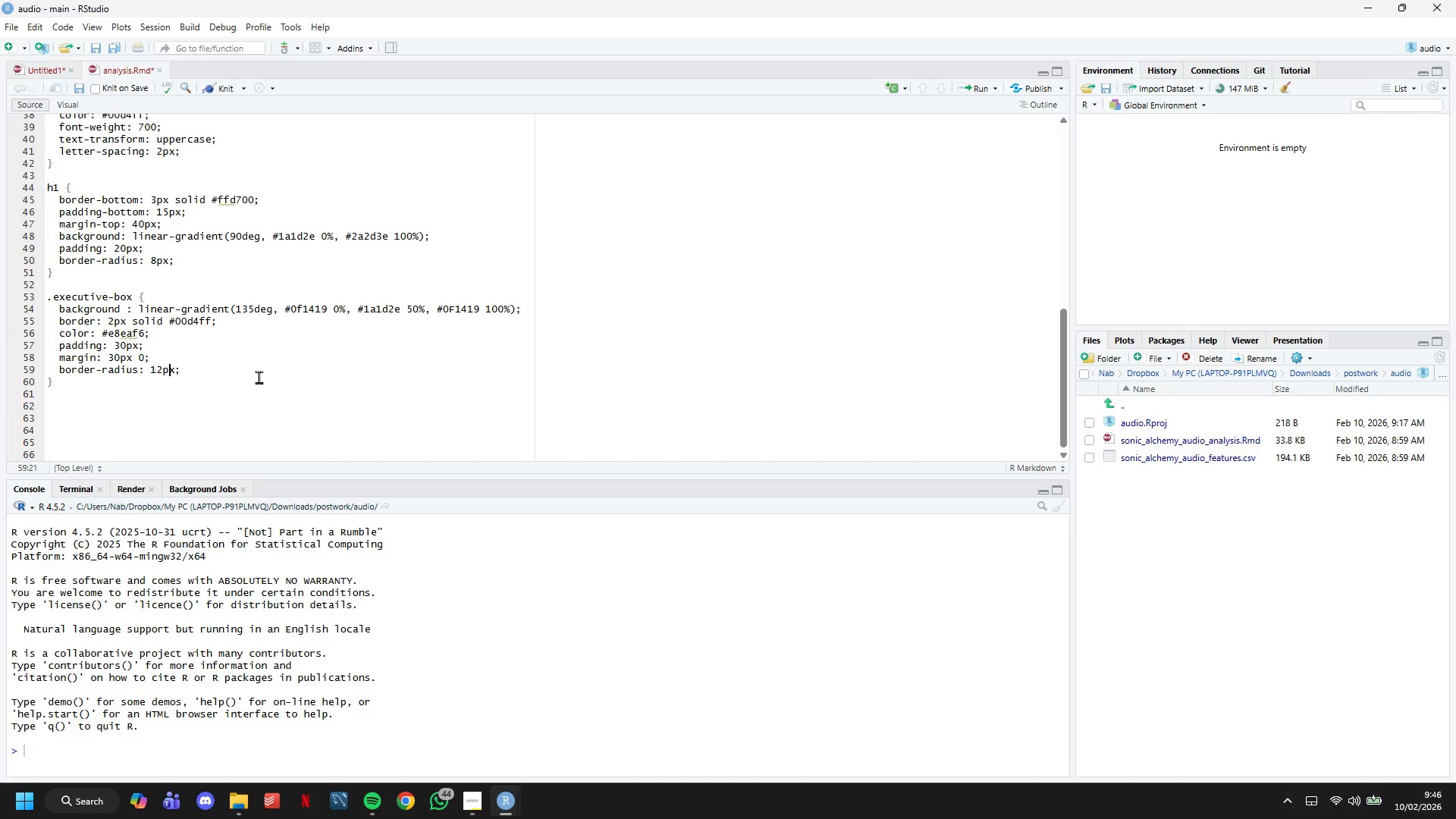 
key(ArrowRight)
 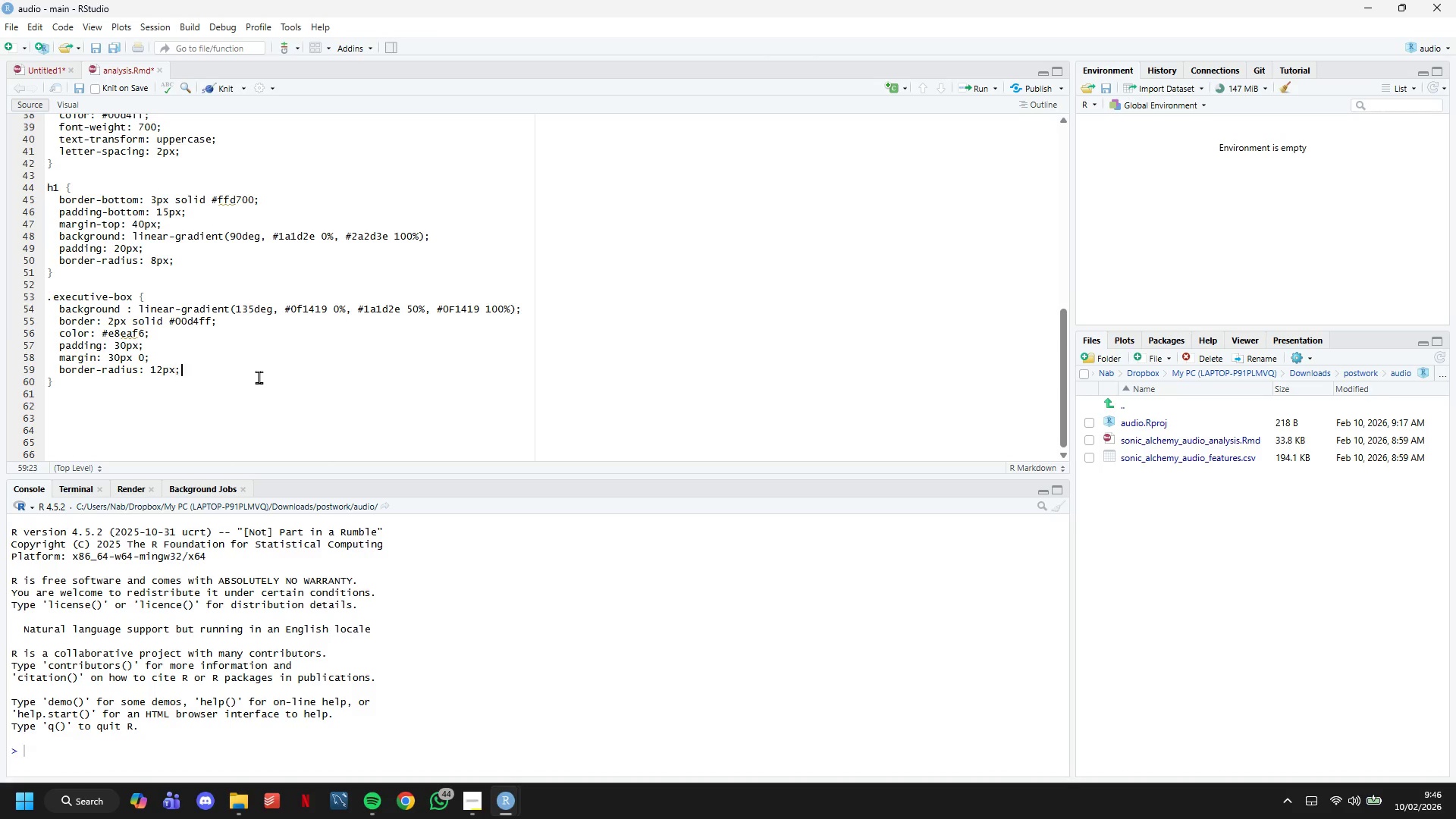 
key(ArrowRight)
 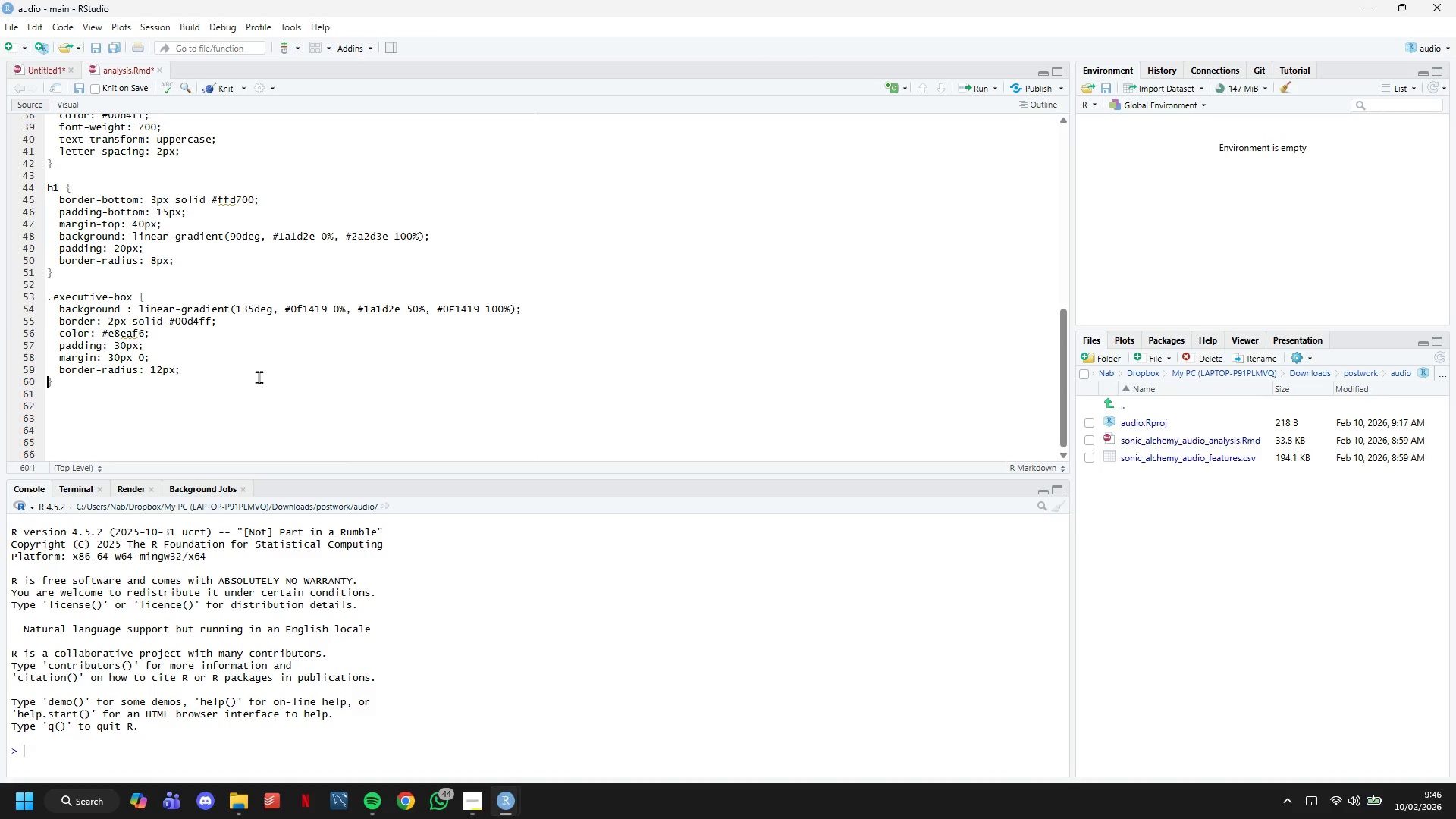 
key(ArrowRight)
 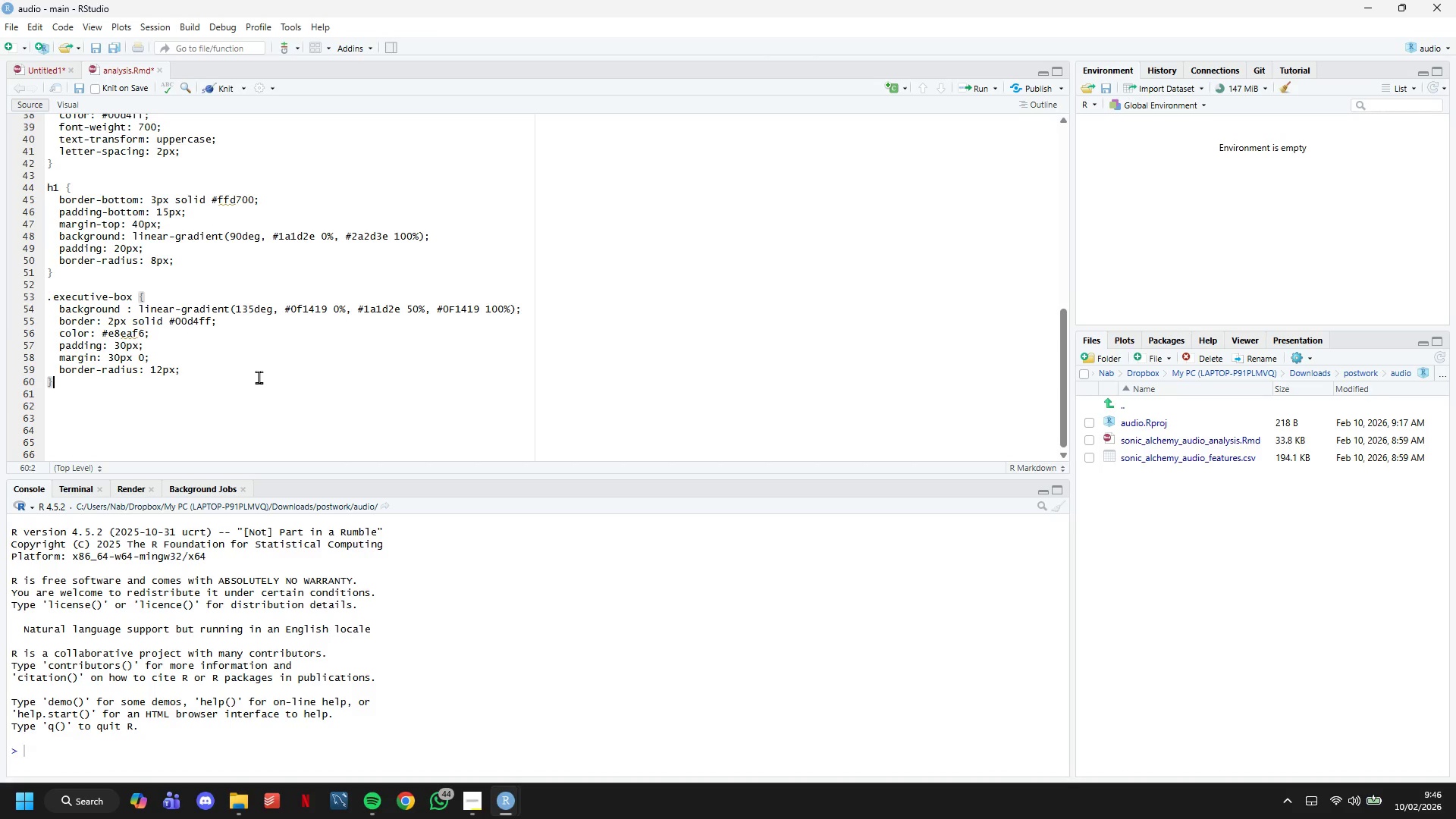 
key(ArrowRight)
 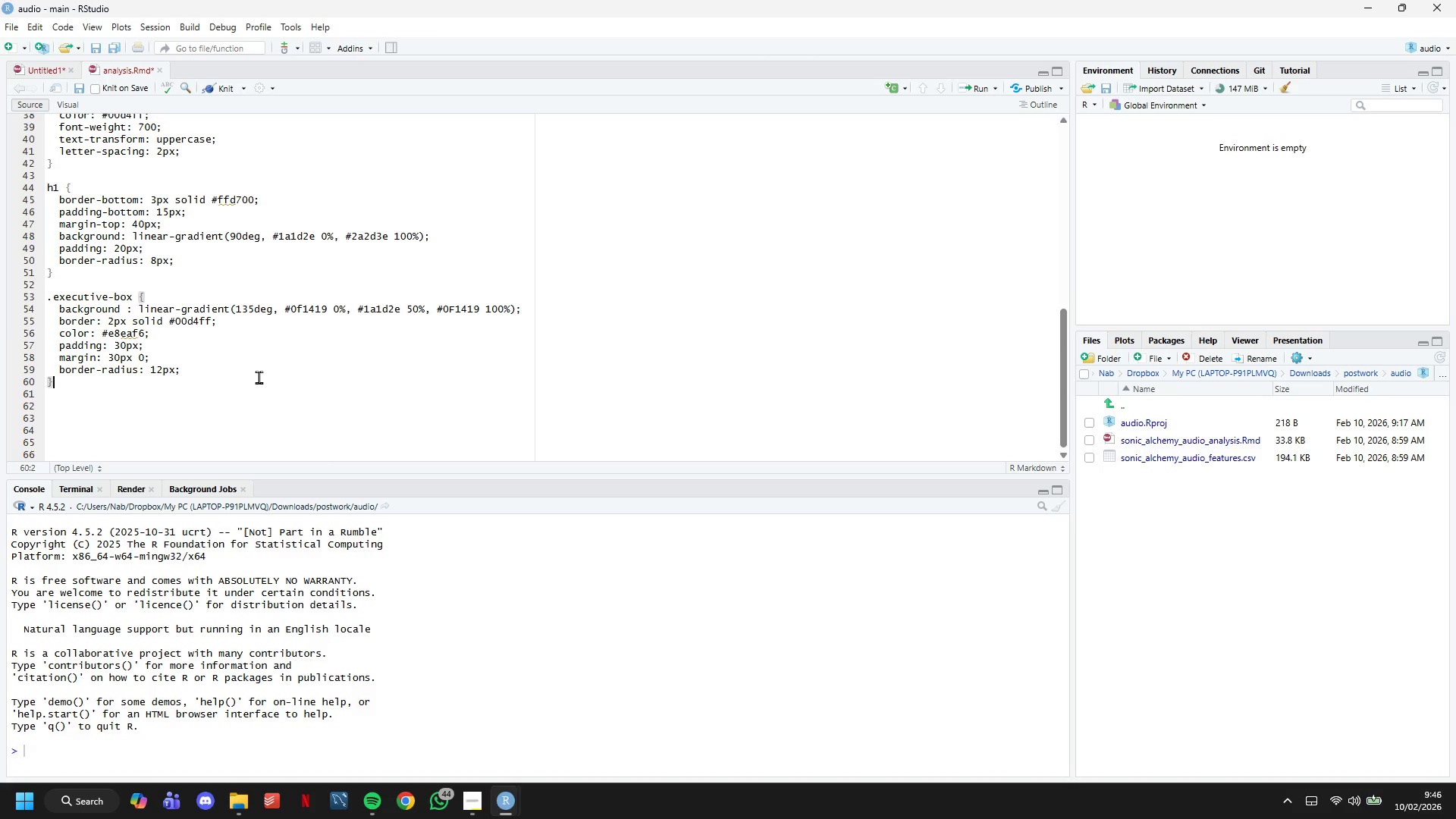 
key(ArrowLeft)
 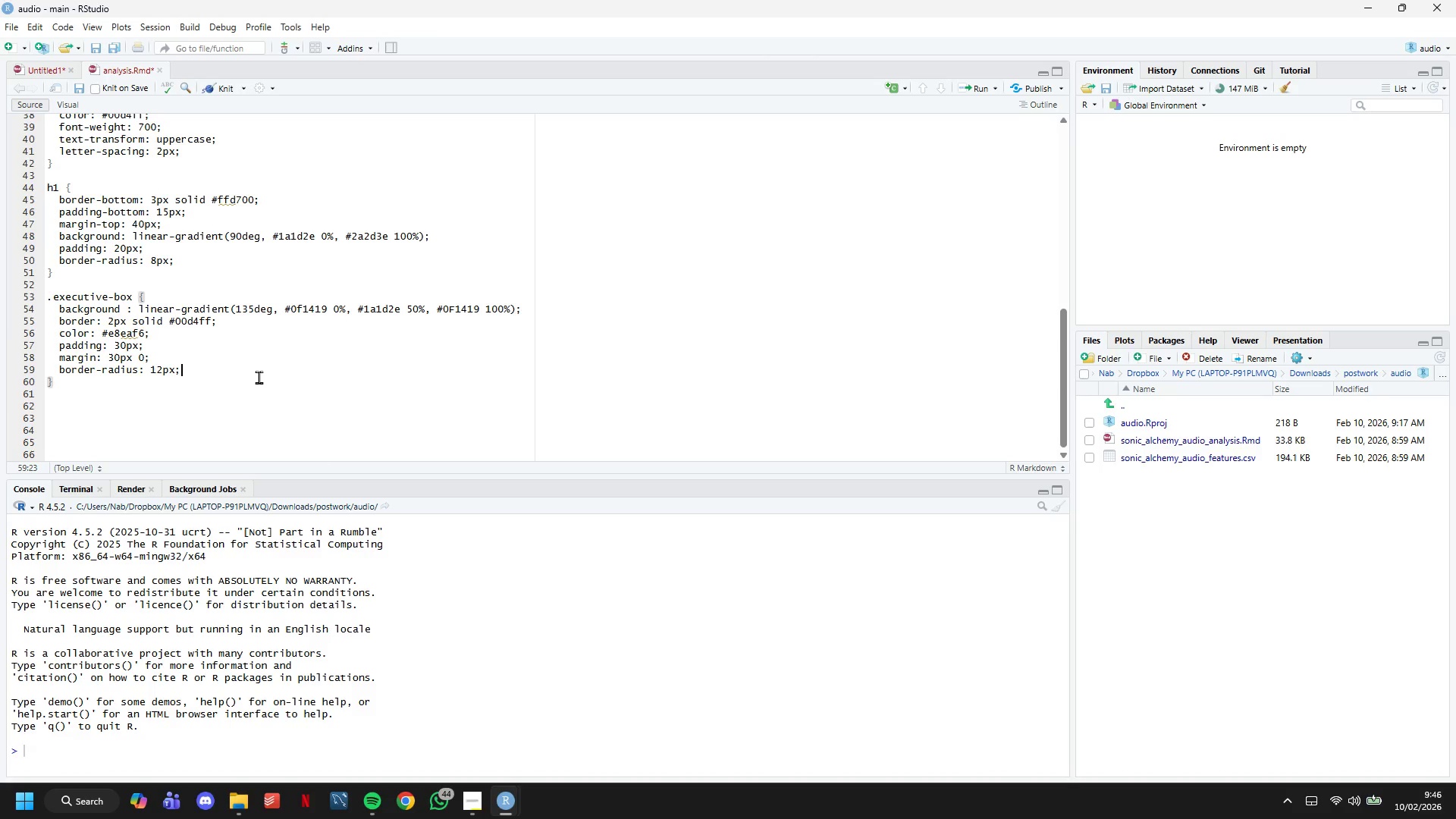 
key(ArrowLeft)
 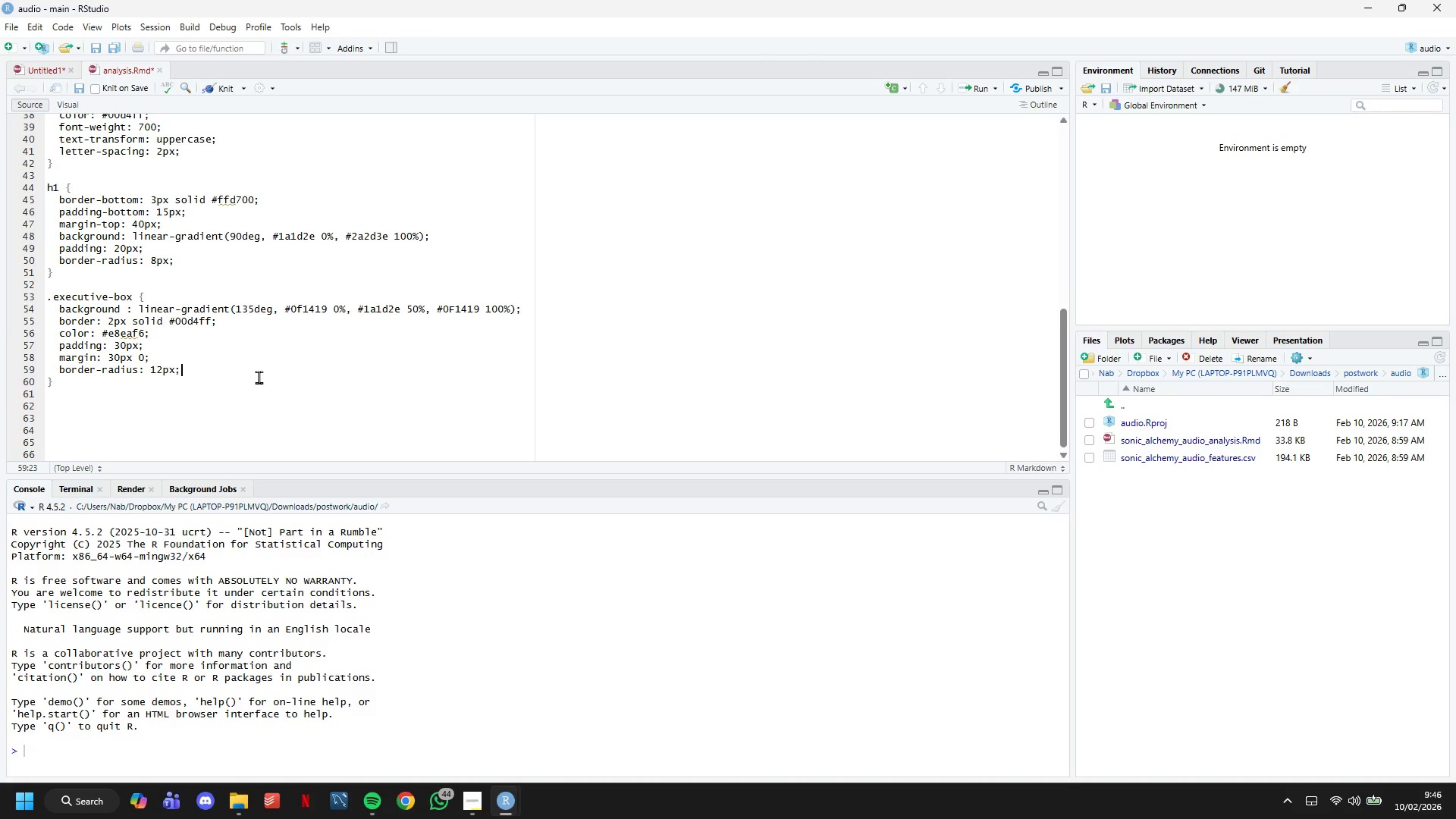 
key(Enter)
 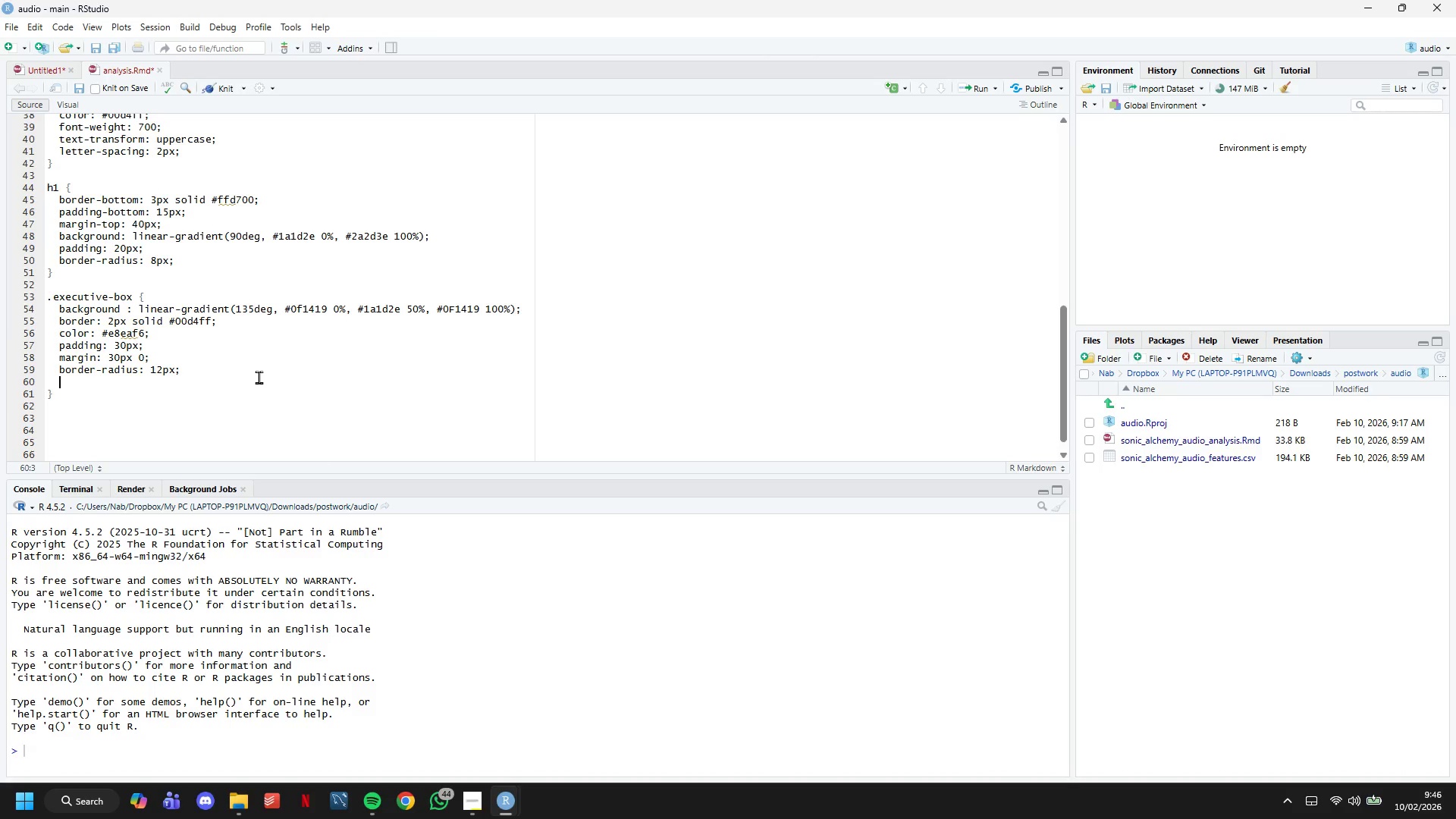 
key(B)
 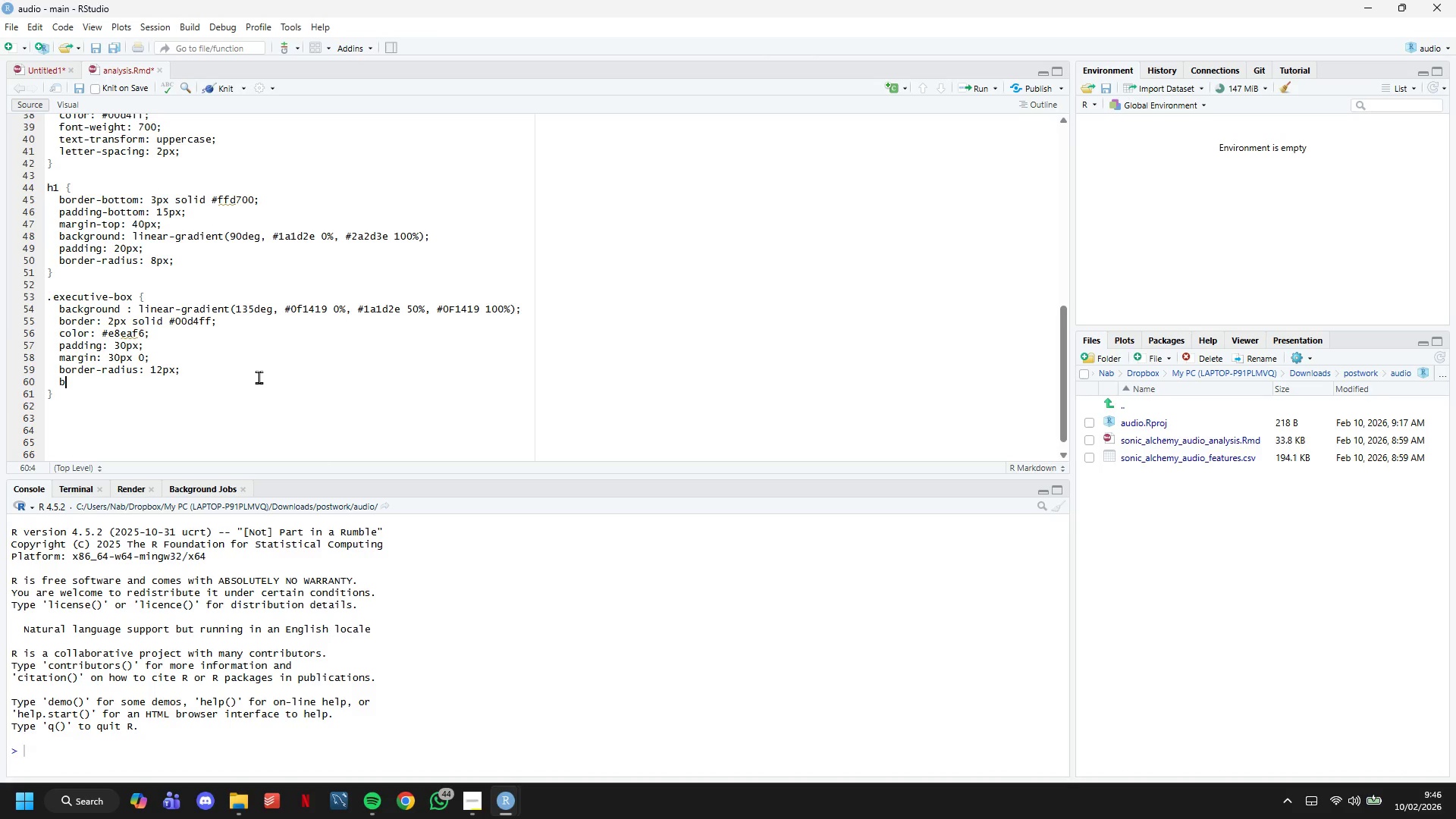 
wait(5.75)
 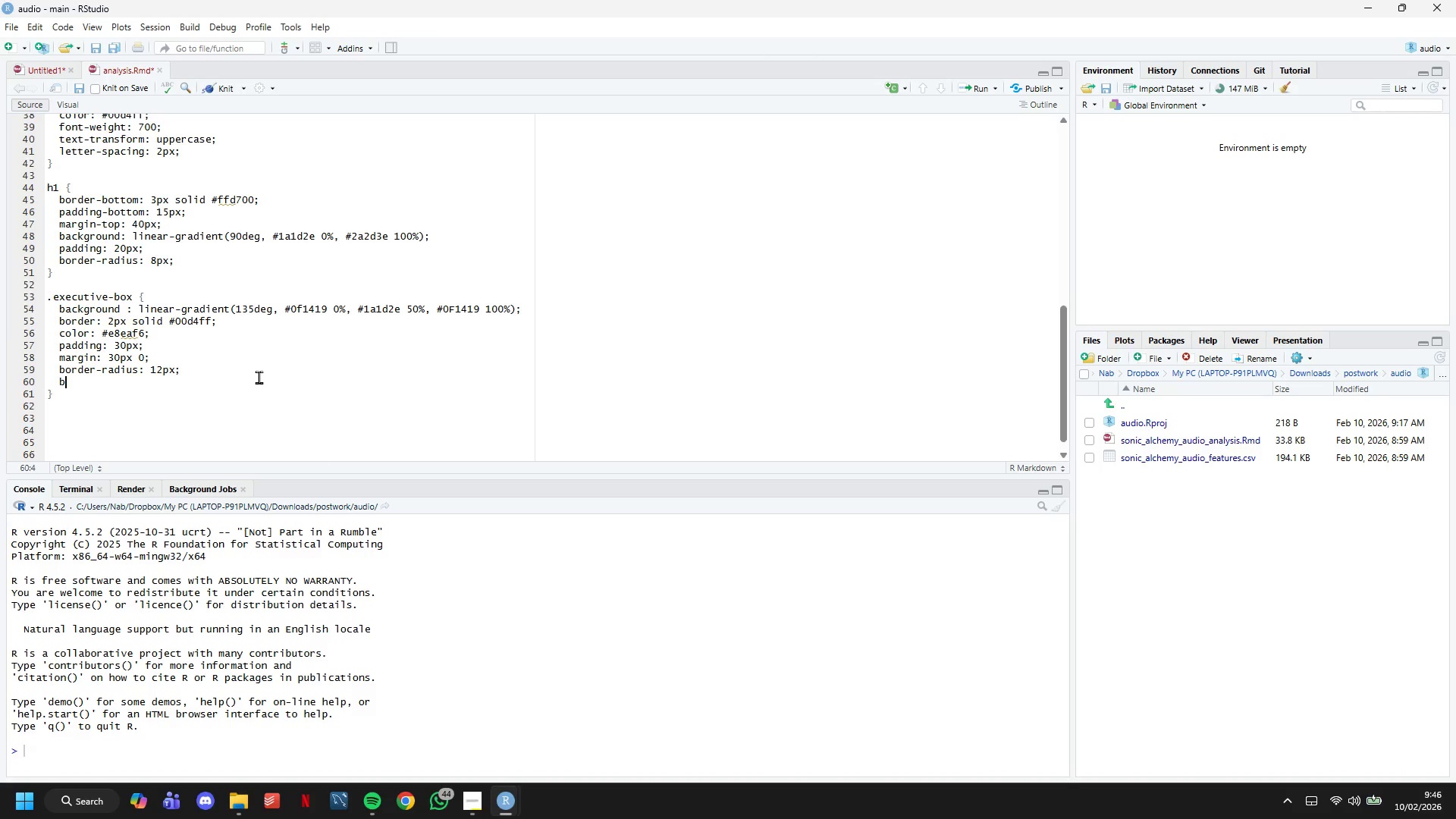 
type(ox-shadow: 0 0 30px rgba(0, 212, )
 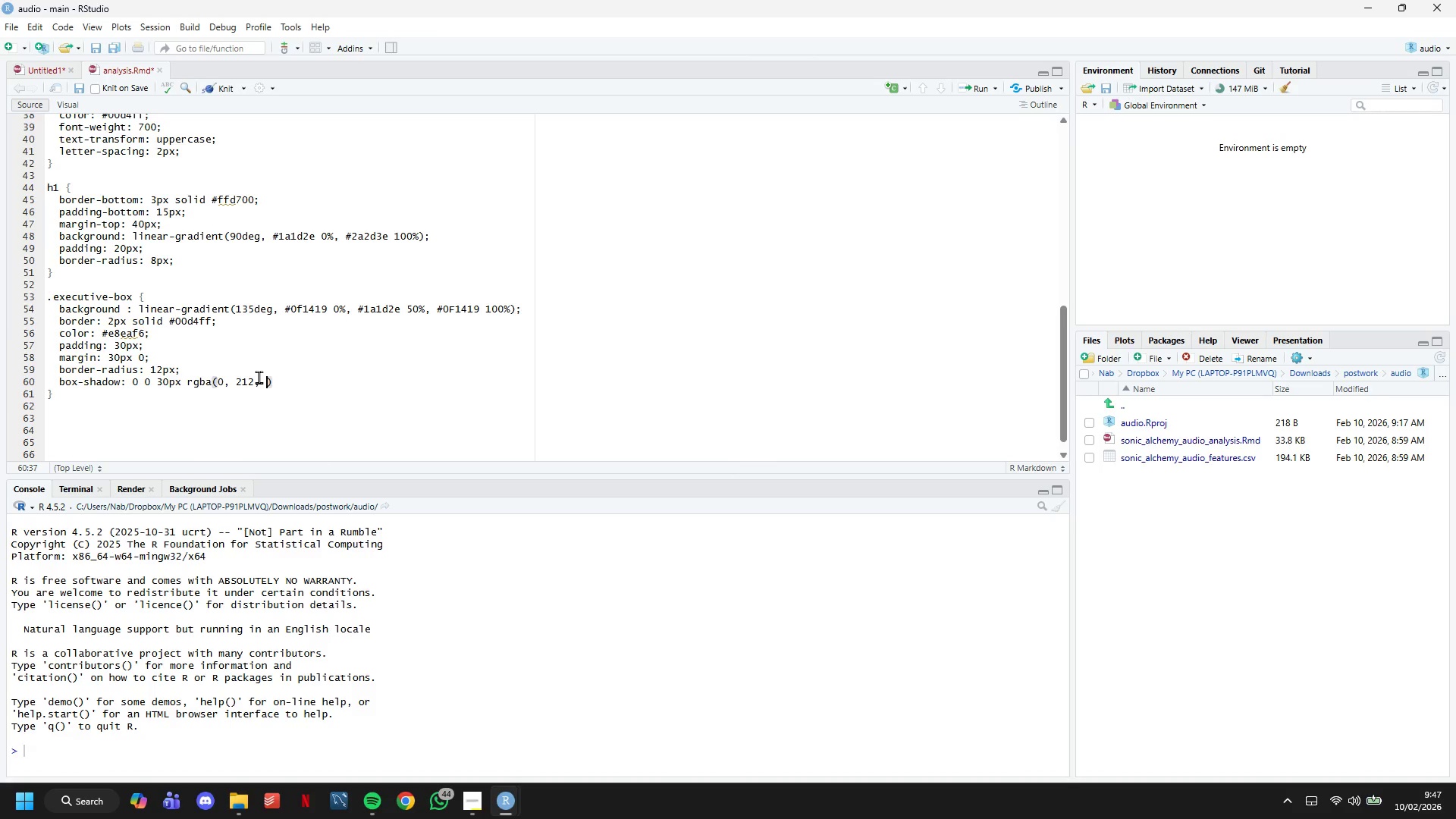 
type(255, 0.3)
 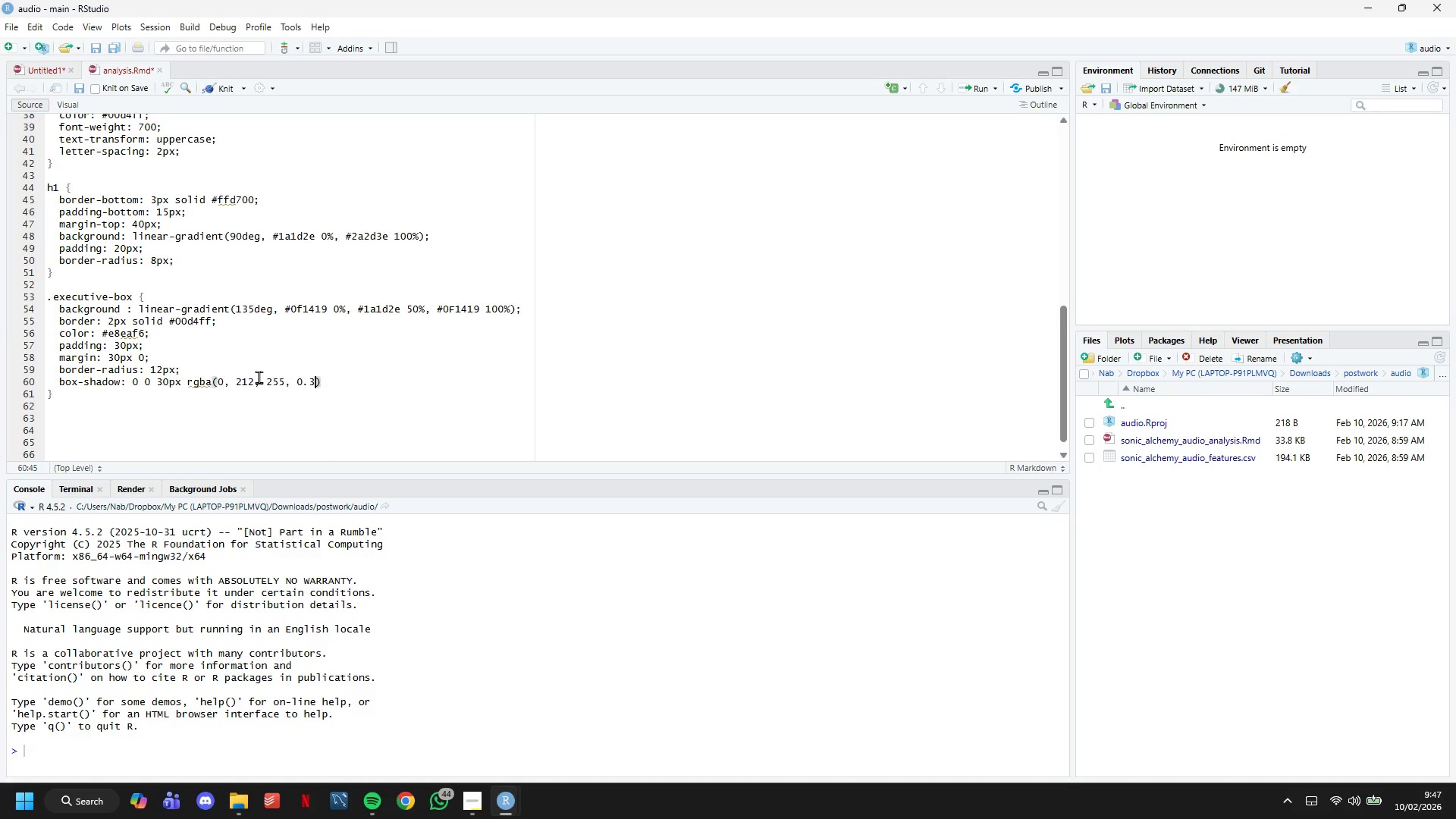 
key(ArrowRight)
 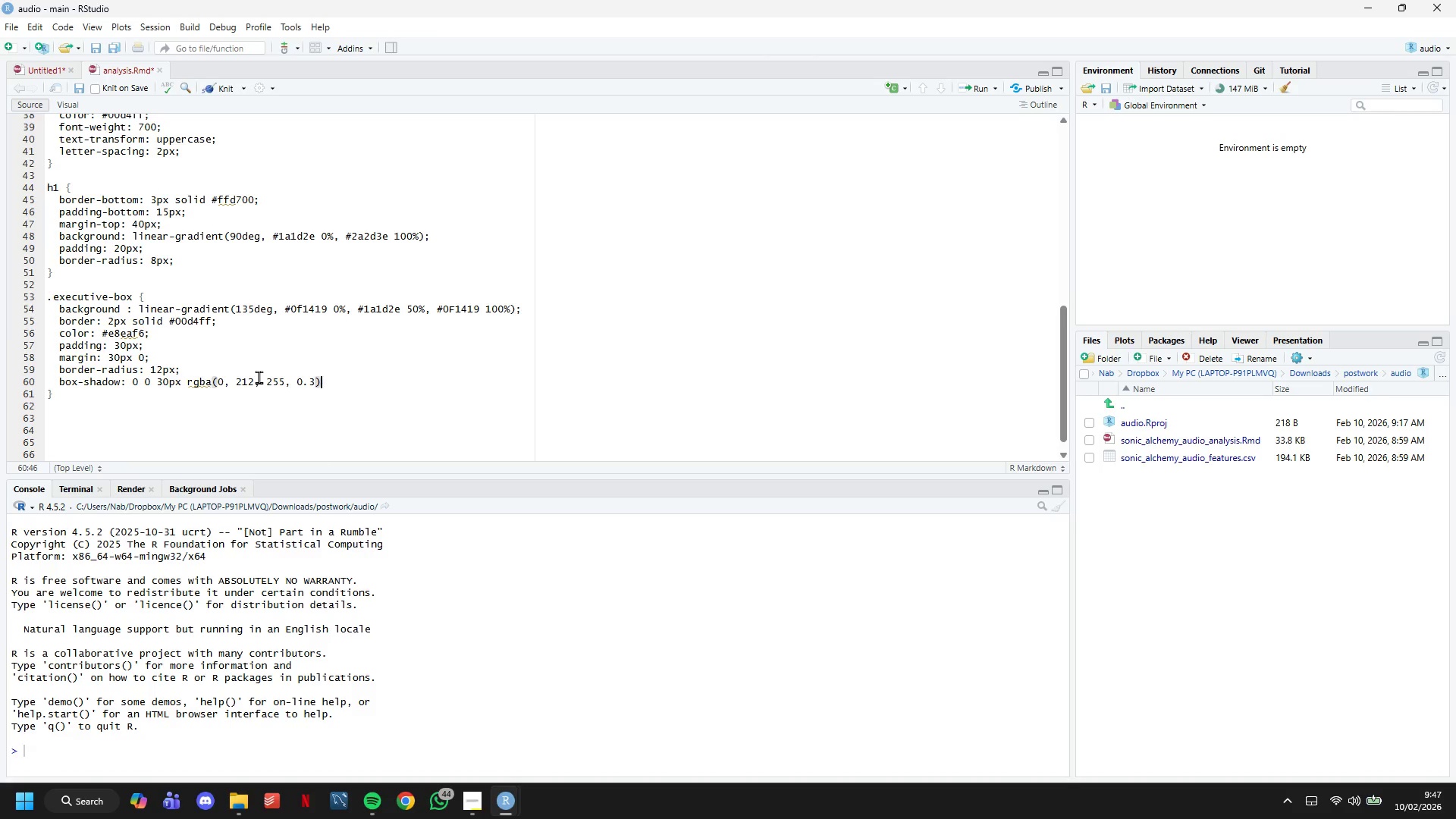 
key(Semicolon)
 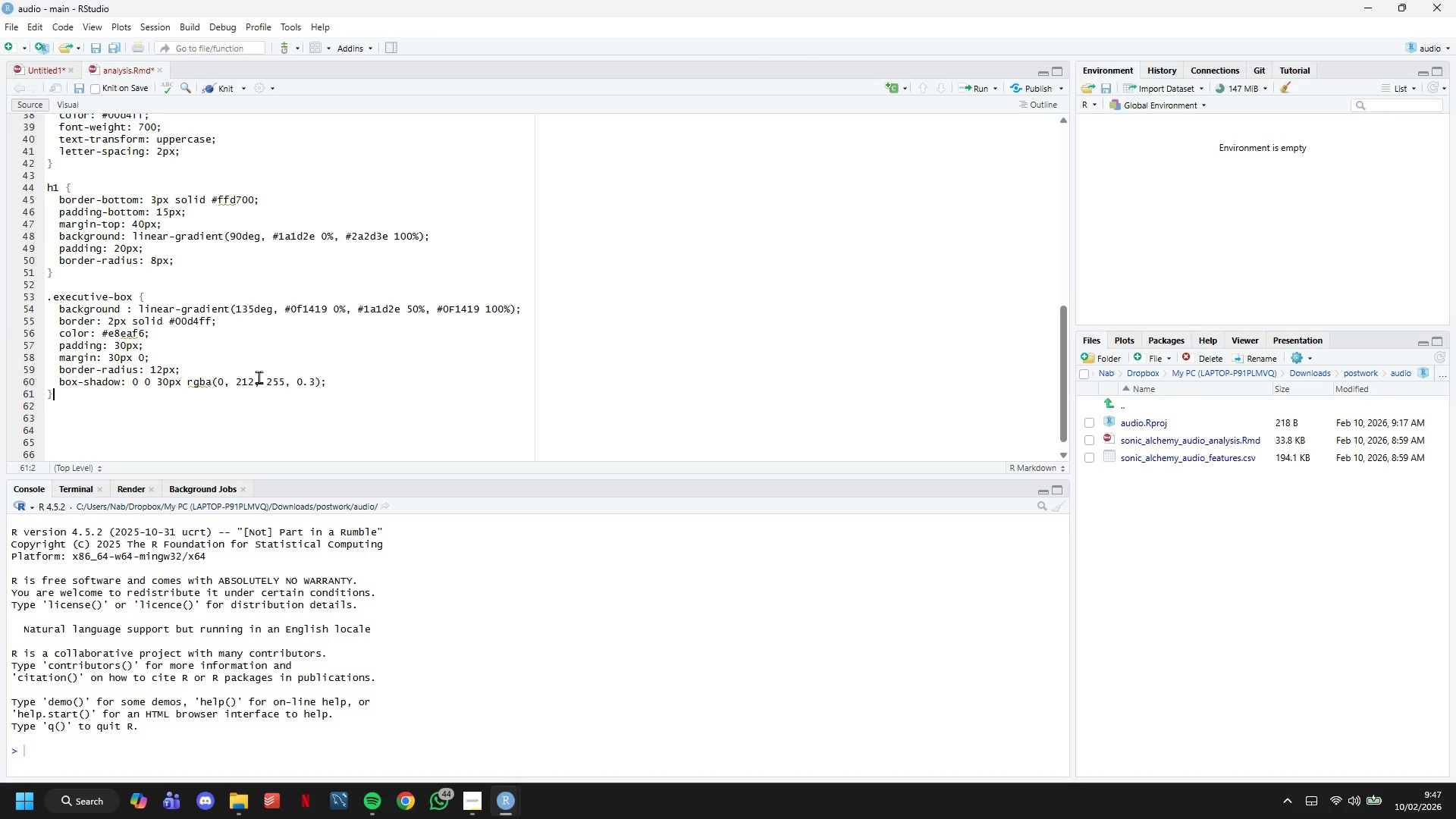 
key(ArrowDown)
 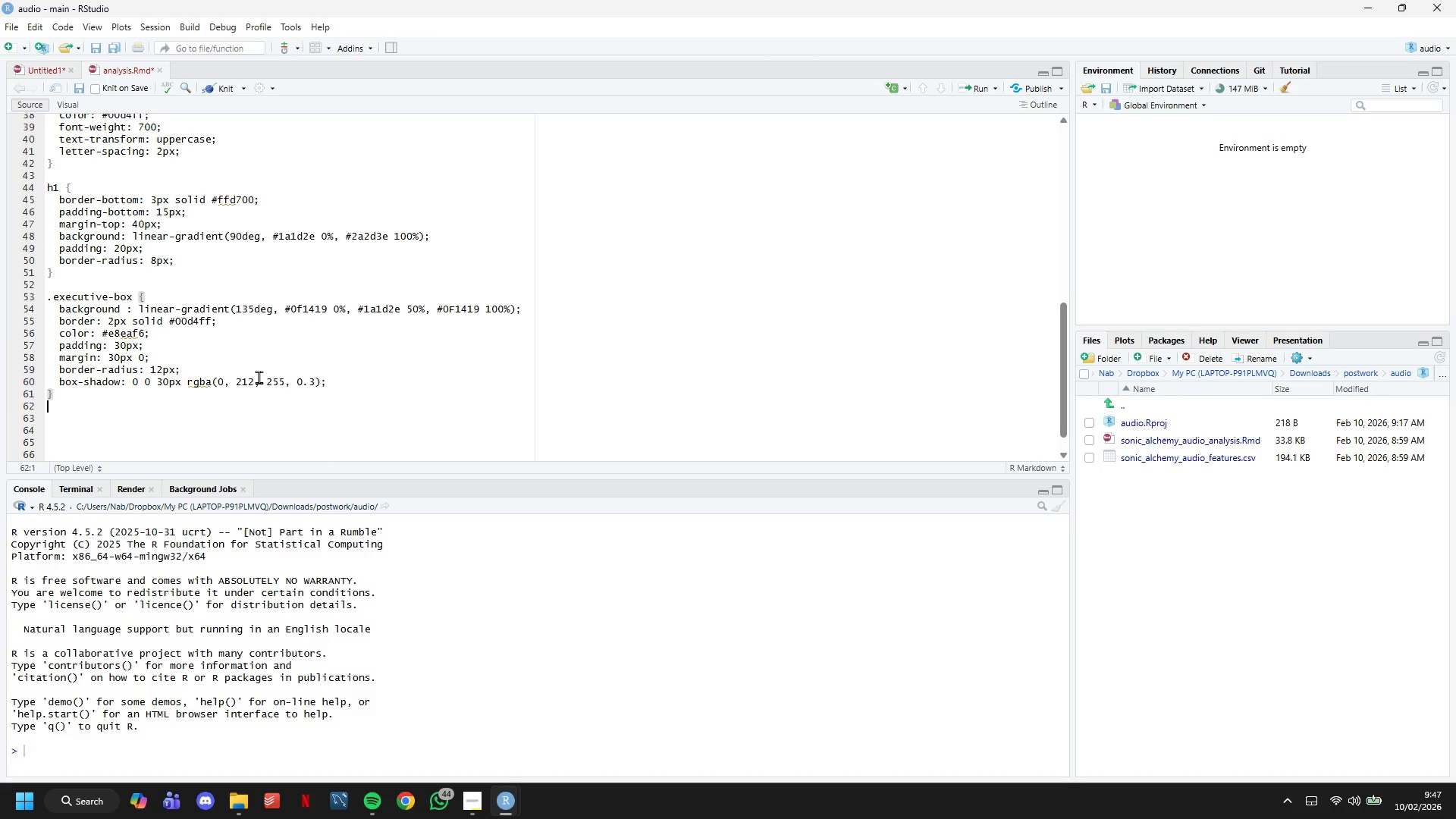 
key(Enter)
 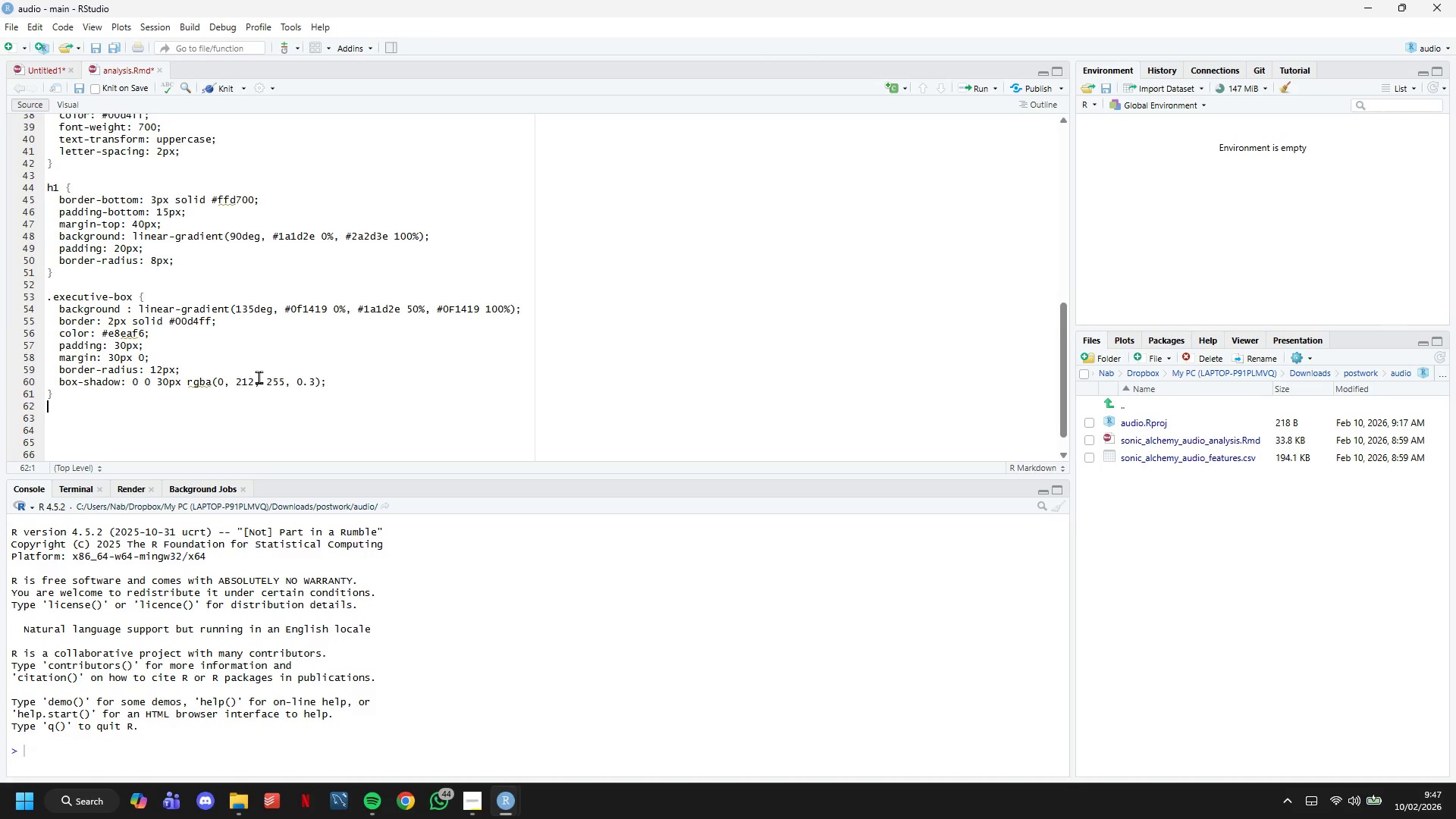 
key(Enter)
 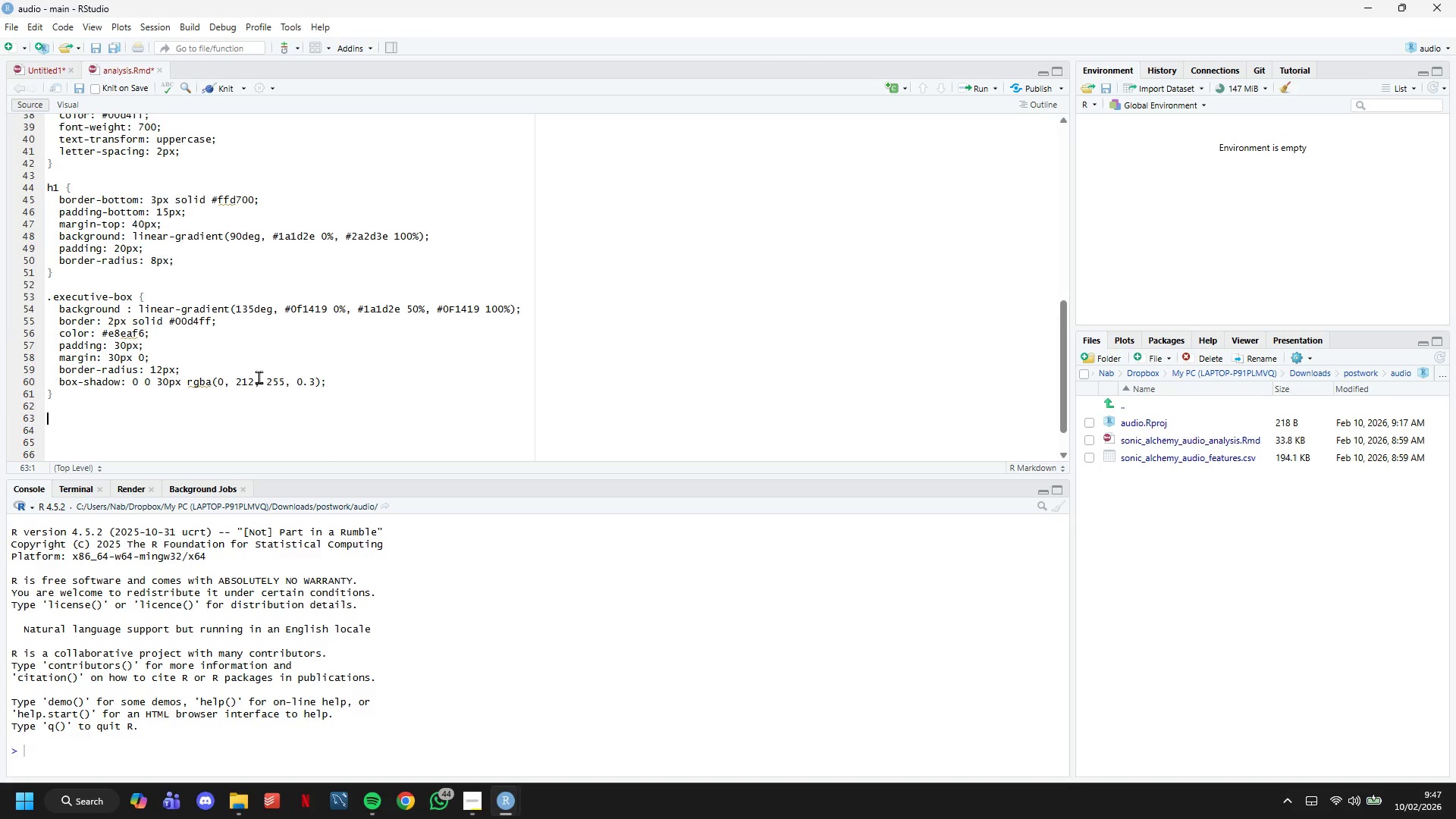 
type(.is)
key(Backspace)
type(nsight-box {)
 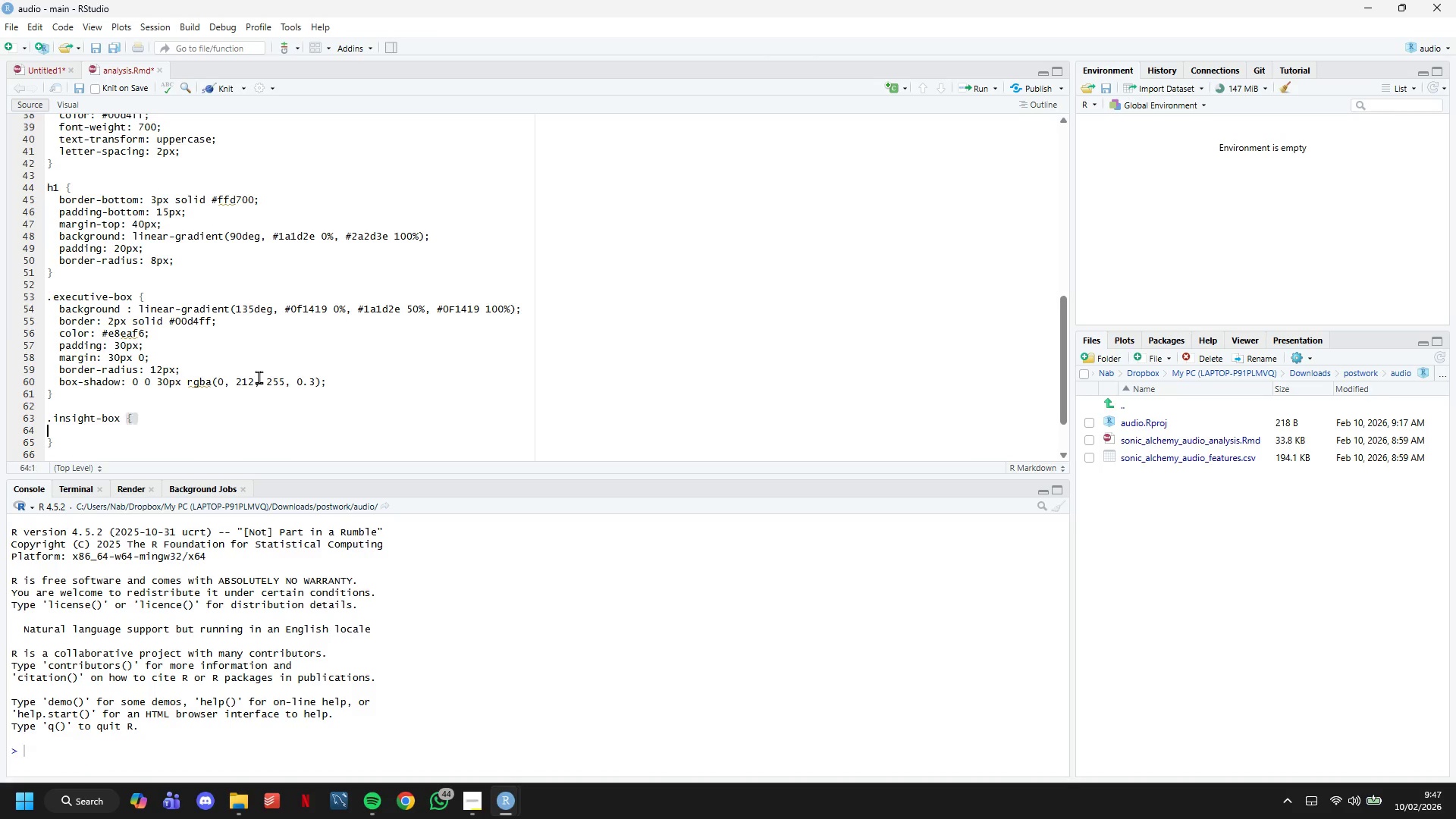 
key(Enter)
 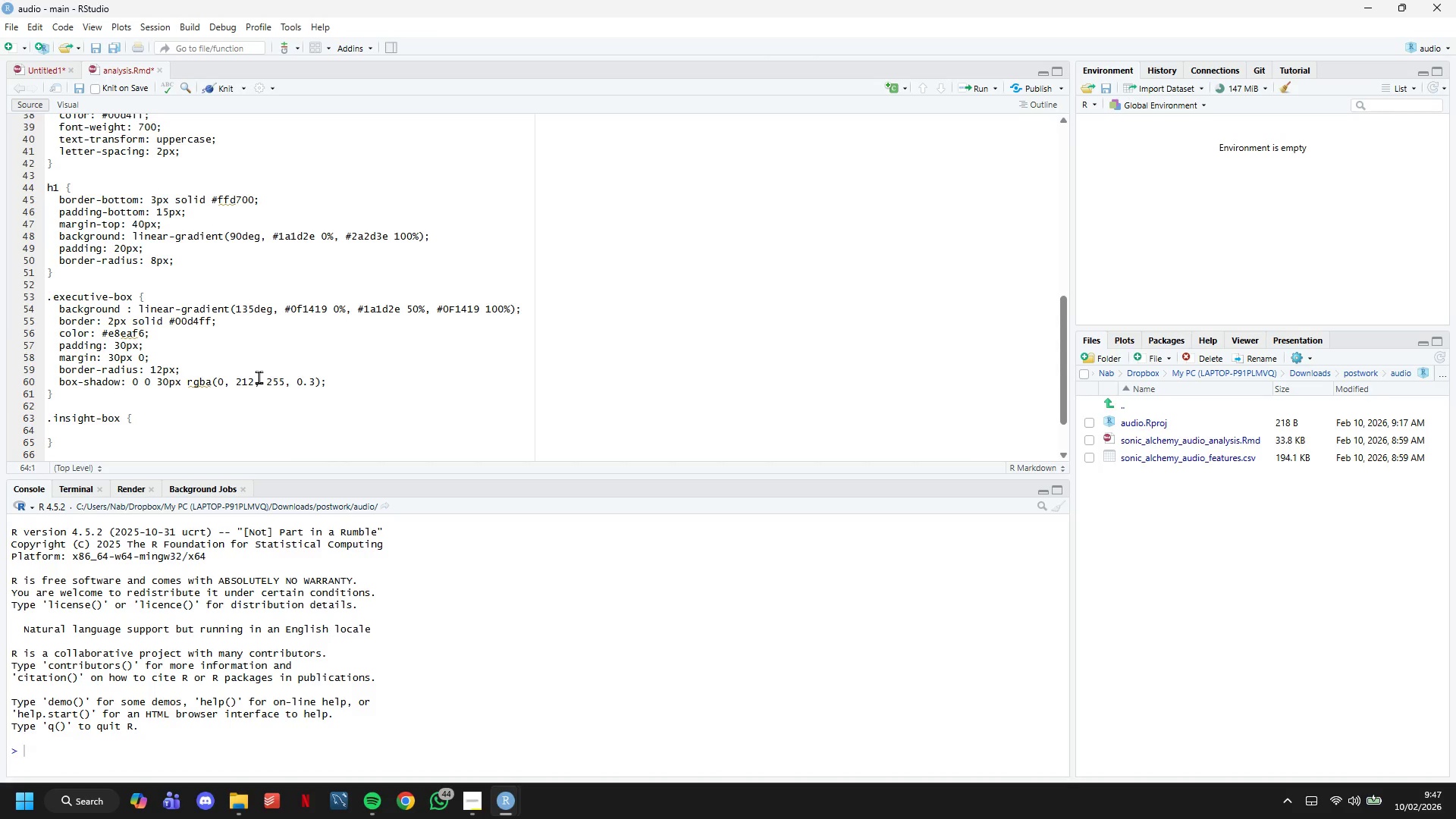 
key(Tab)
 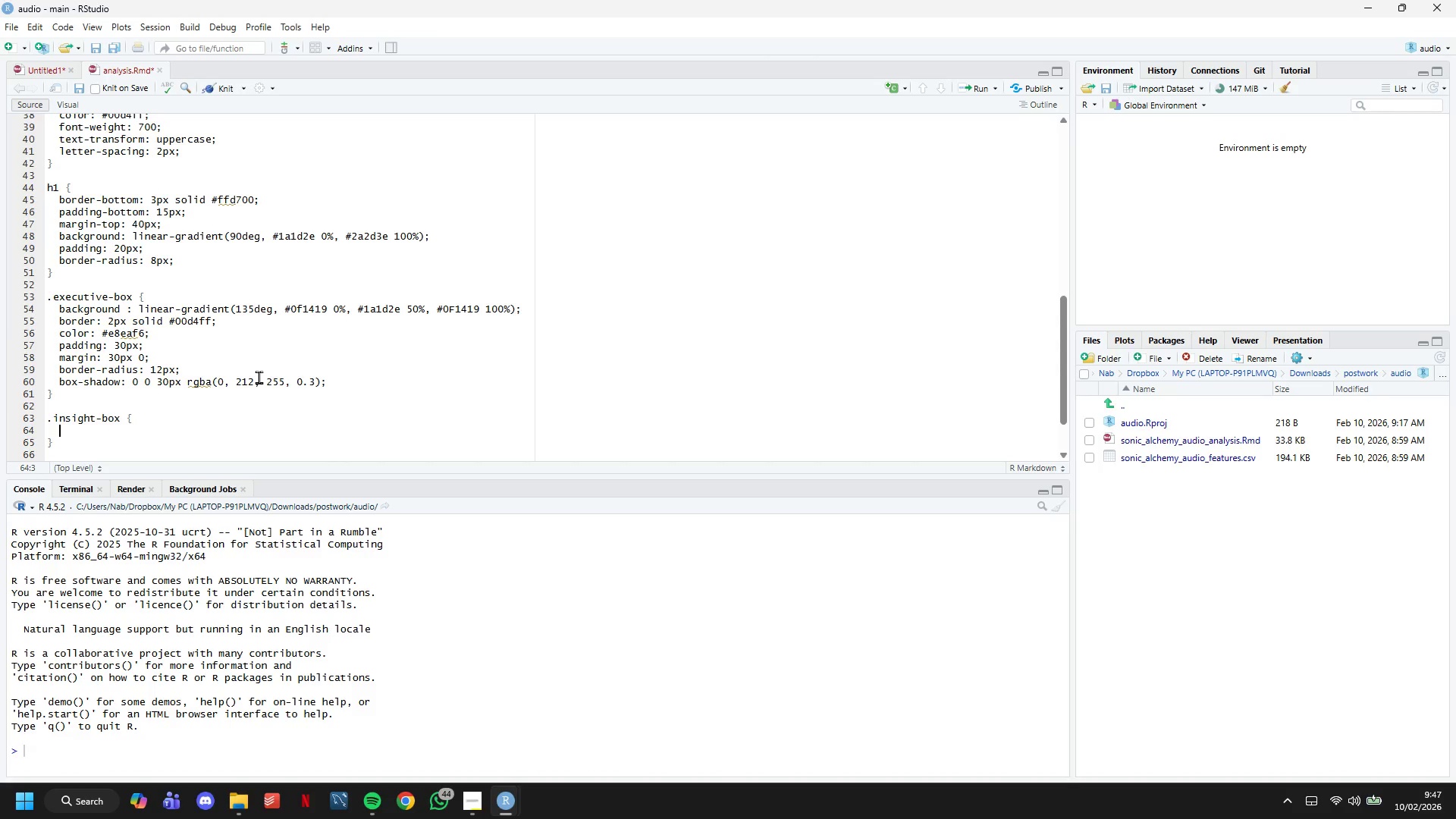 
wait(13.16)
 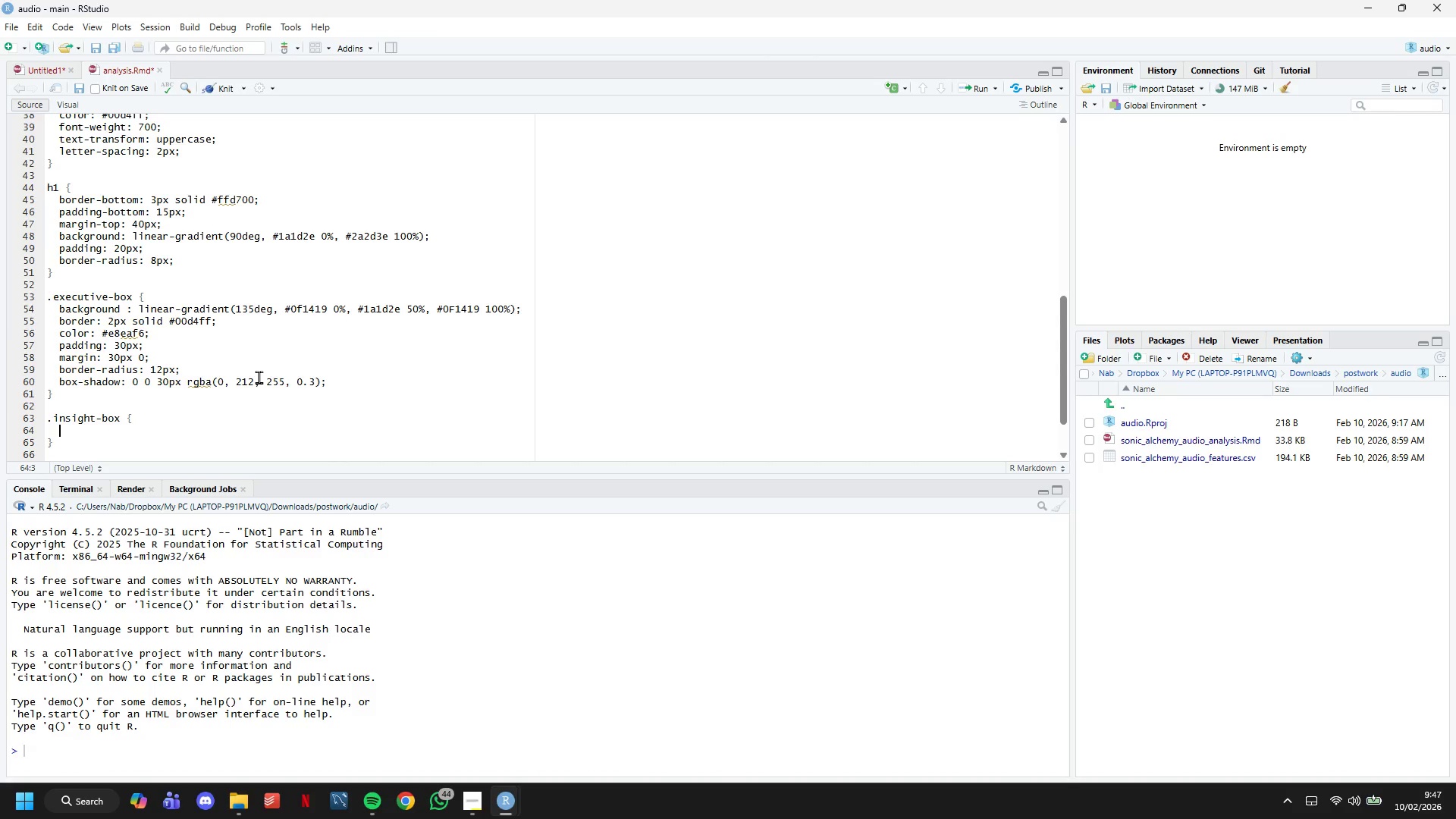 
type(background: #2a2)
 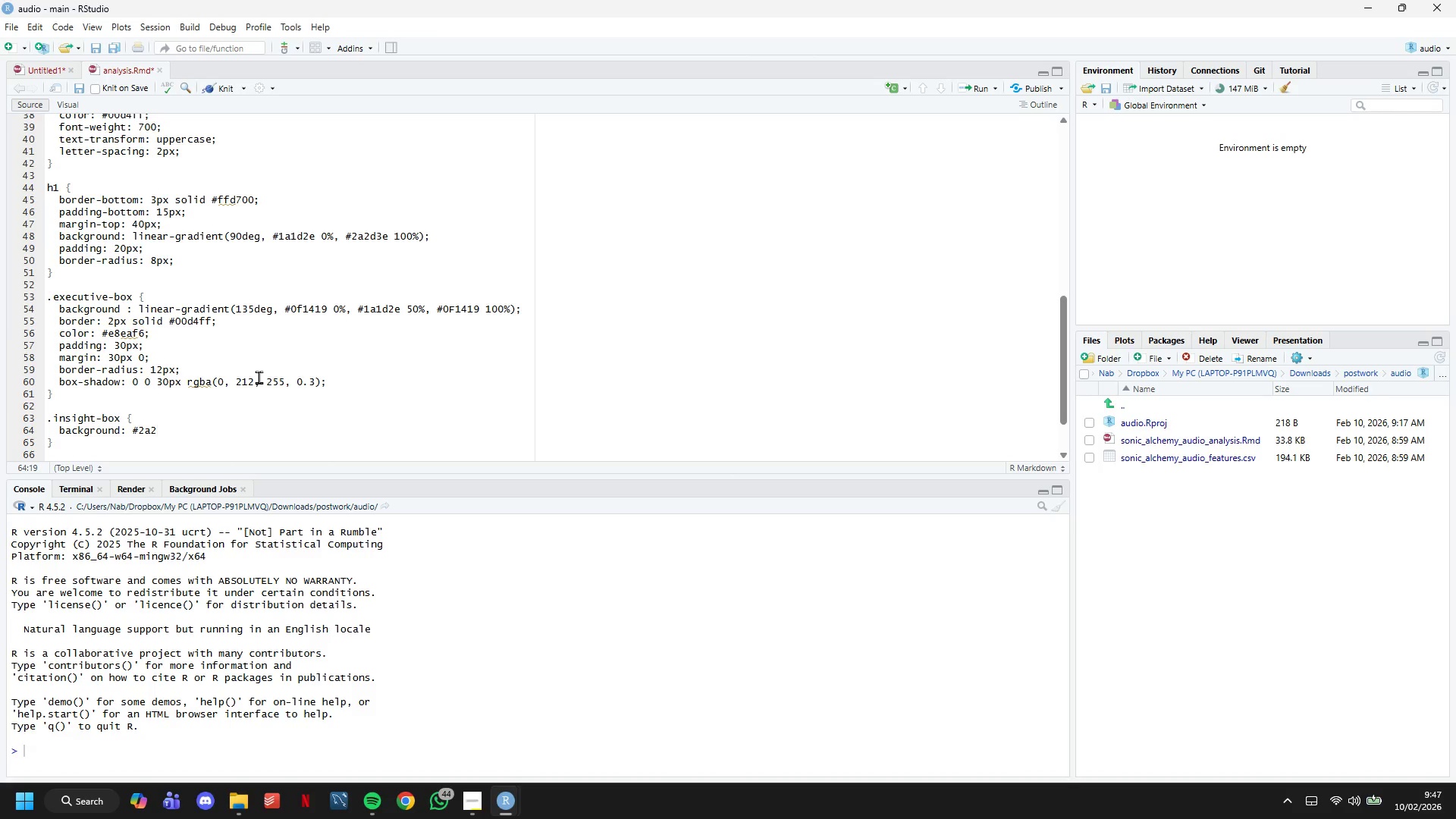 
wait(9.12)
 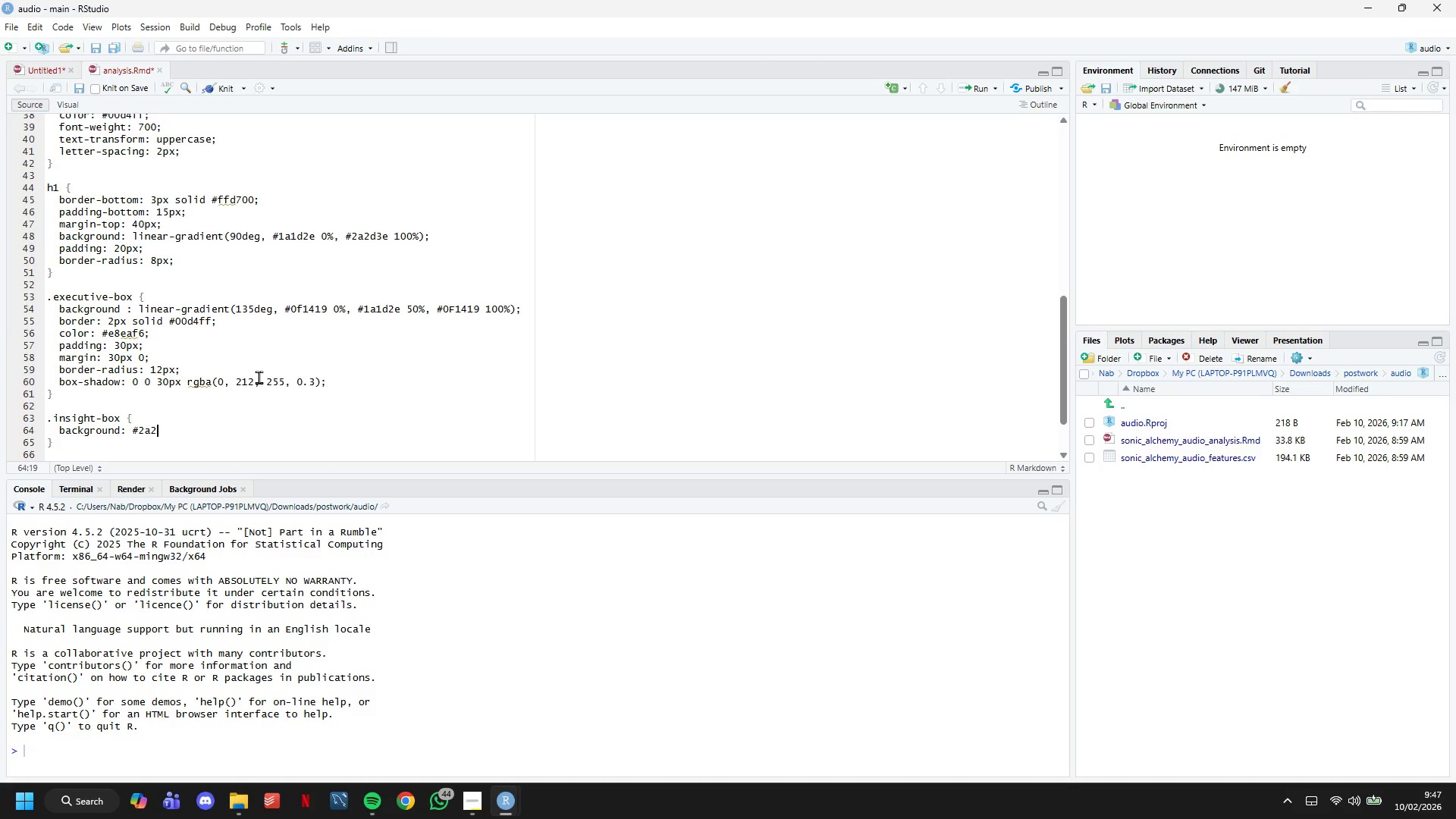 
type(d3e;)
 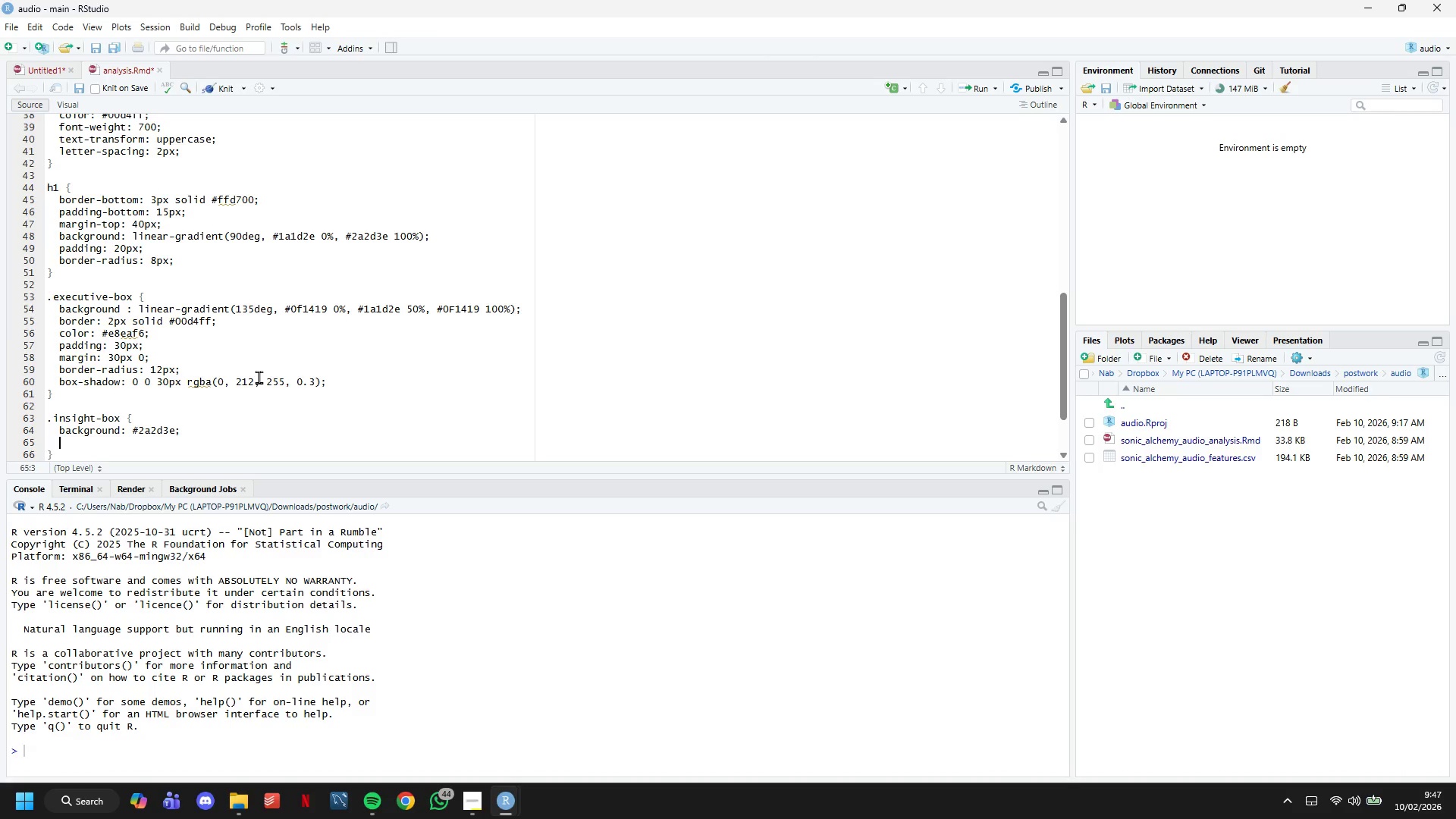 
key(Enter)
 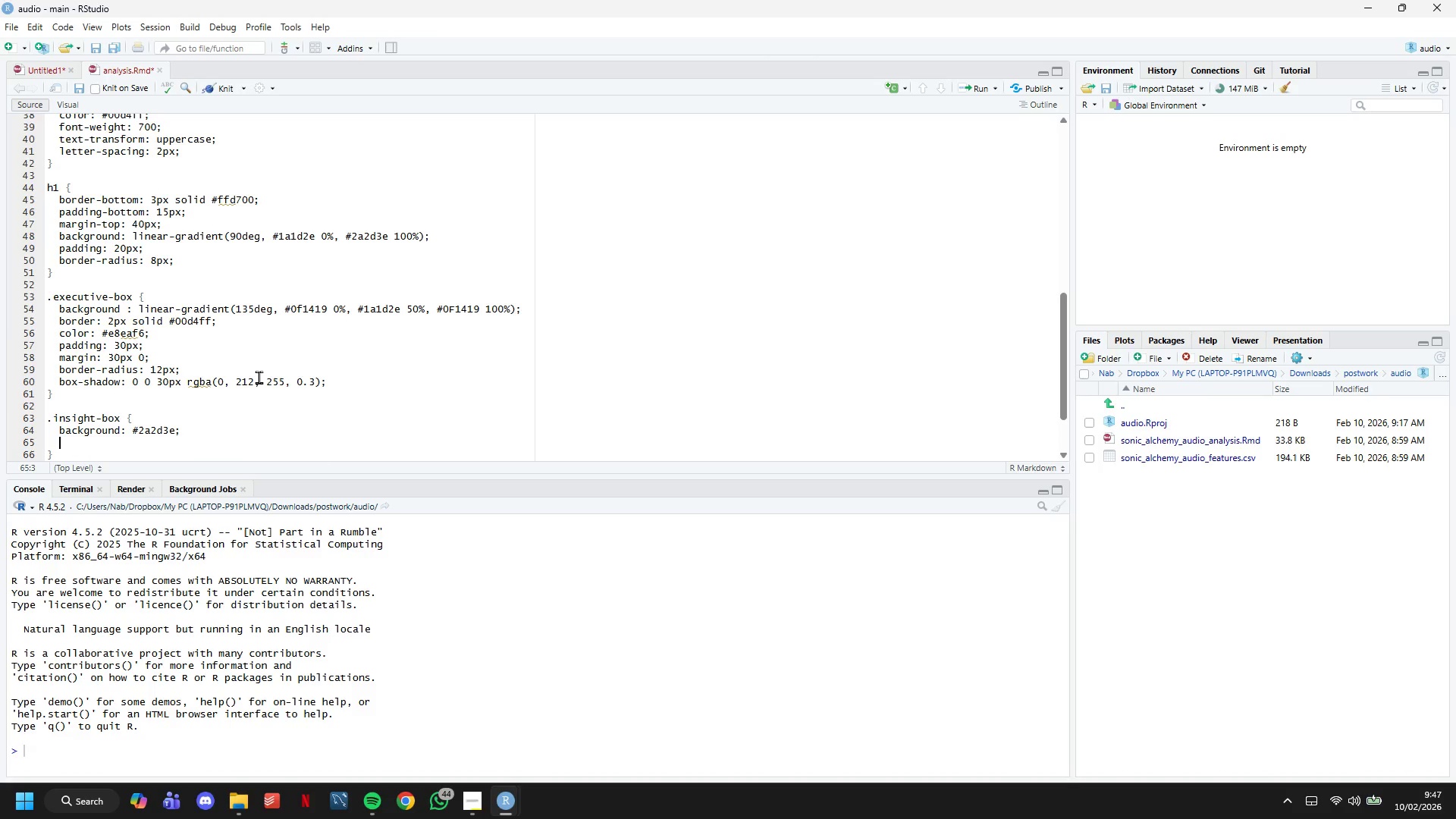 
wait(5.33)
 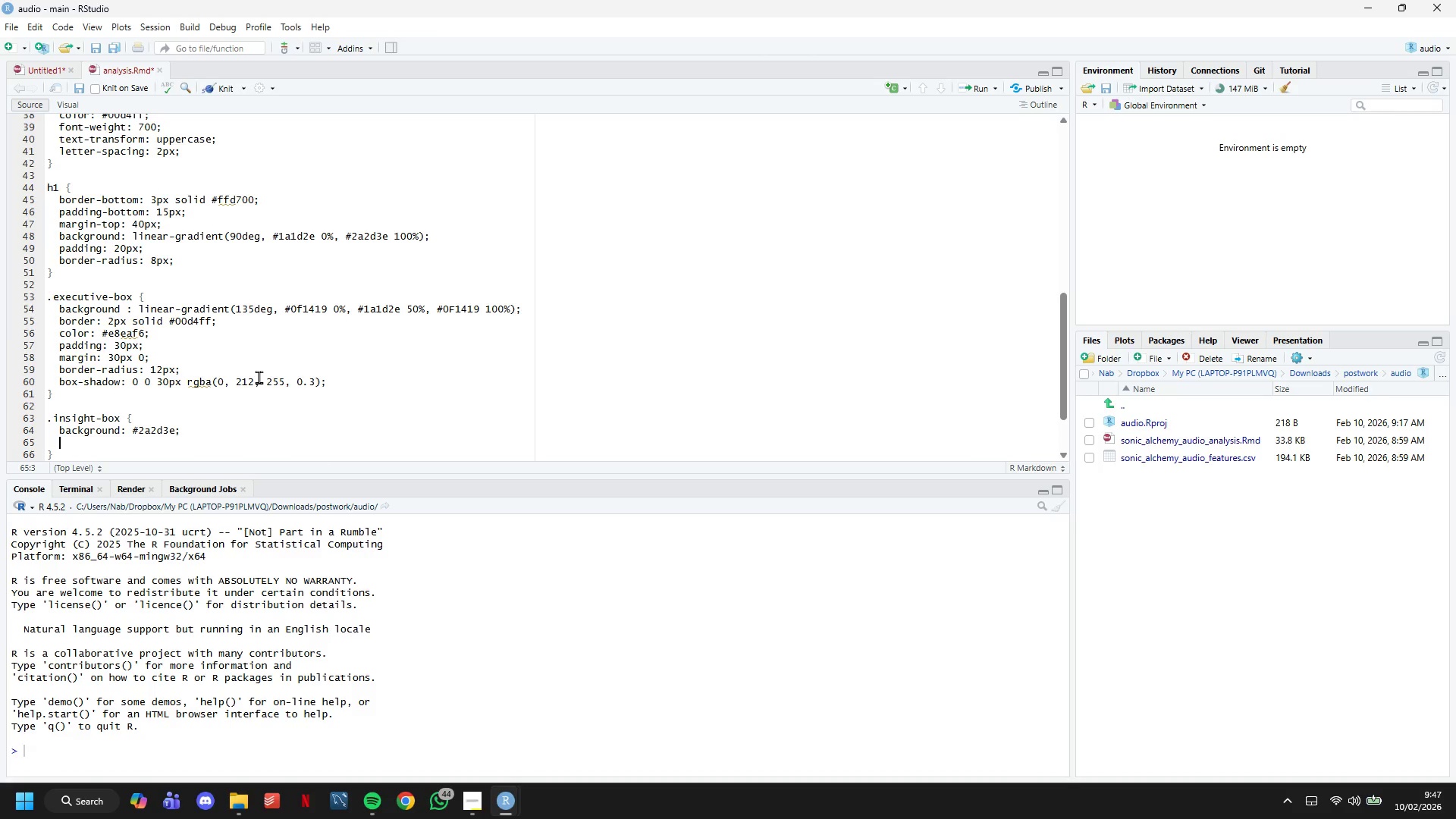 
type(border)
key(Backspace)
type(r-left: 5px solid #ff)
 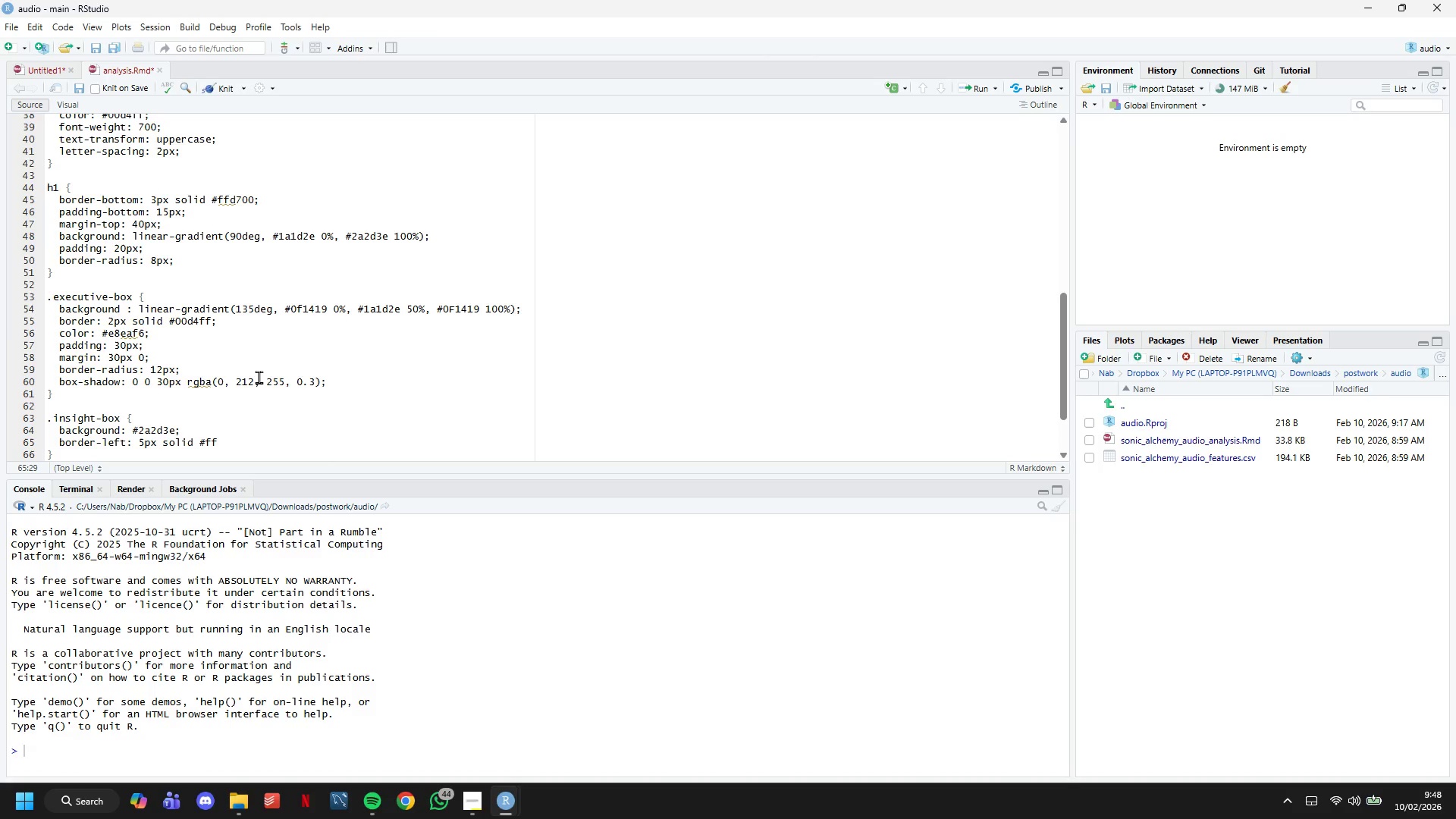 
type(d700;)
 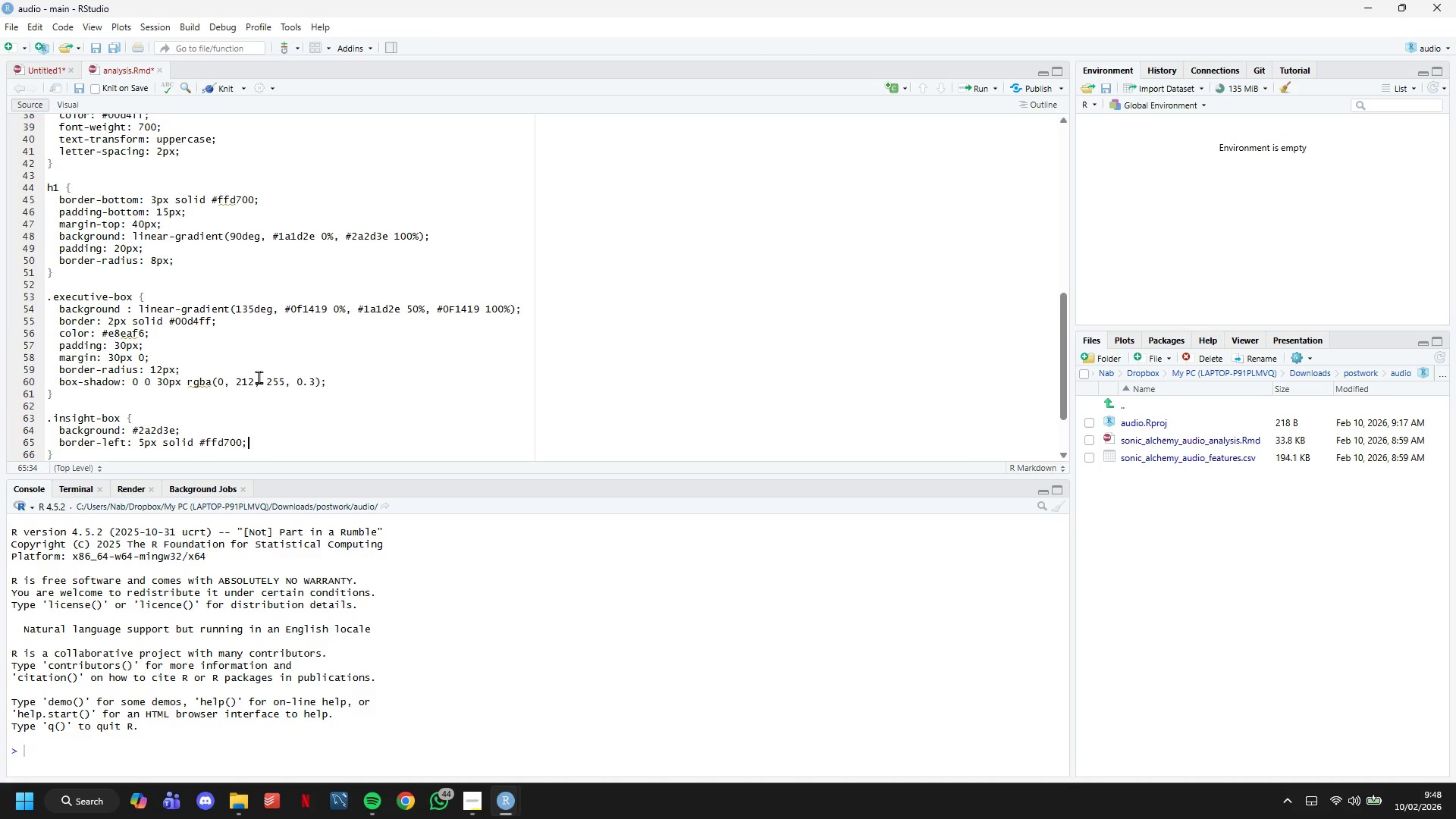 
key(Enter)
 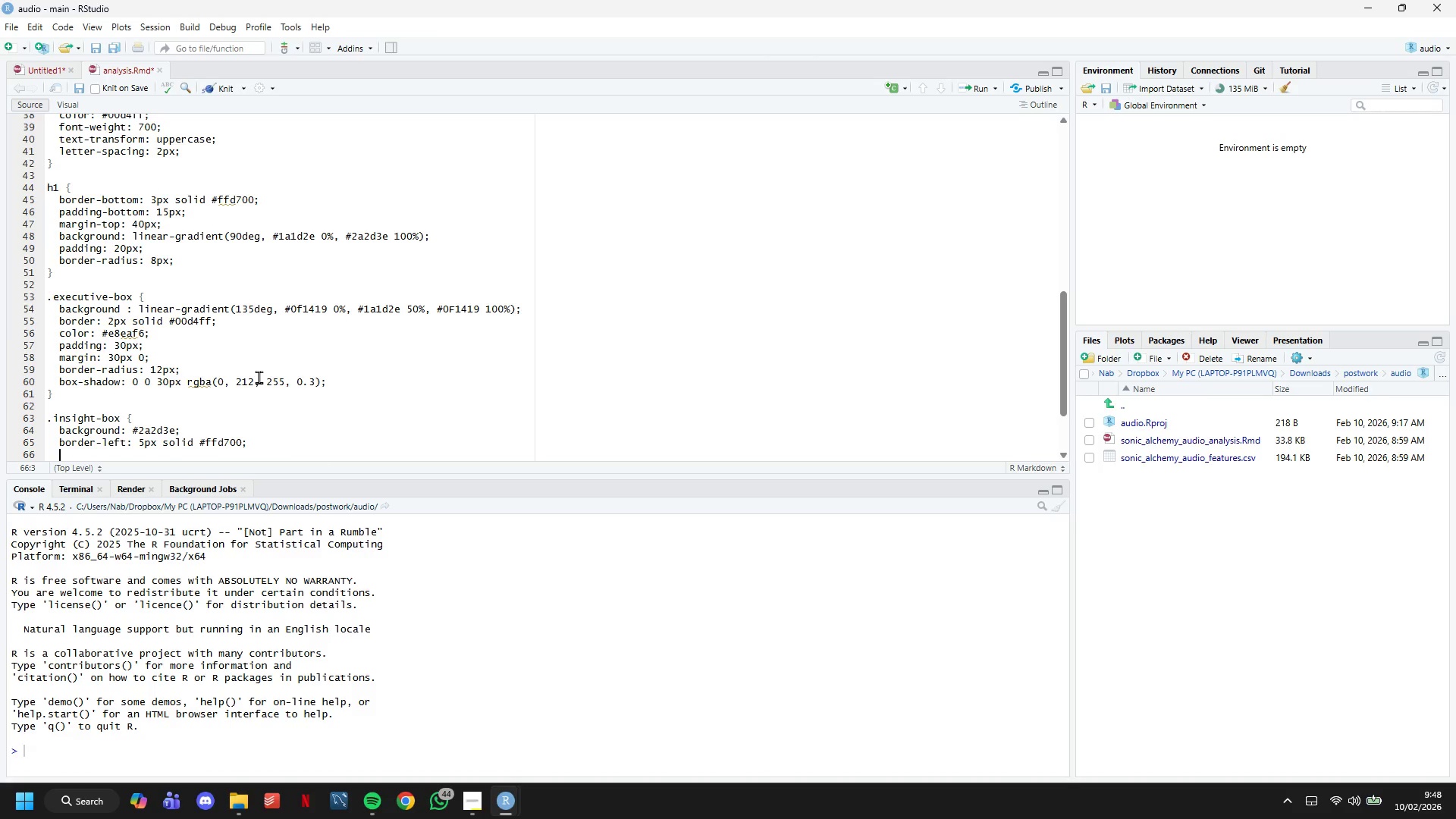 
type(padding: 20px;)
 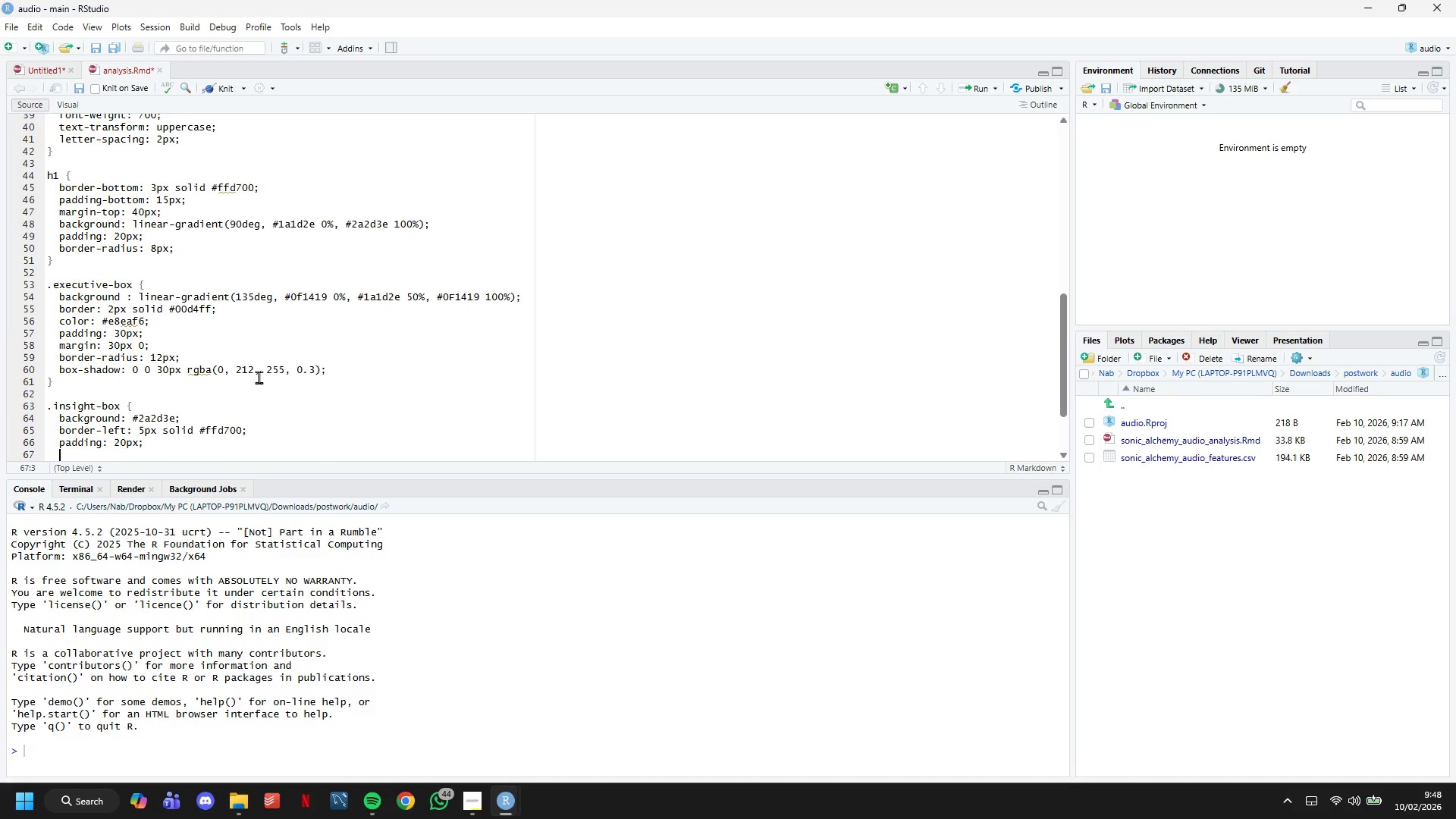 
 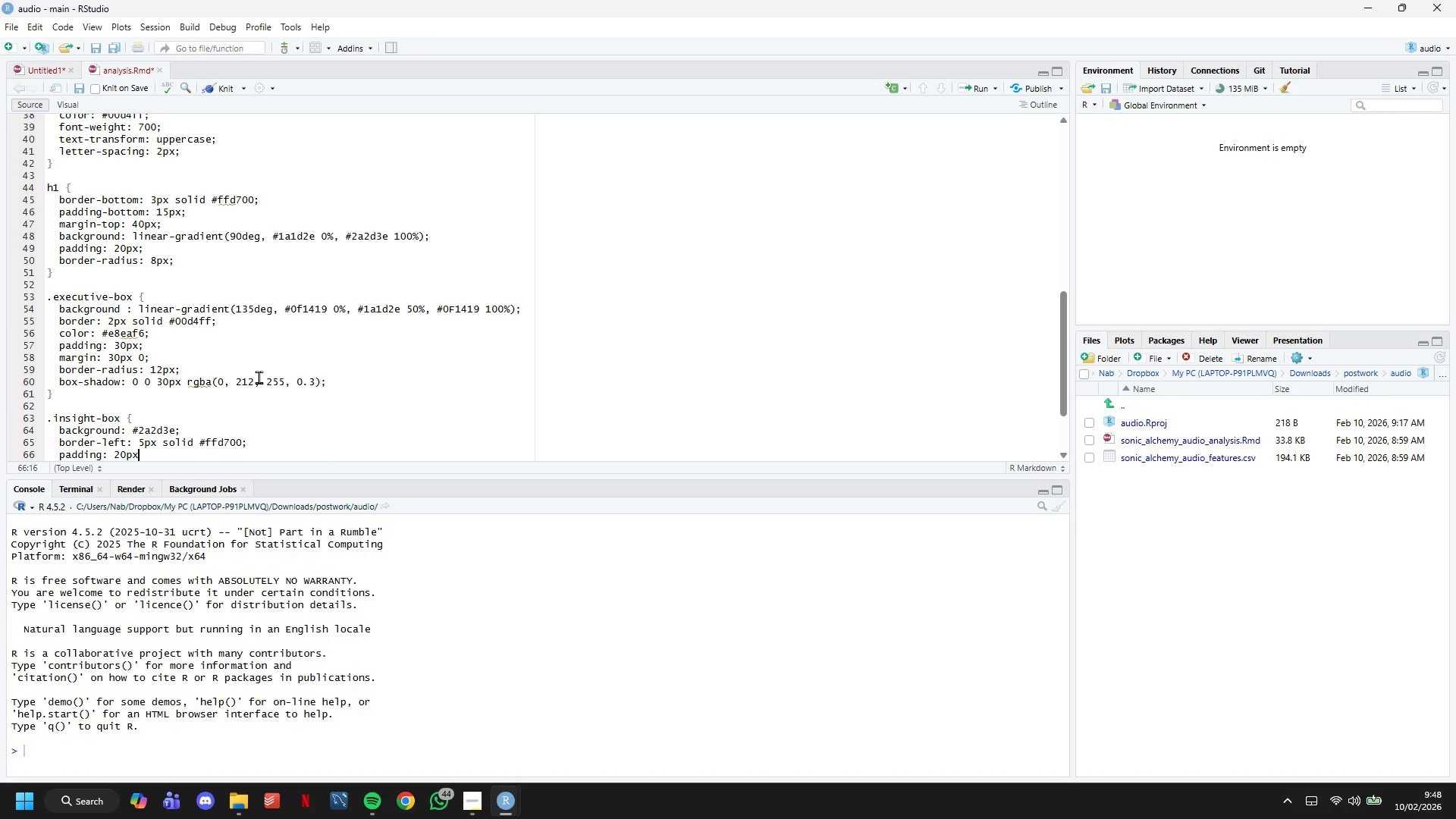 
key(Enter)
 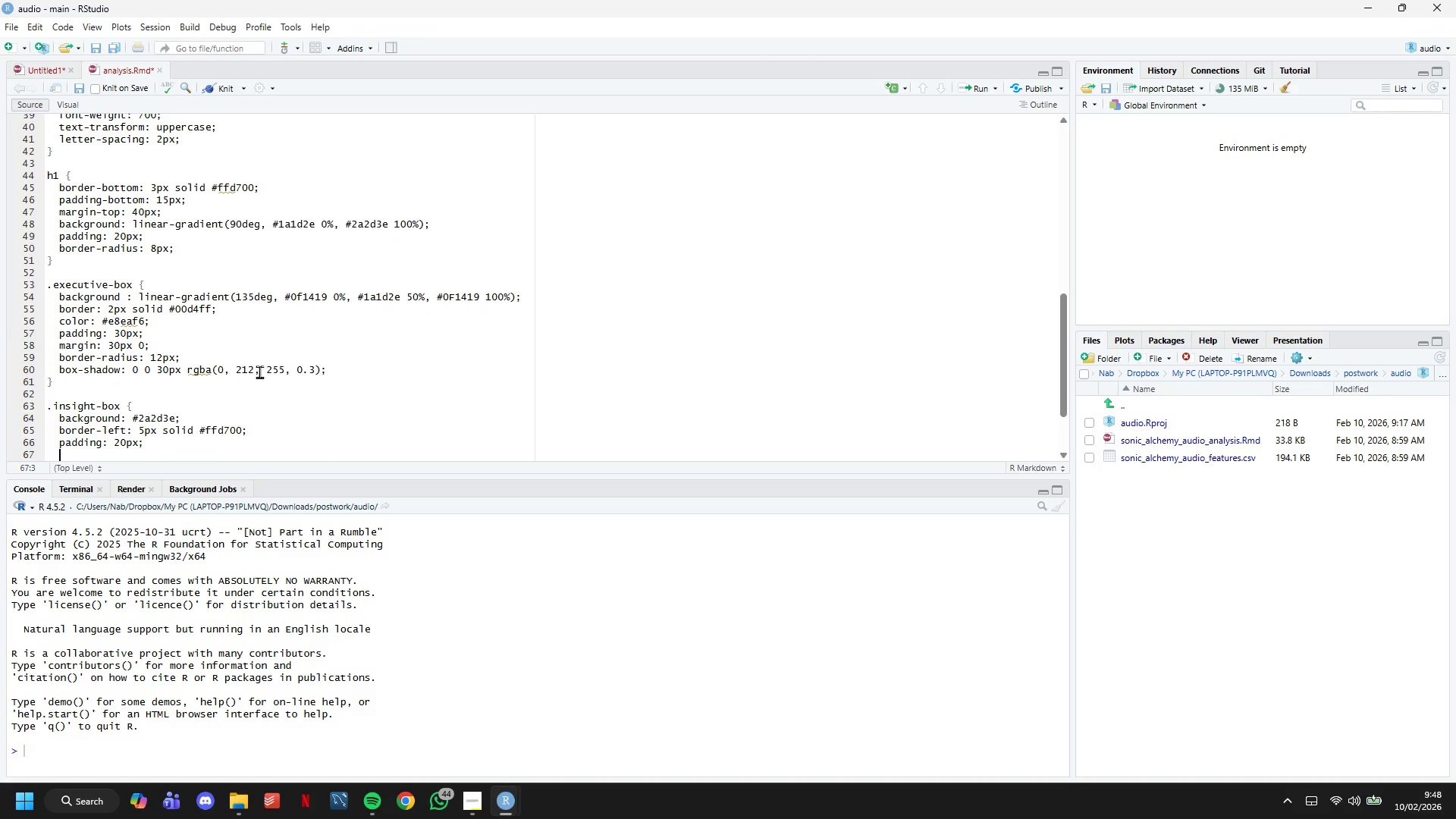 
scroll: coordinate [262, 359], scroll_direction: down, amount: 5.0
 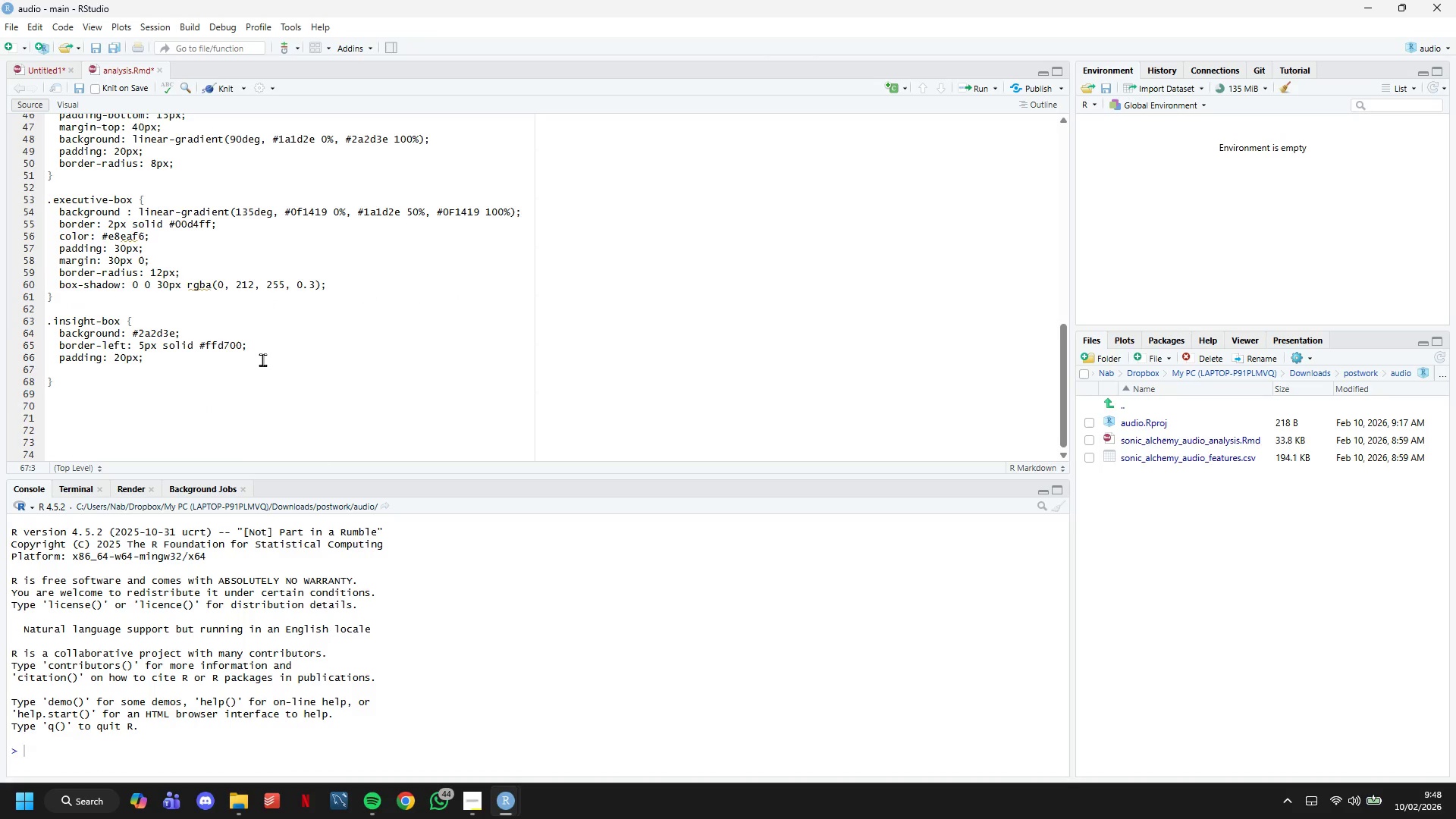 
type(margin: 20px 0;)
 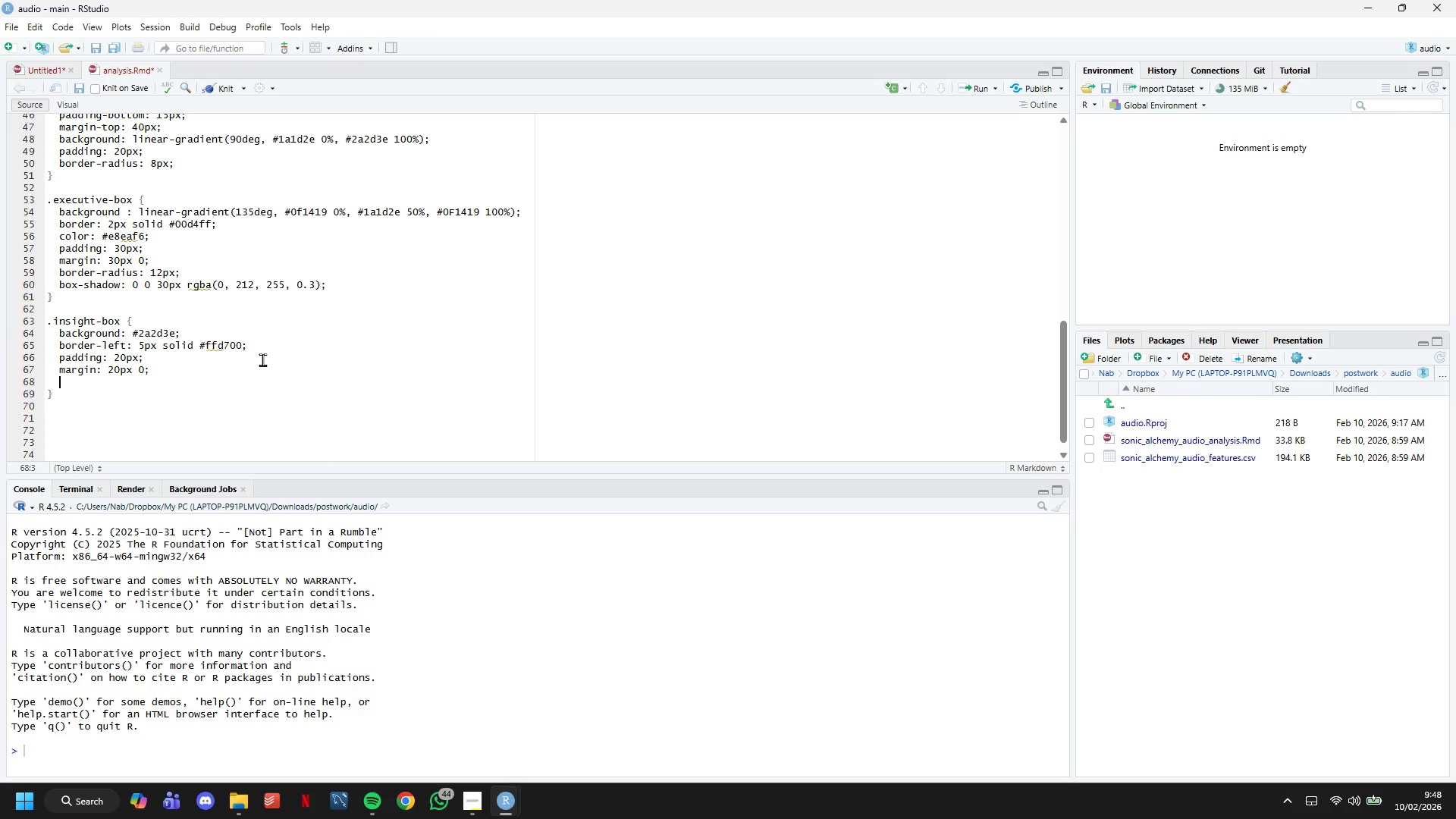 
 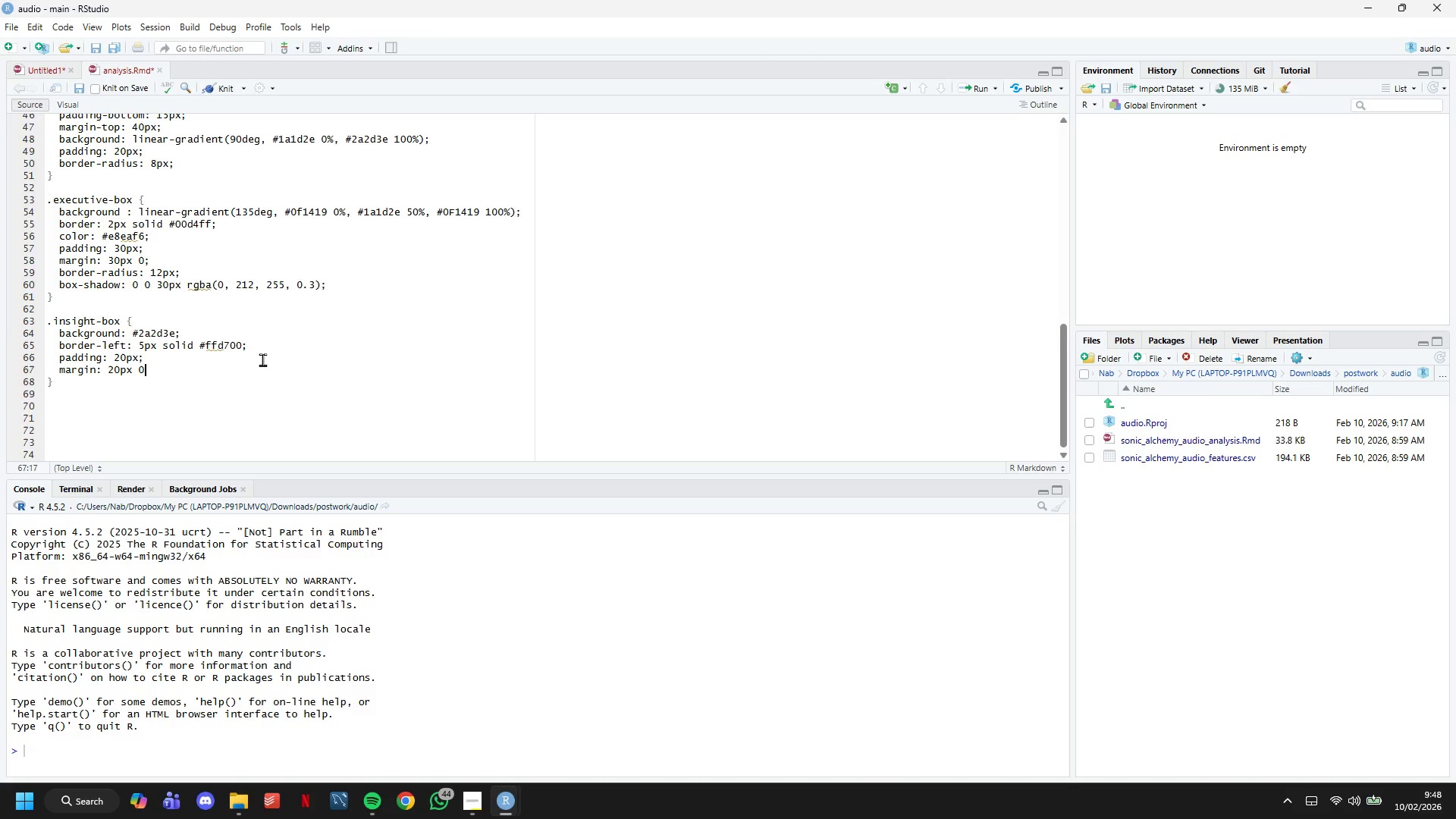 
key(Enter)
 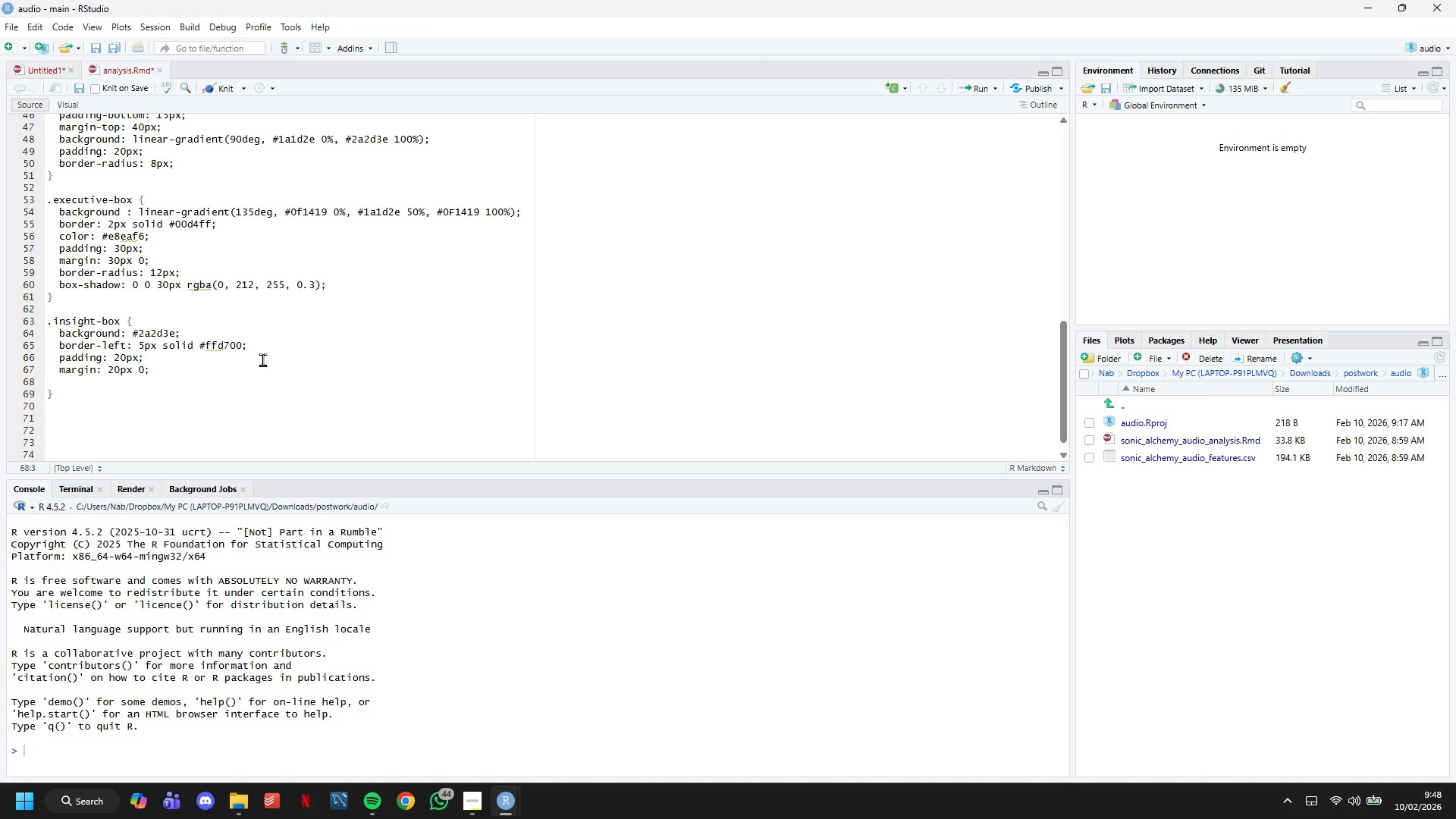 
type(border-radius: 5px;)
 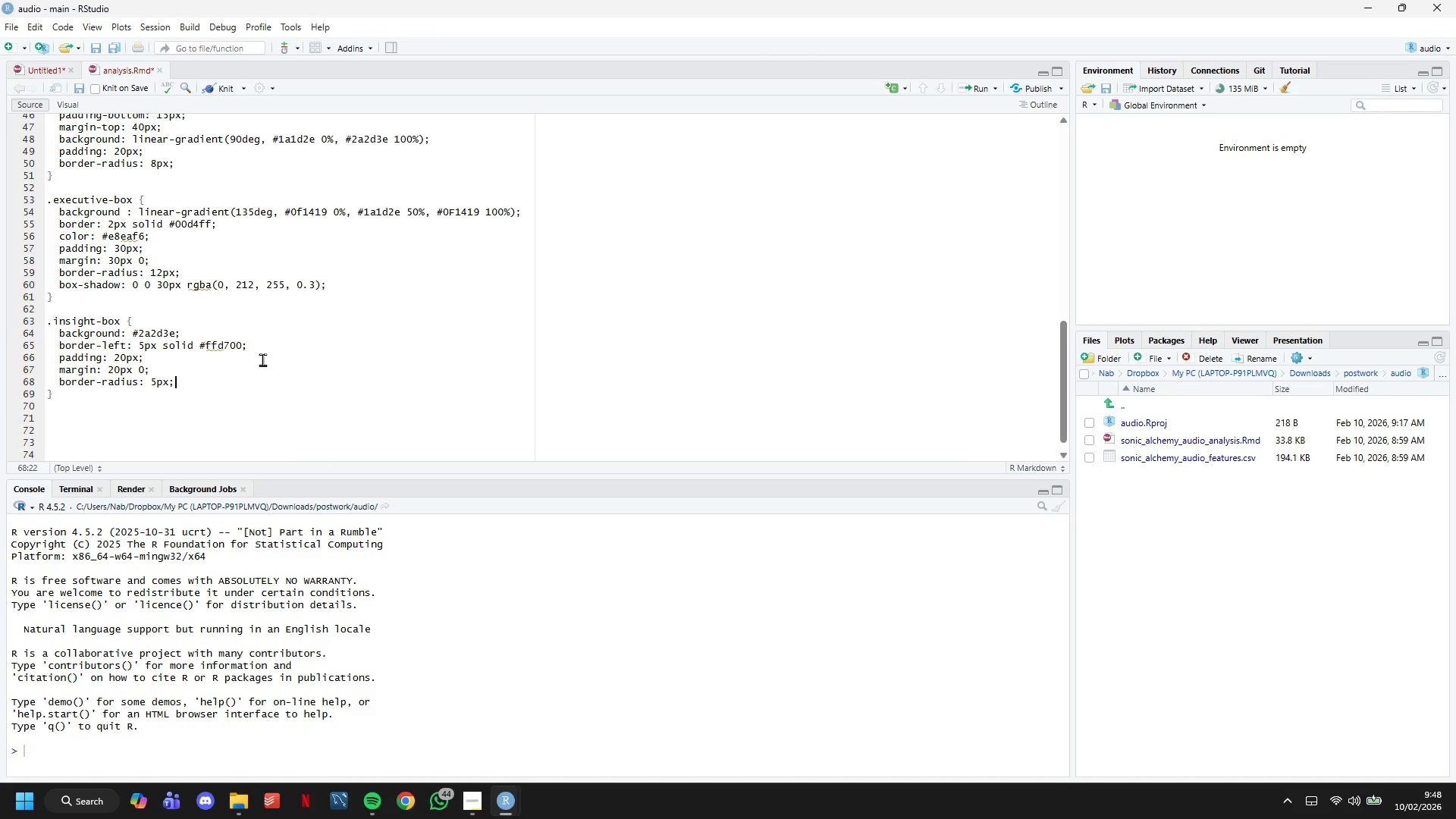 
scroll: coordinate [240, 268], scroll_direction: down, amount: 3.0
 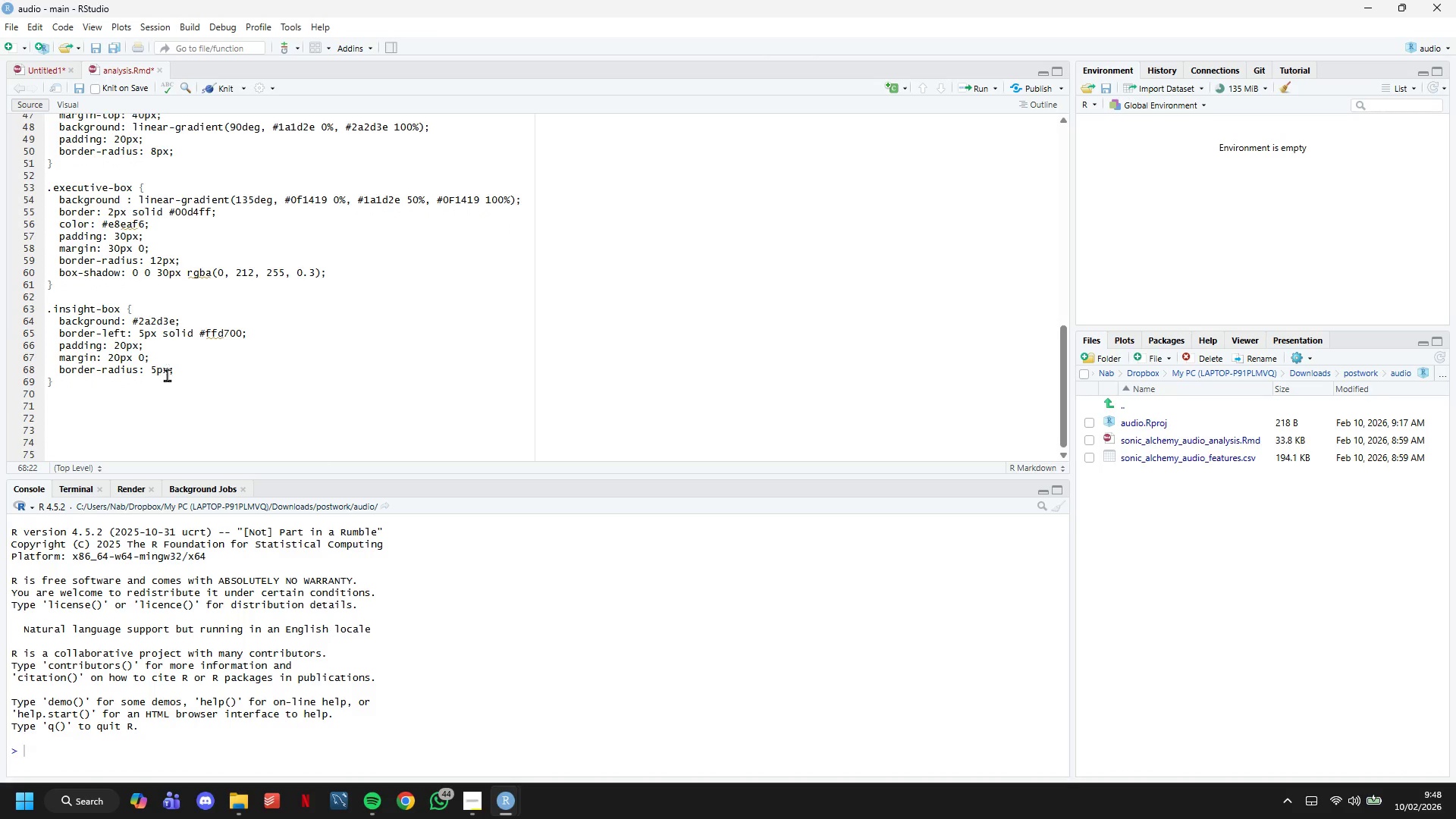 
left_click([167, 378])
 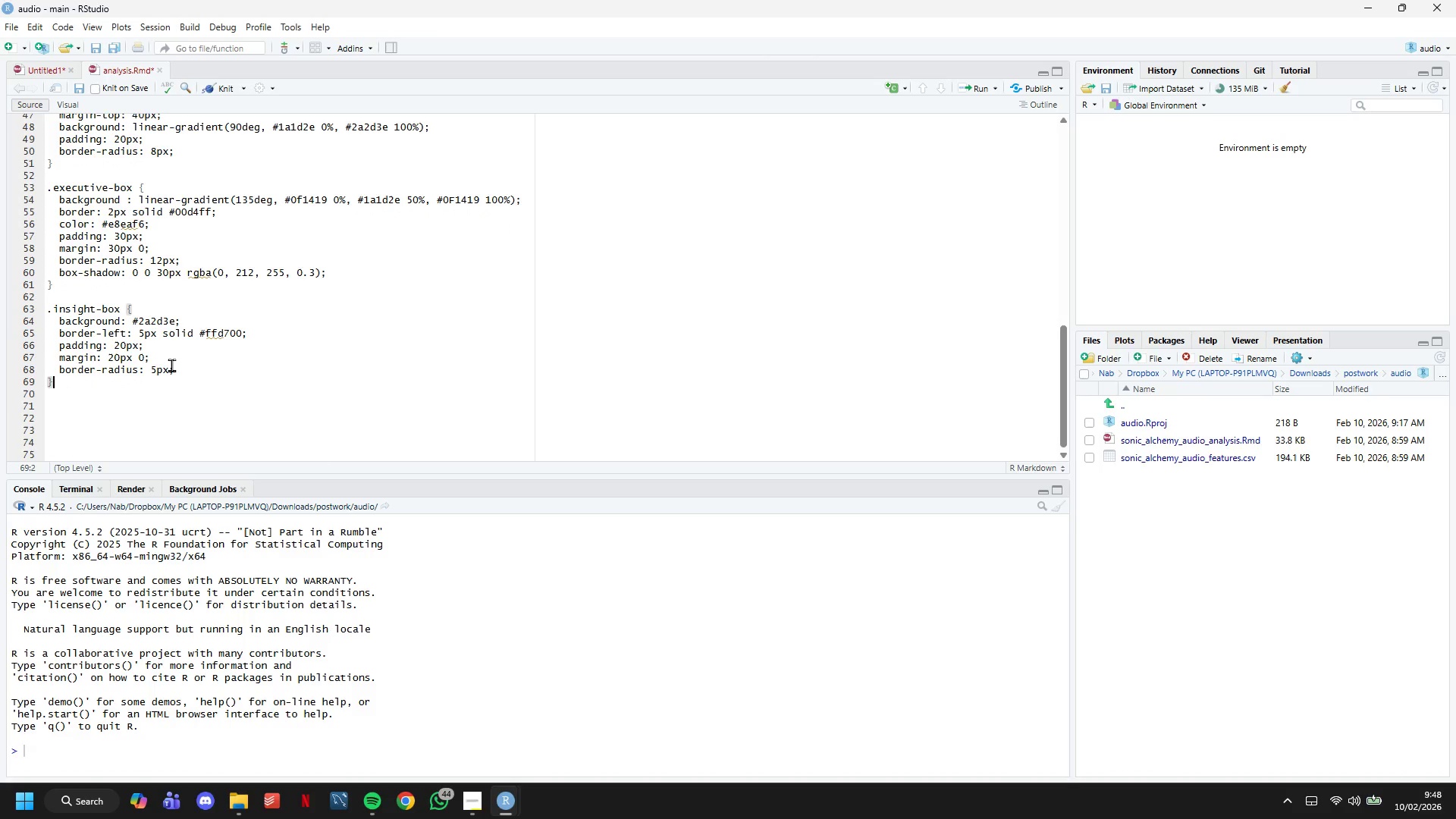 
key(Enter)
 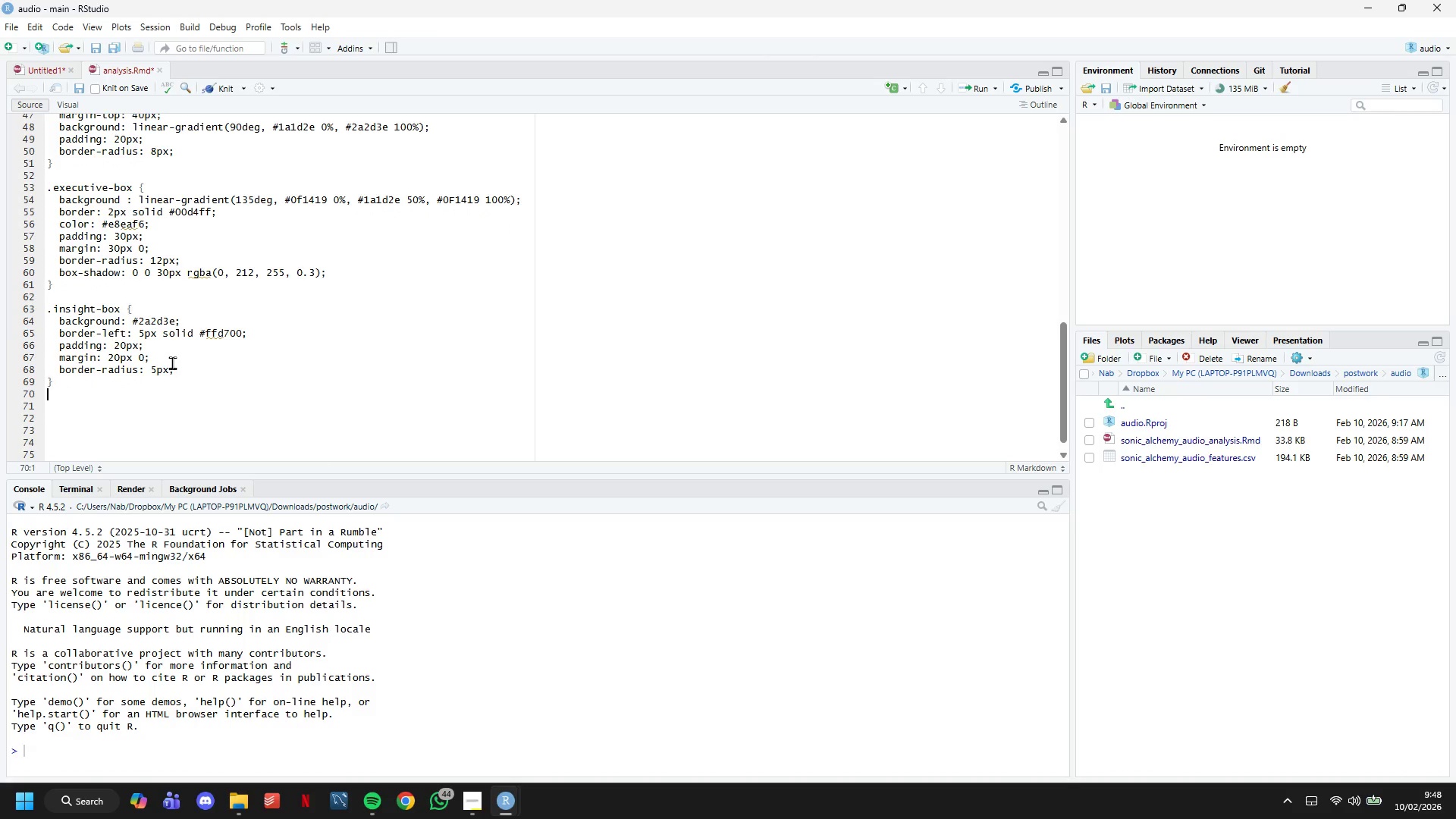 
key(Enter)
 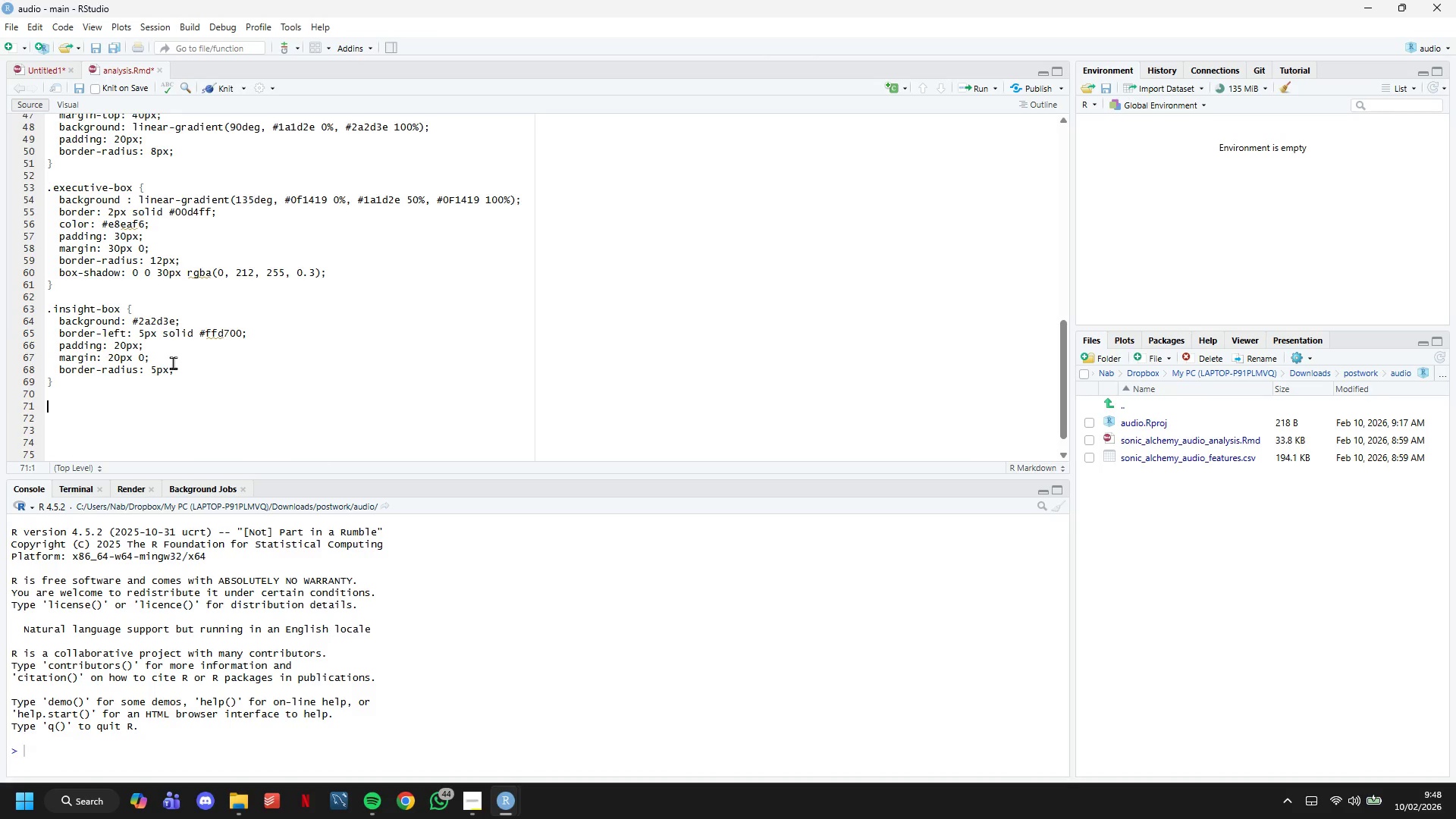 
wait(11.94)
 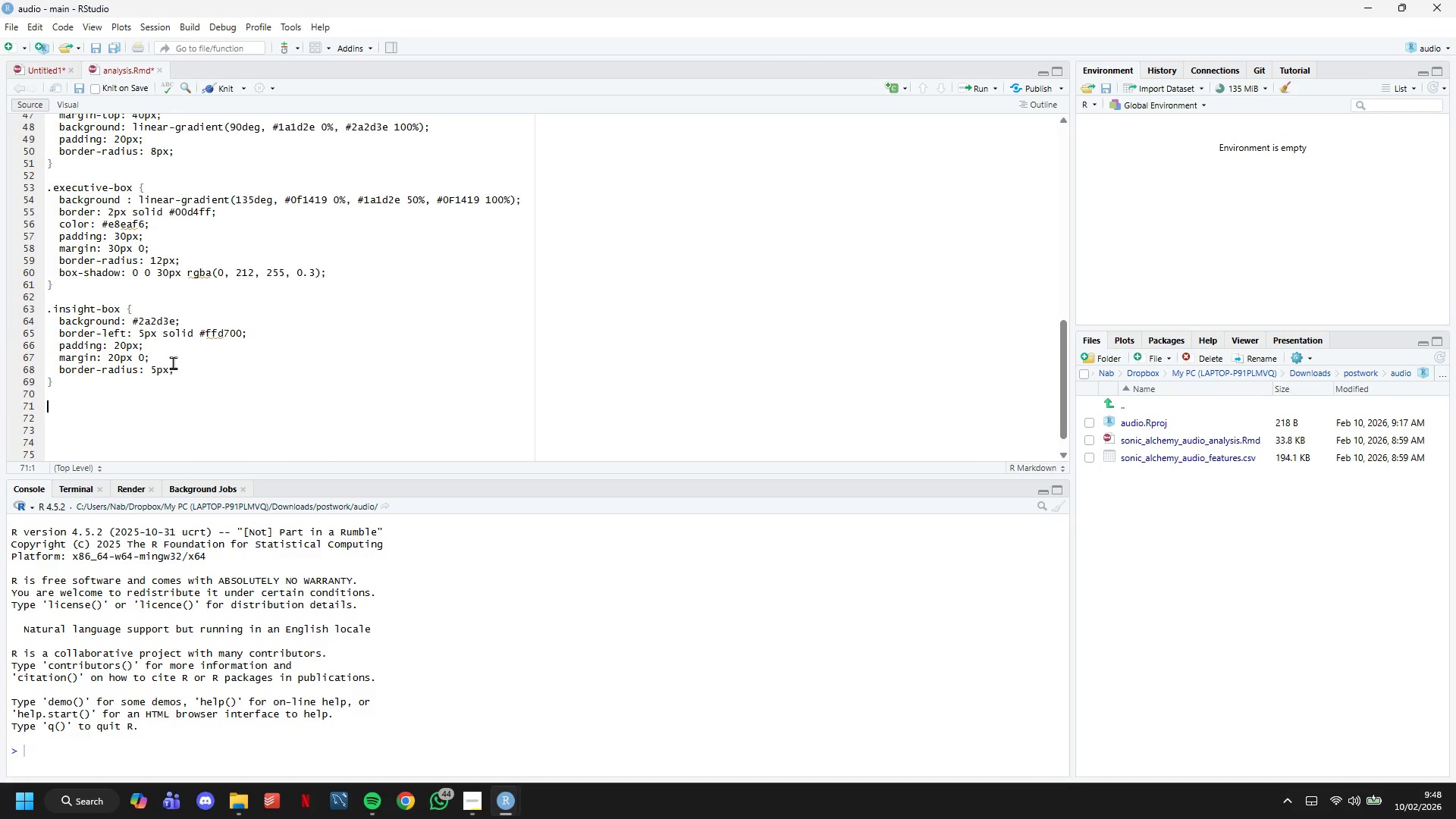 
type(.stat-)
 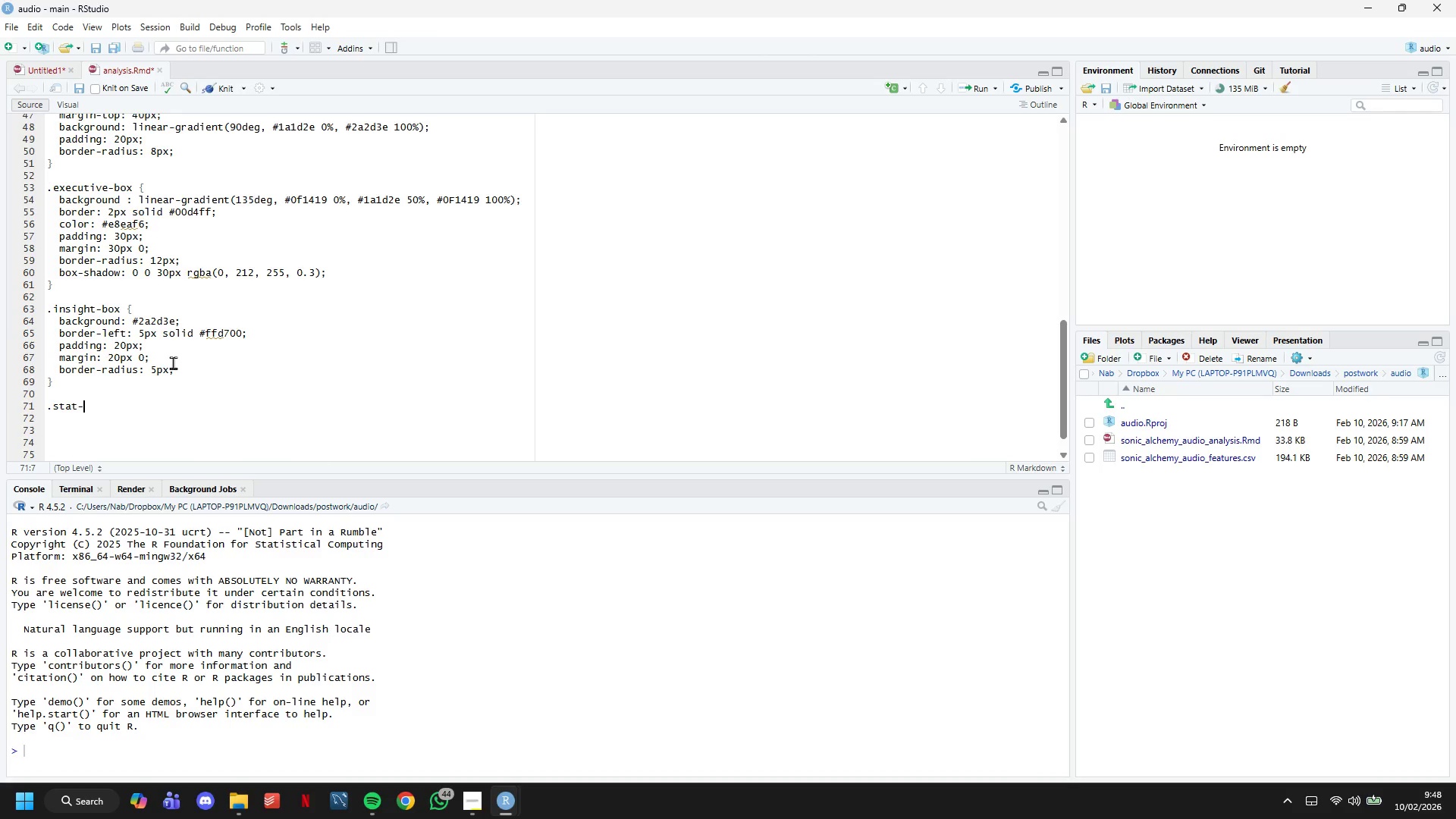 
type(highlight()
 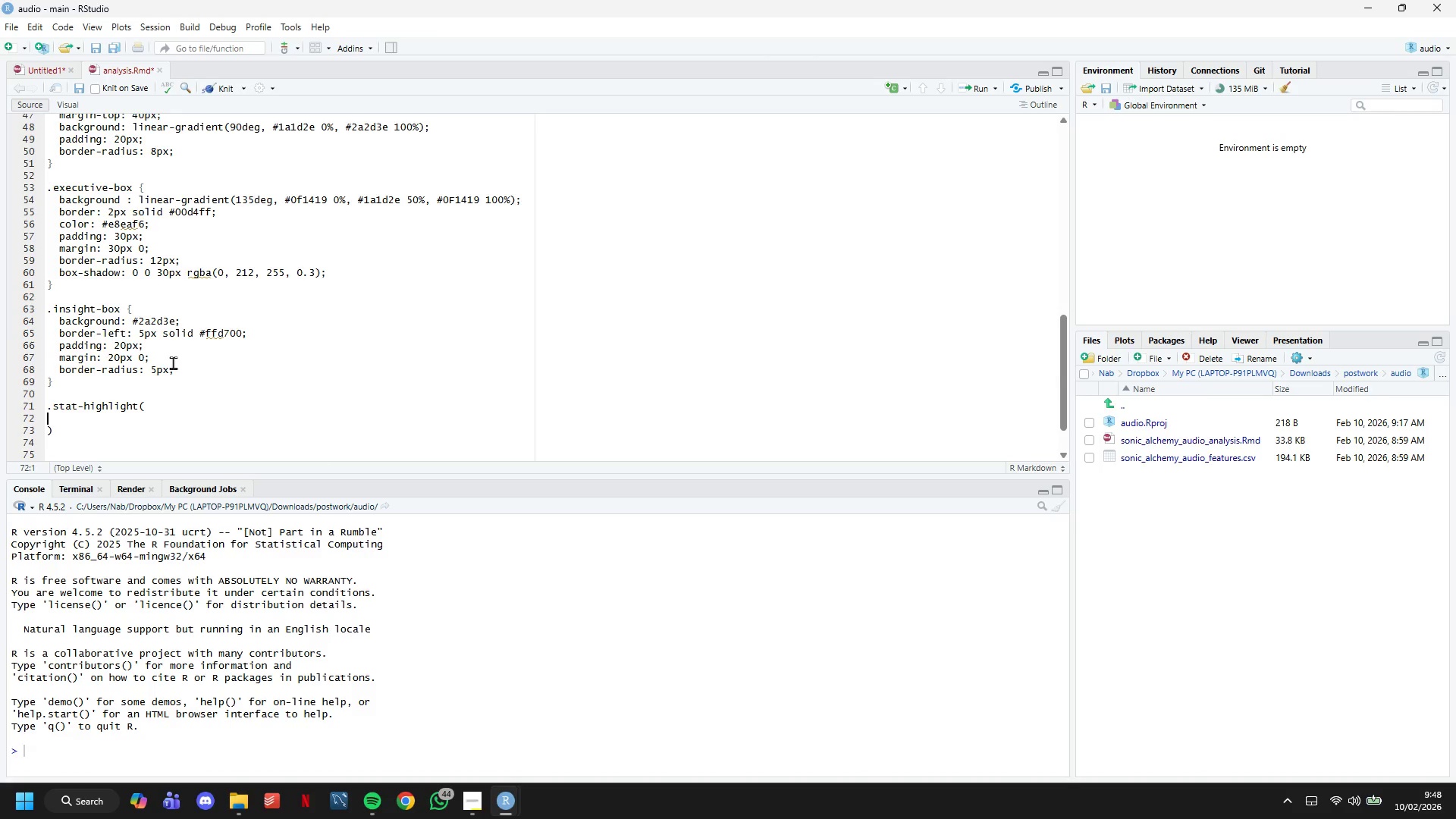 
 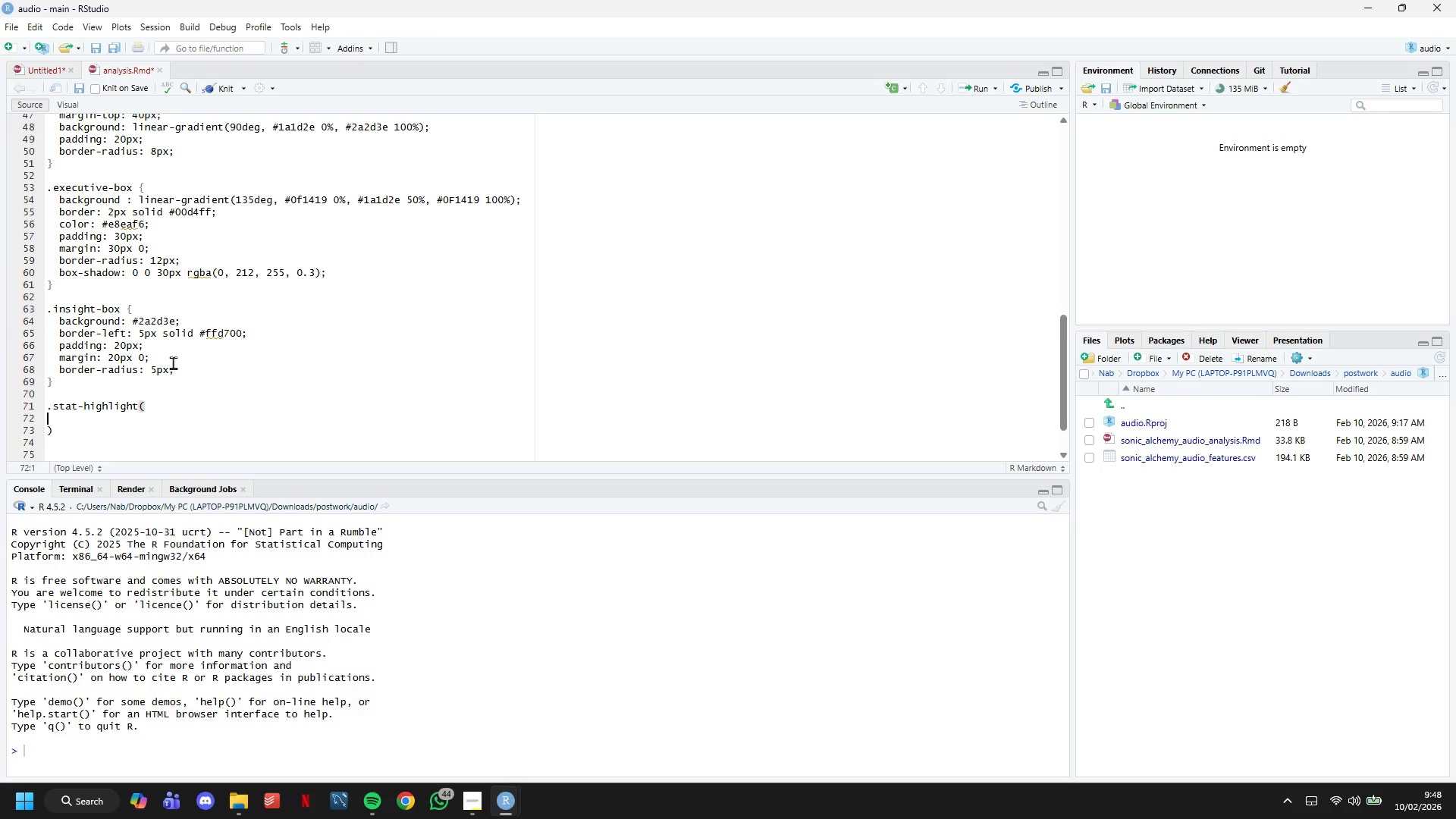 
key(Enter)
 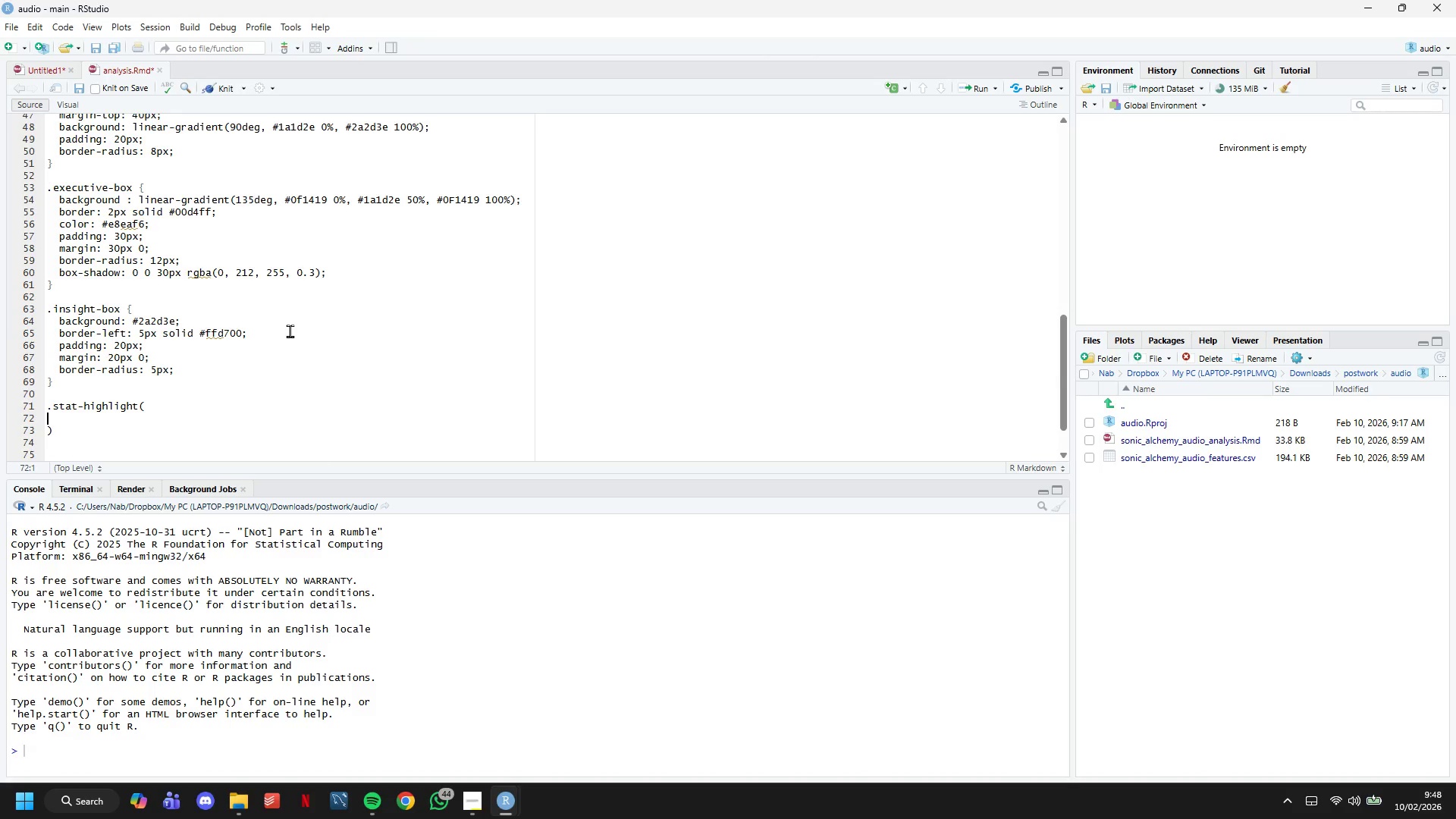 
key(ArrowDown)
 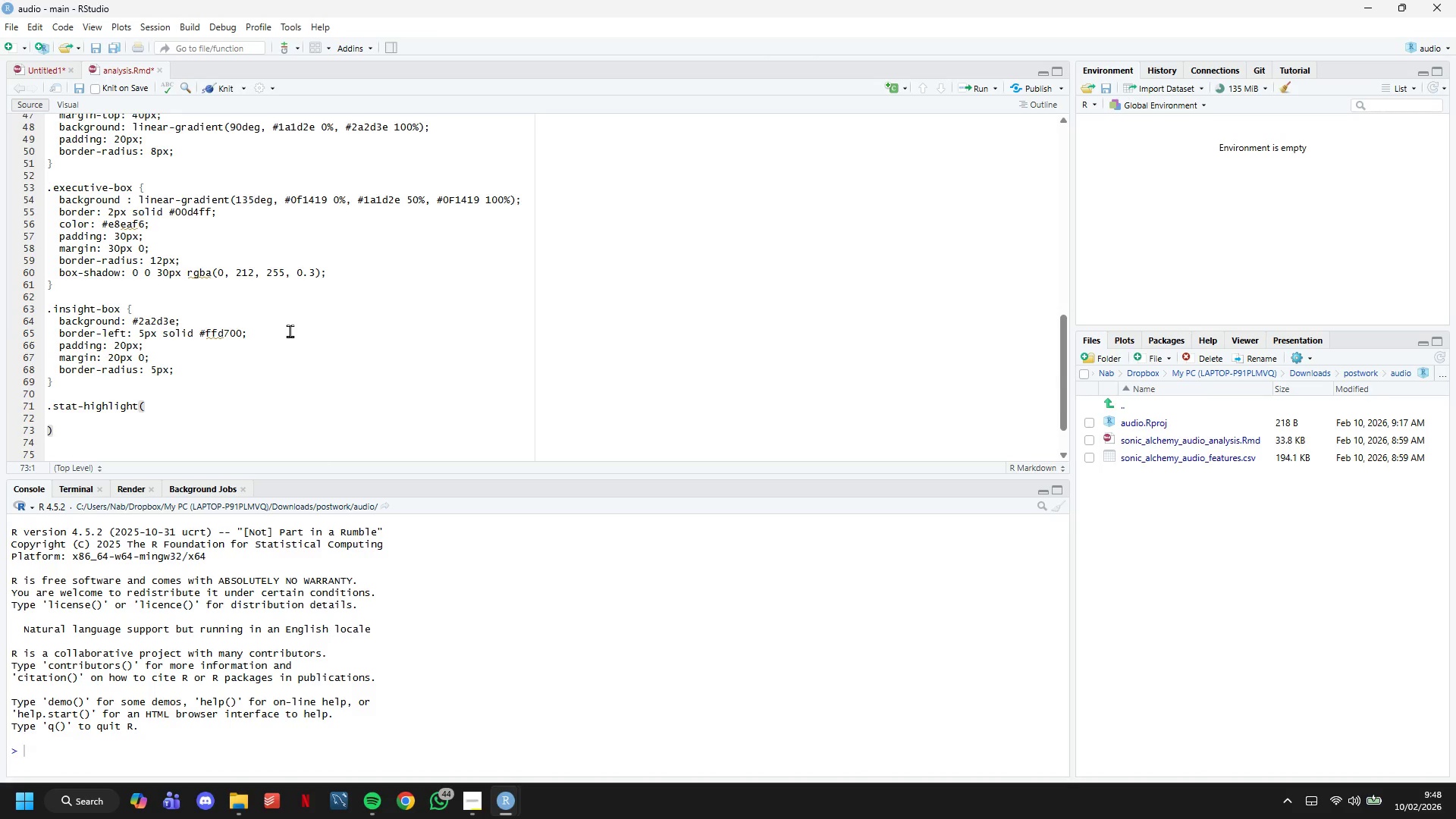 
key(Backspace)
 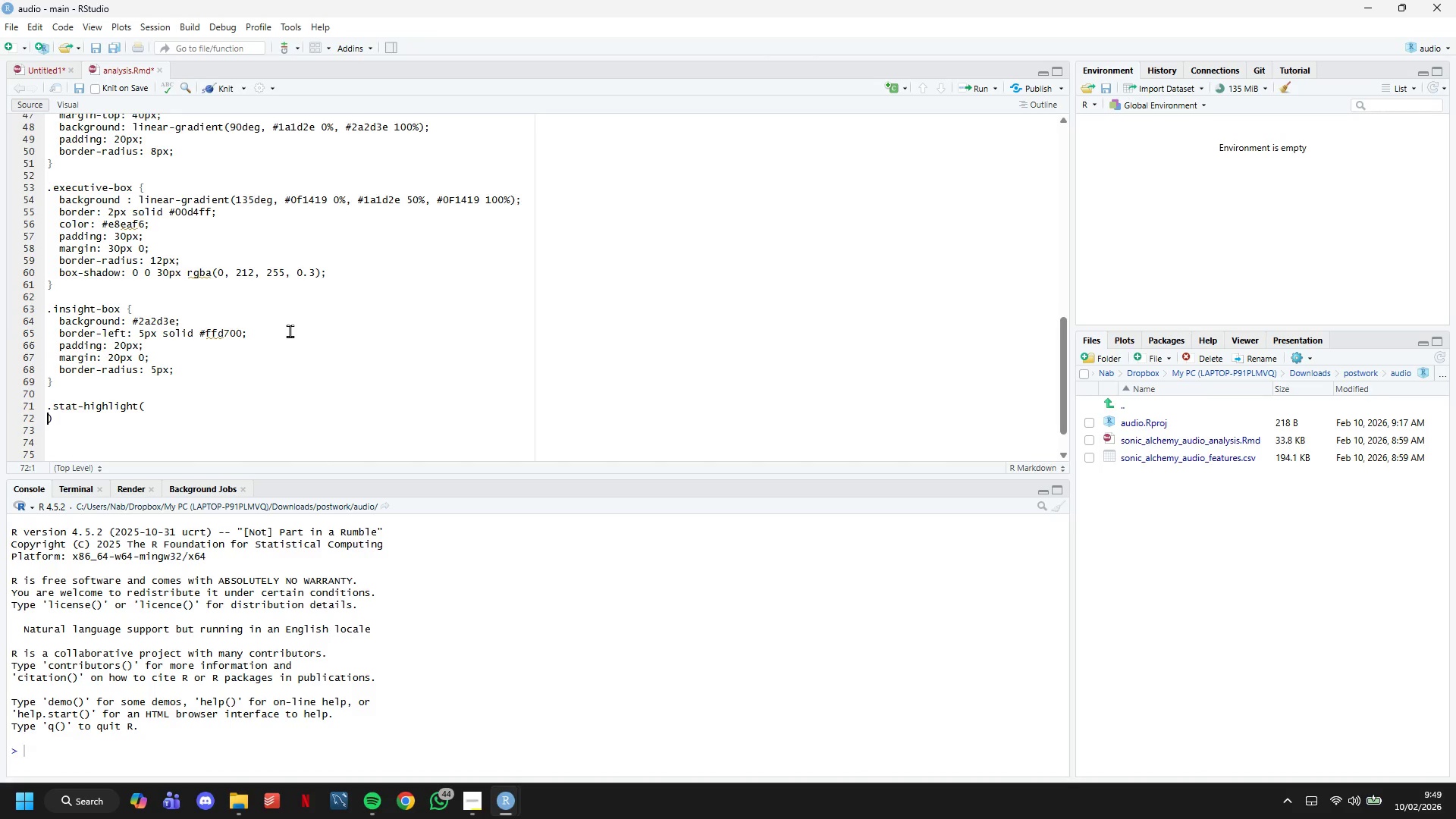 
key(Backspace)
 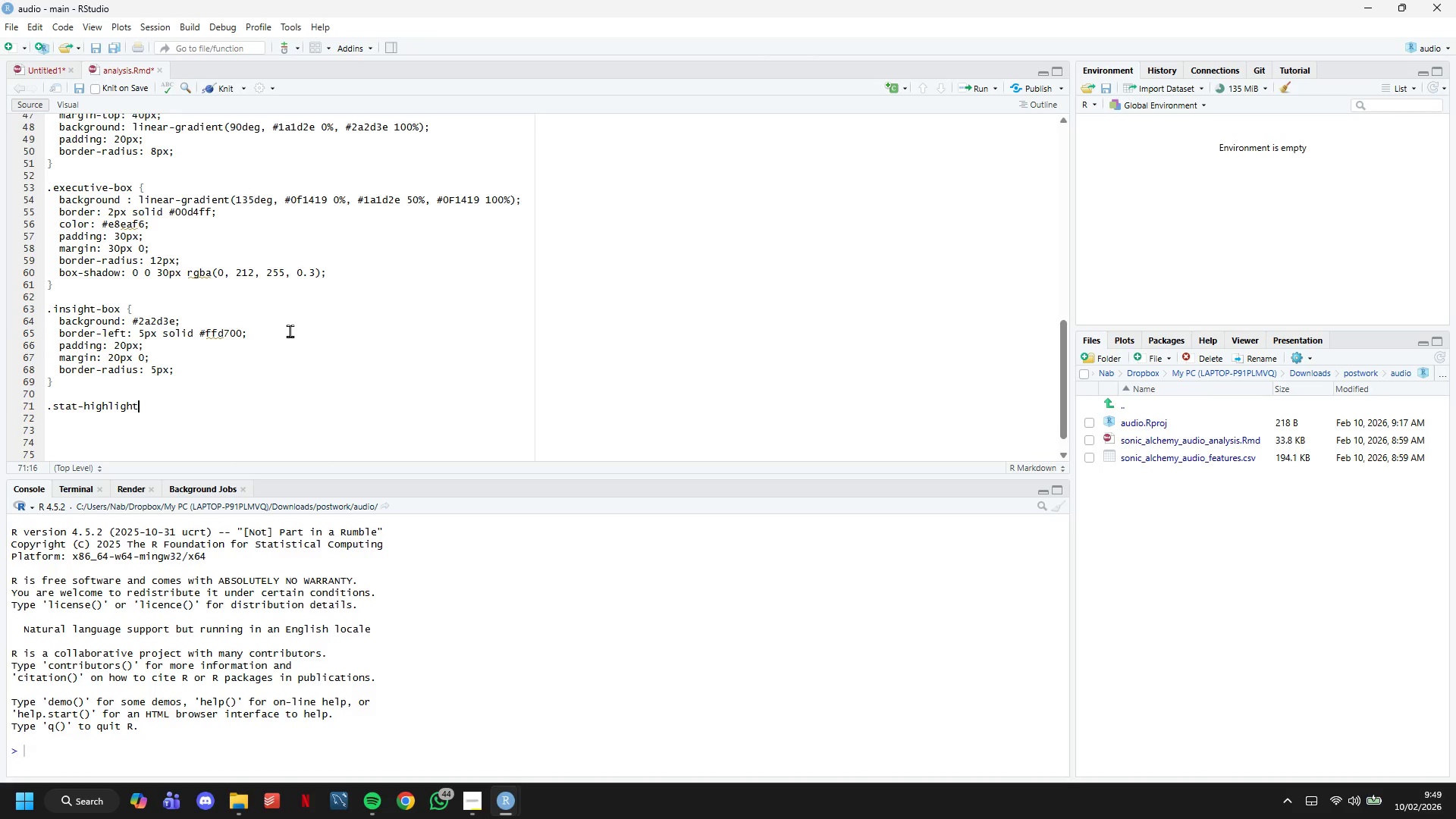 
key(Backspace)
 